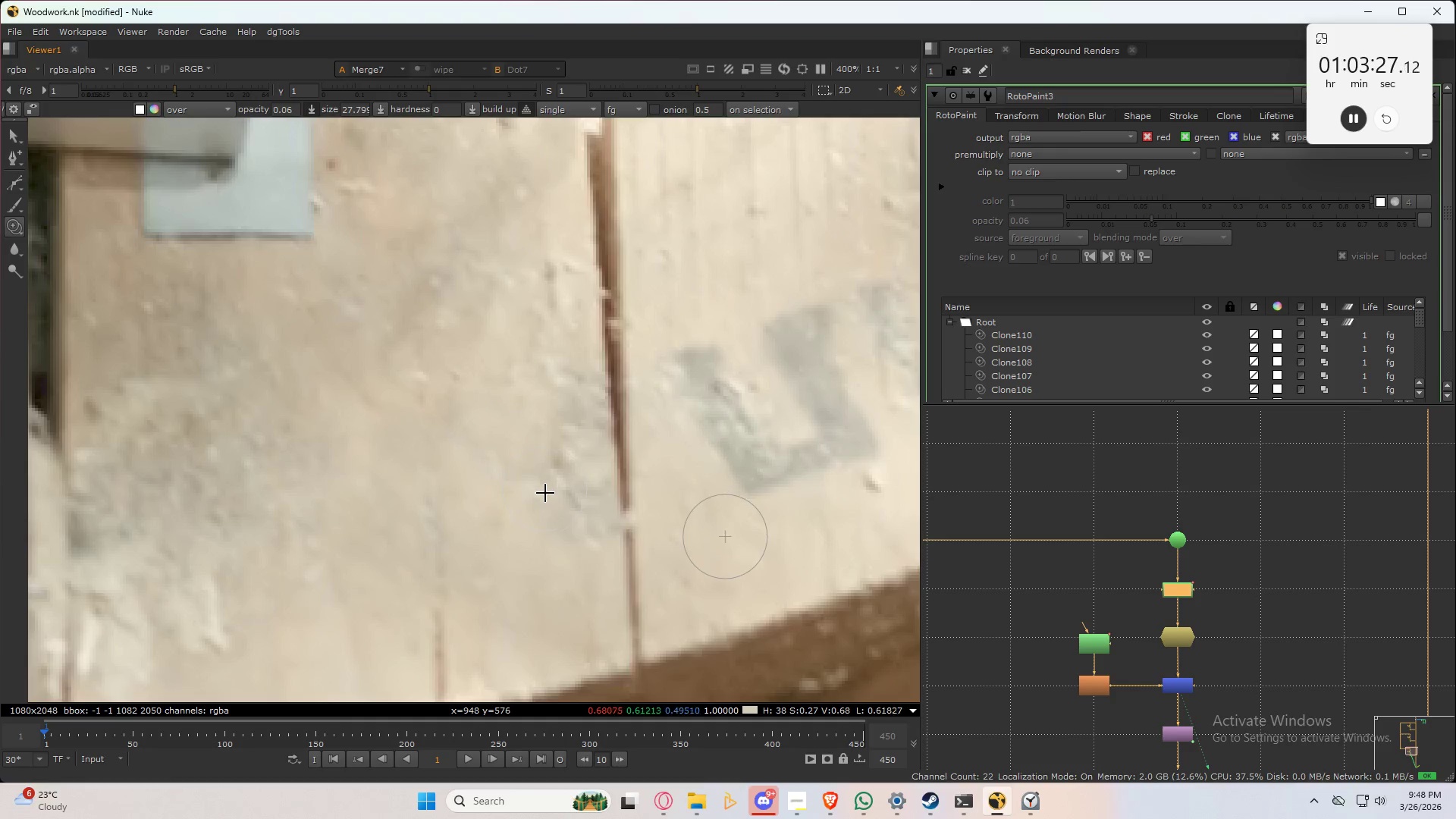 
hold_key(key=ControlLeft, duration=0.62)
left_click_drag(start_coordinate=[557, 509], to_coordinate=[511, 480])
 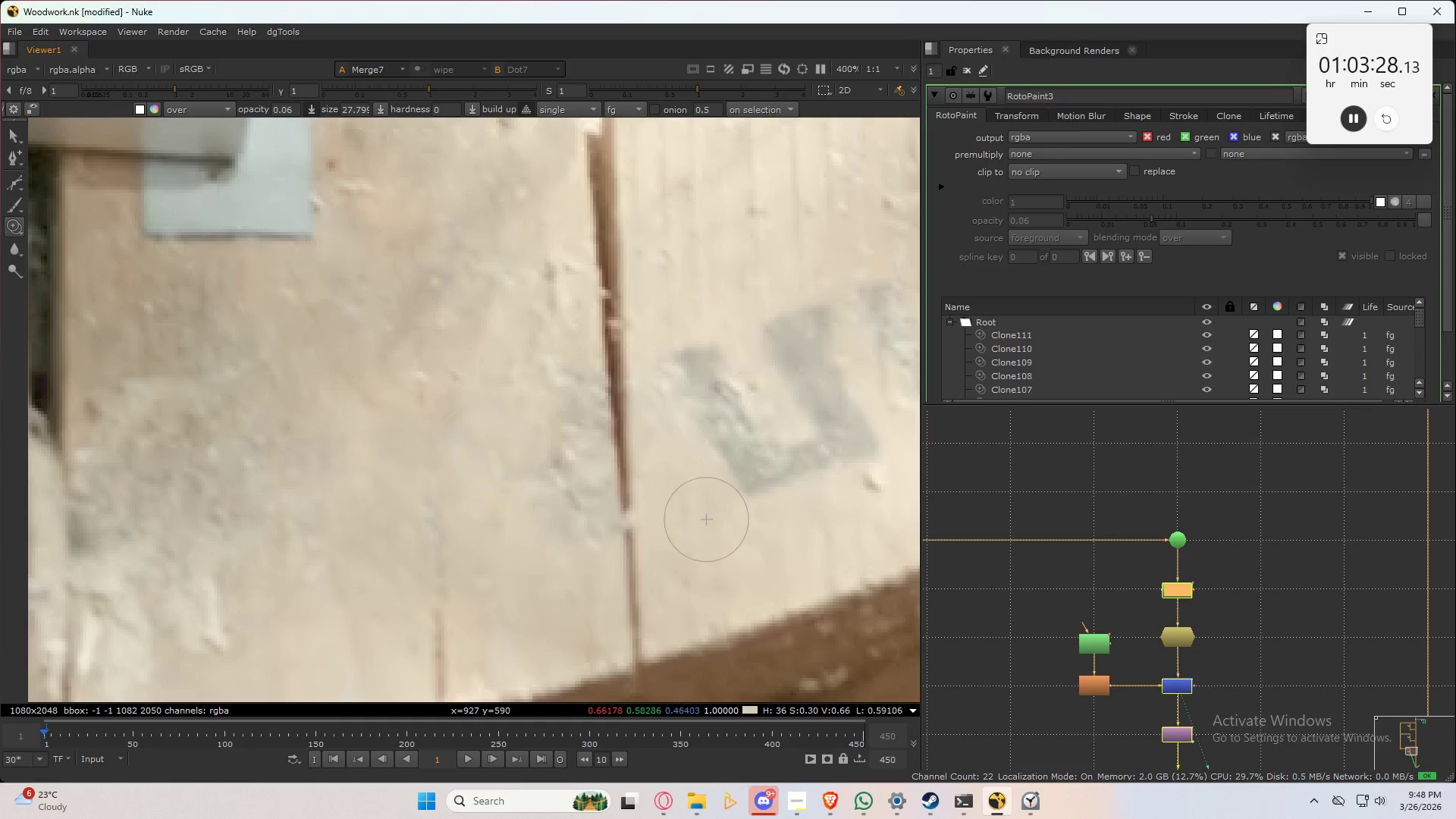 
left_click_drag(start_coordinate=[483, 448], to_coordinate=[468, 413])
 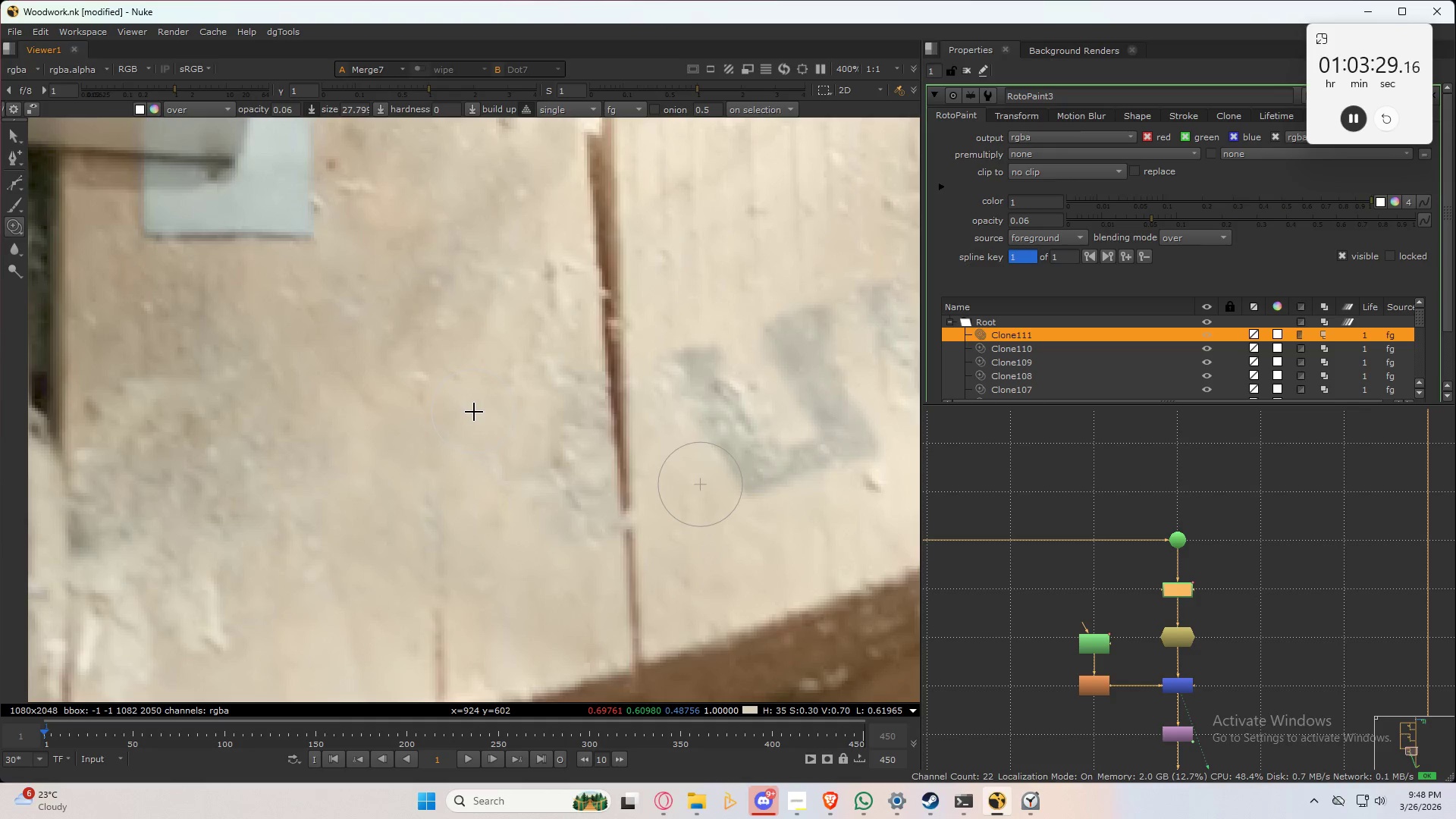 
hold_key(key=ControlLeft, duration=0.45)
left_click_drag(start_coordinate=[479, 416], to_coordinate=[542, 451])
 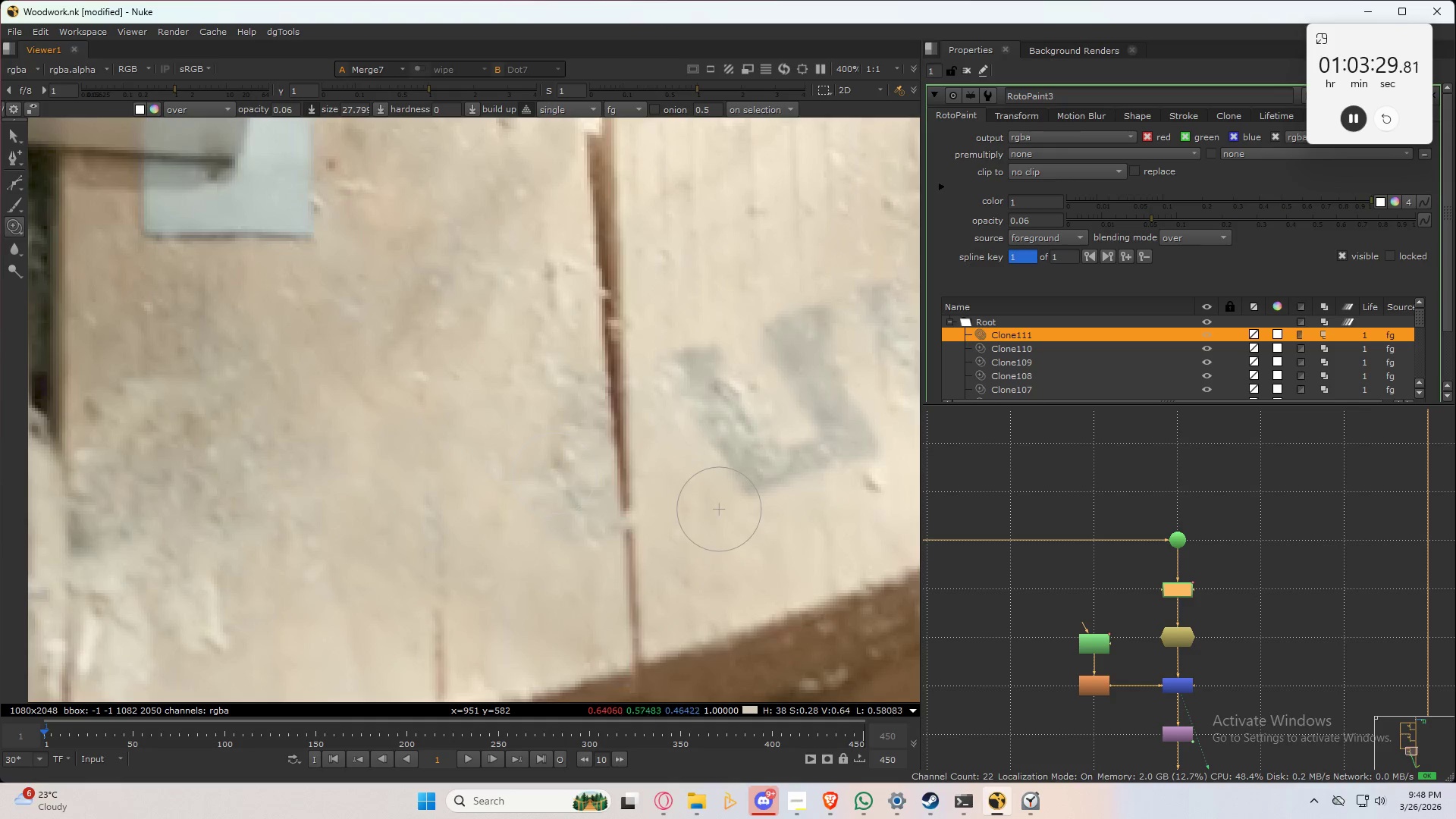 
left_click_drag(start_coordinate=[555, 472], to_coordinate=[562, 434])
 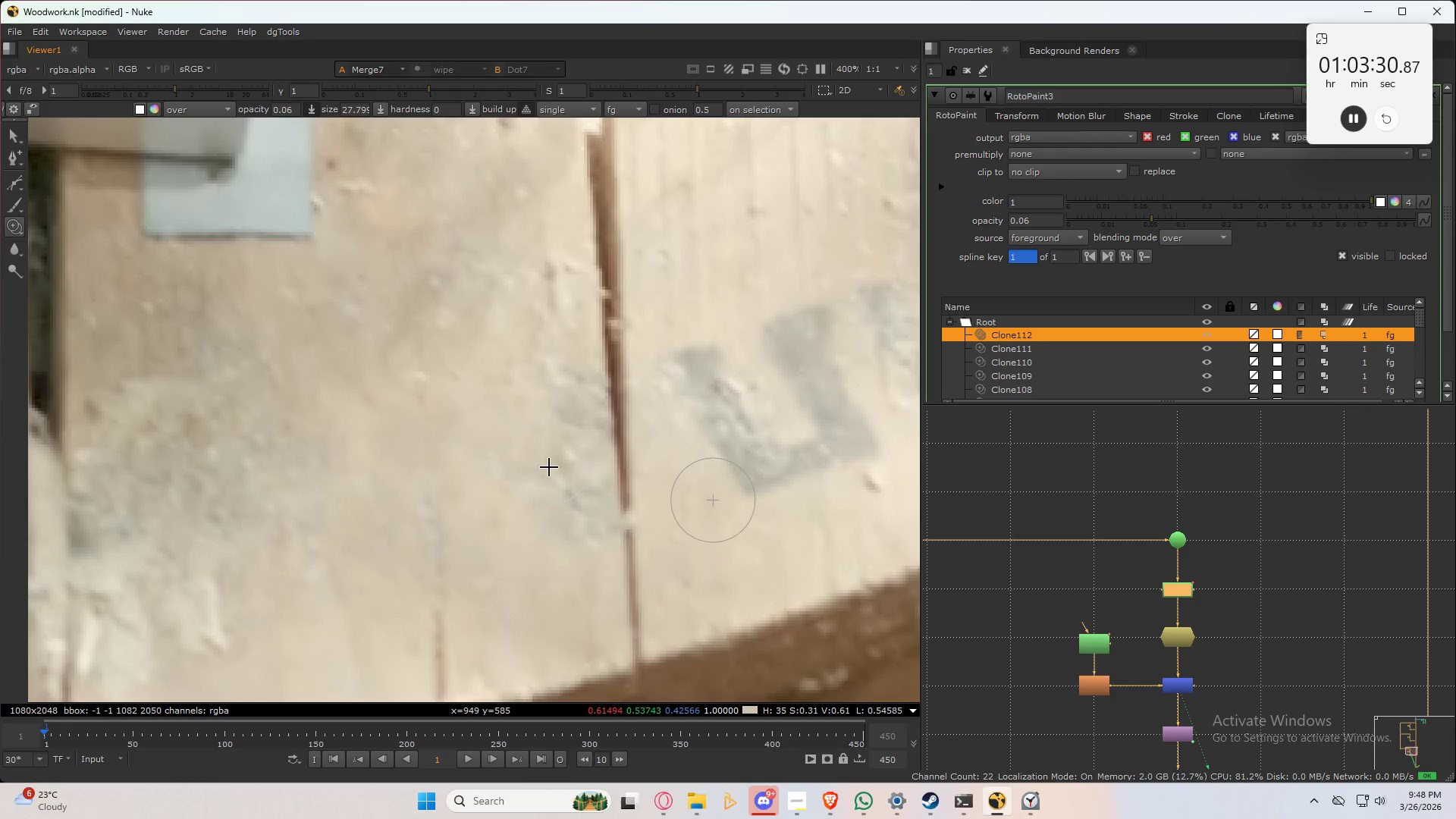 
hold_key(key=ControlLeft, duration=0.45)
left_click_drag(start_coordinate=[551, 475], to_coordinate=[579, 435])
 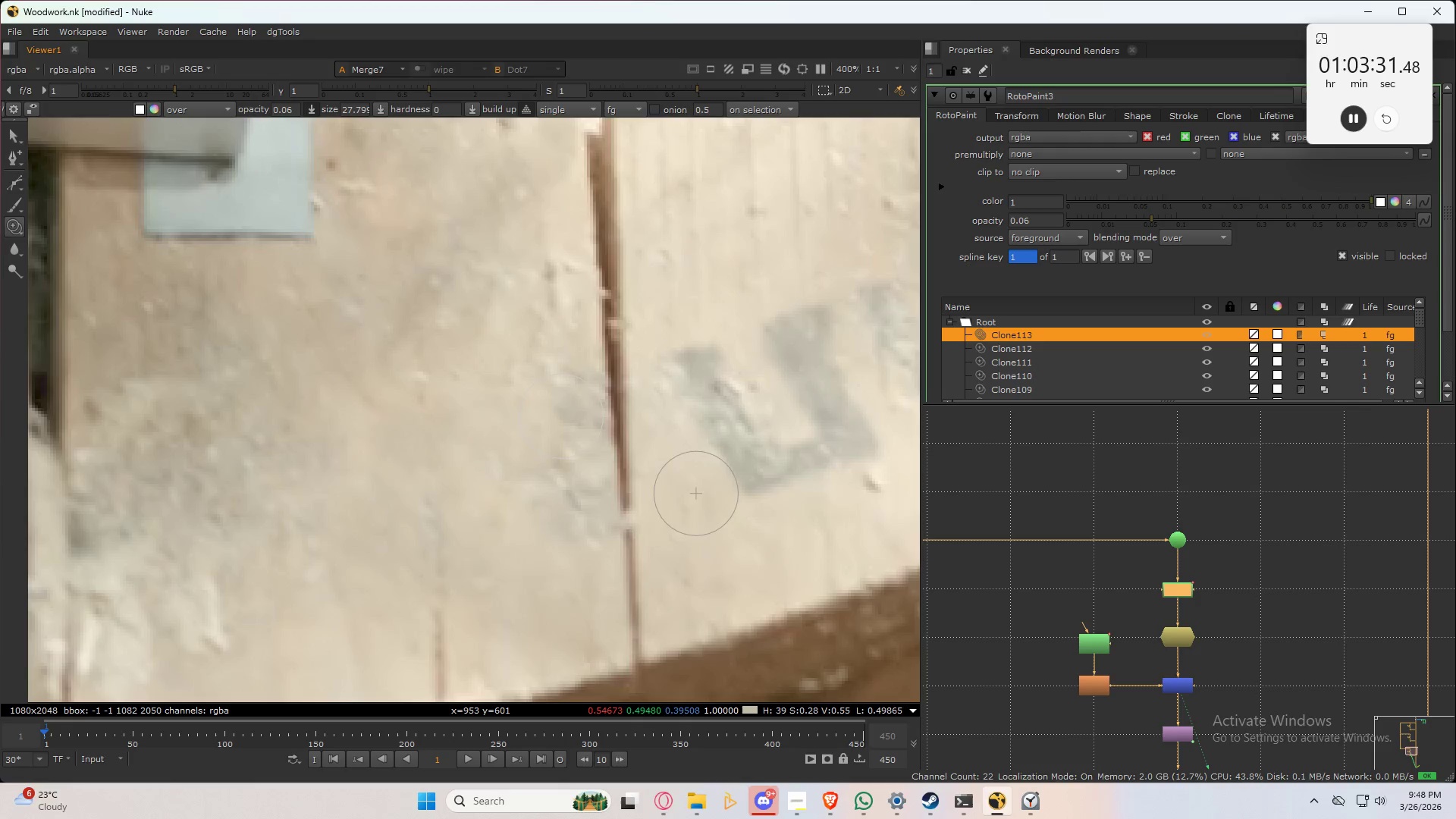 
left_click_drag(start_coordinate=[561, 416], to_coordinate=[555, 417])
 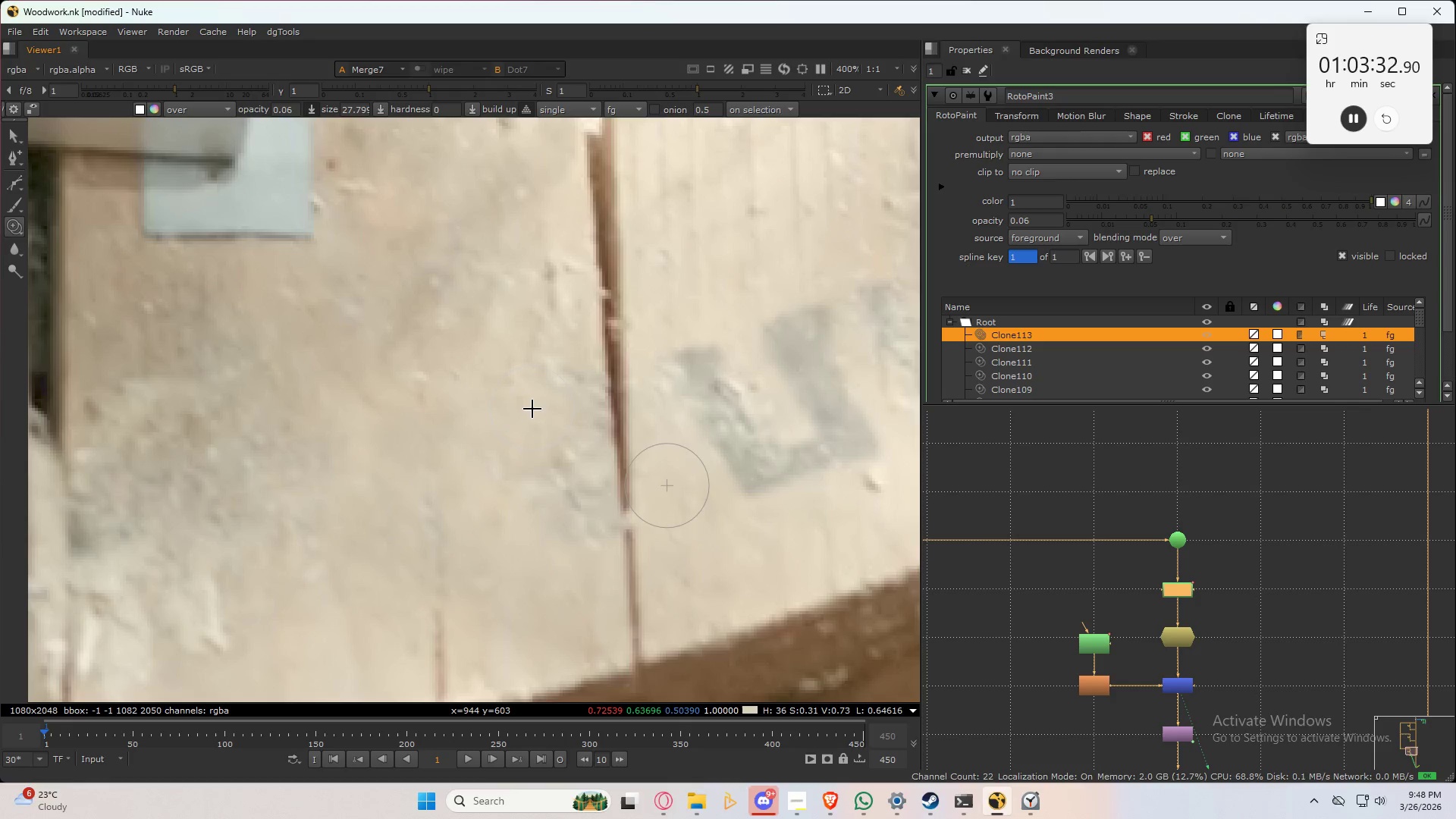 
key(Control+ControlLeft)
 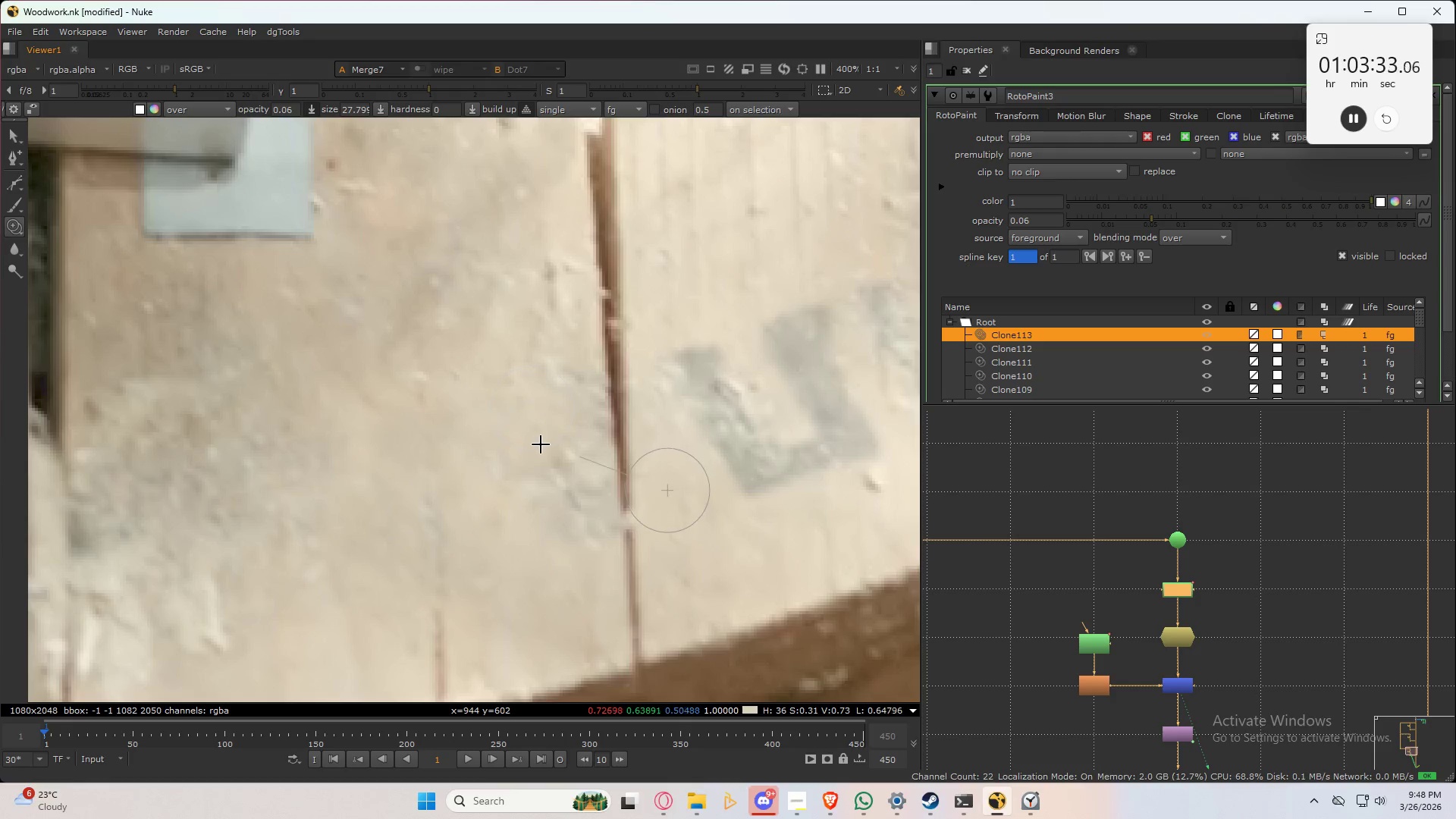 
left_click_drag(start_coordinate=[533, 413], to_coordinate=[541, 447])
 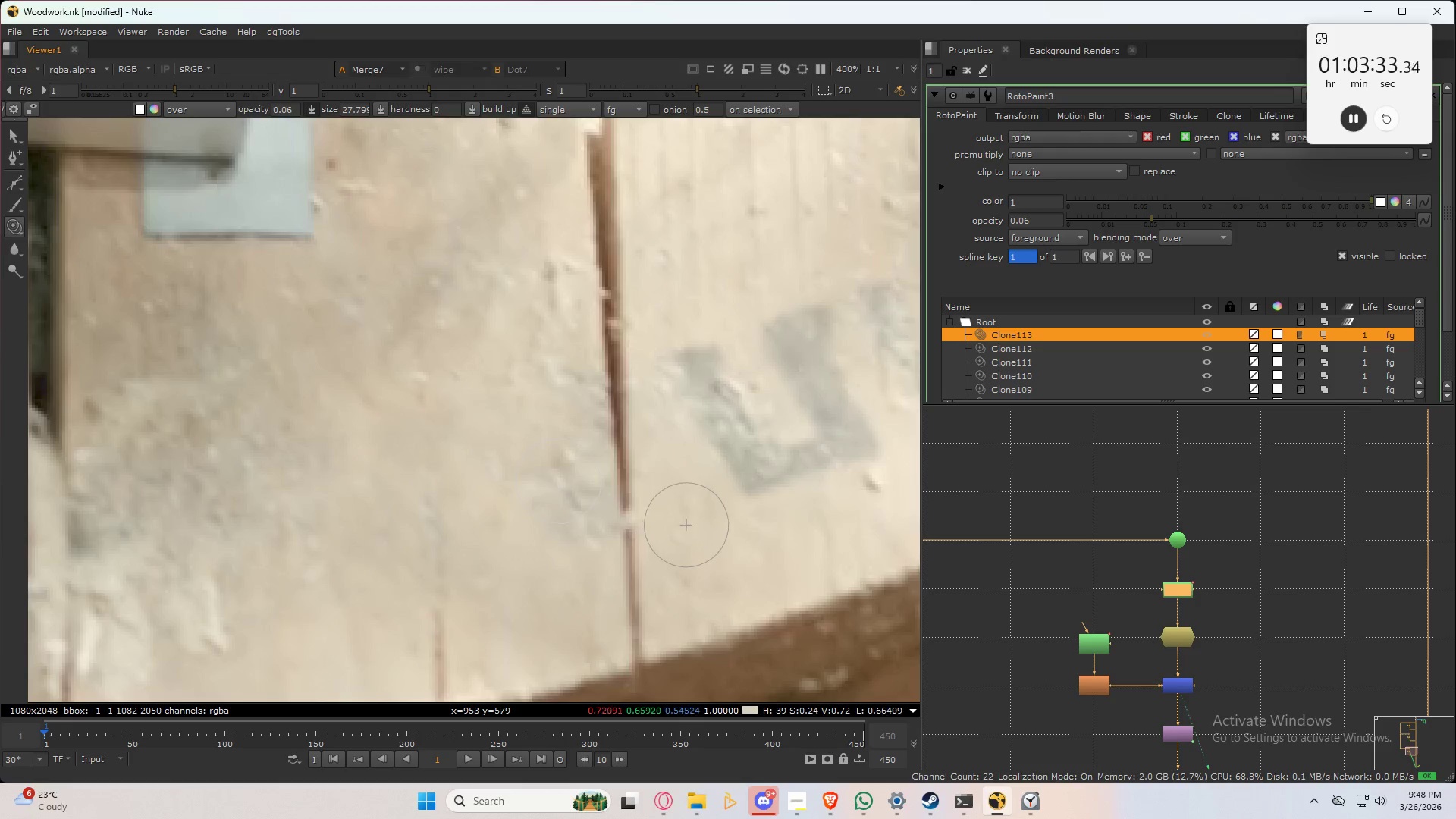 
left_click_drag(start_coordinate=[560, 482], to_coordinate=[530, 445])
 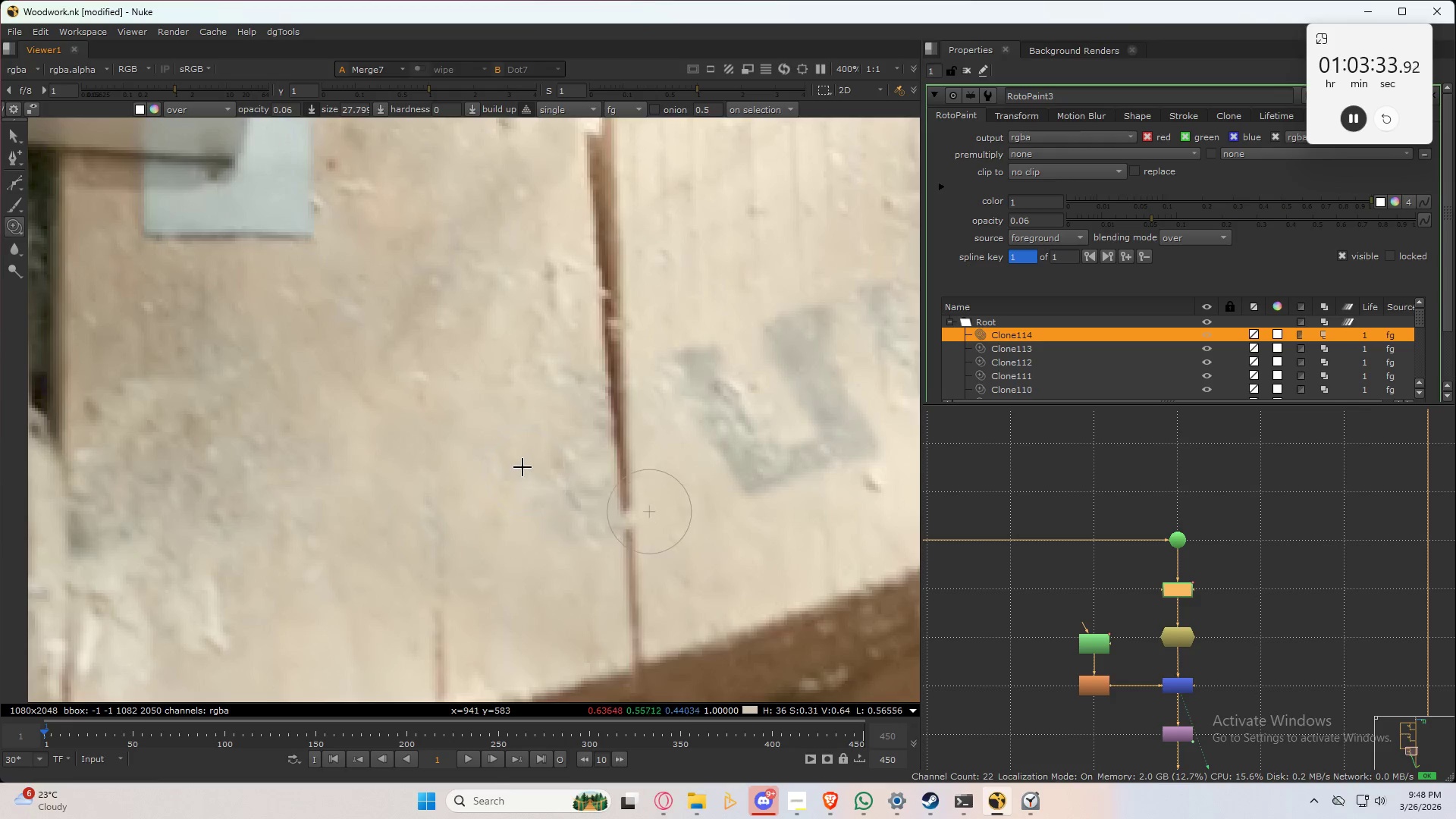 
left_click_drag(start_coordinate=[521, 465], to_coordinate=[526, 463])
 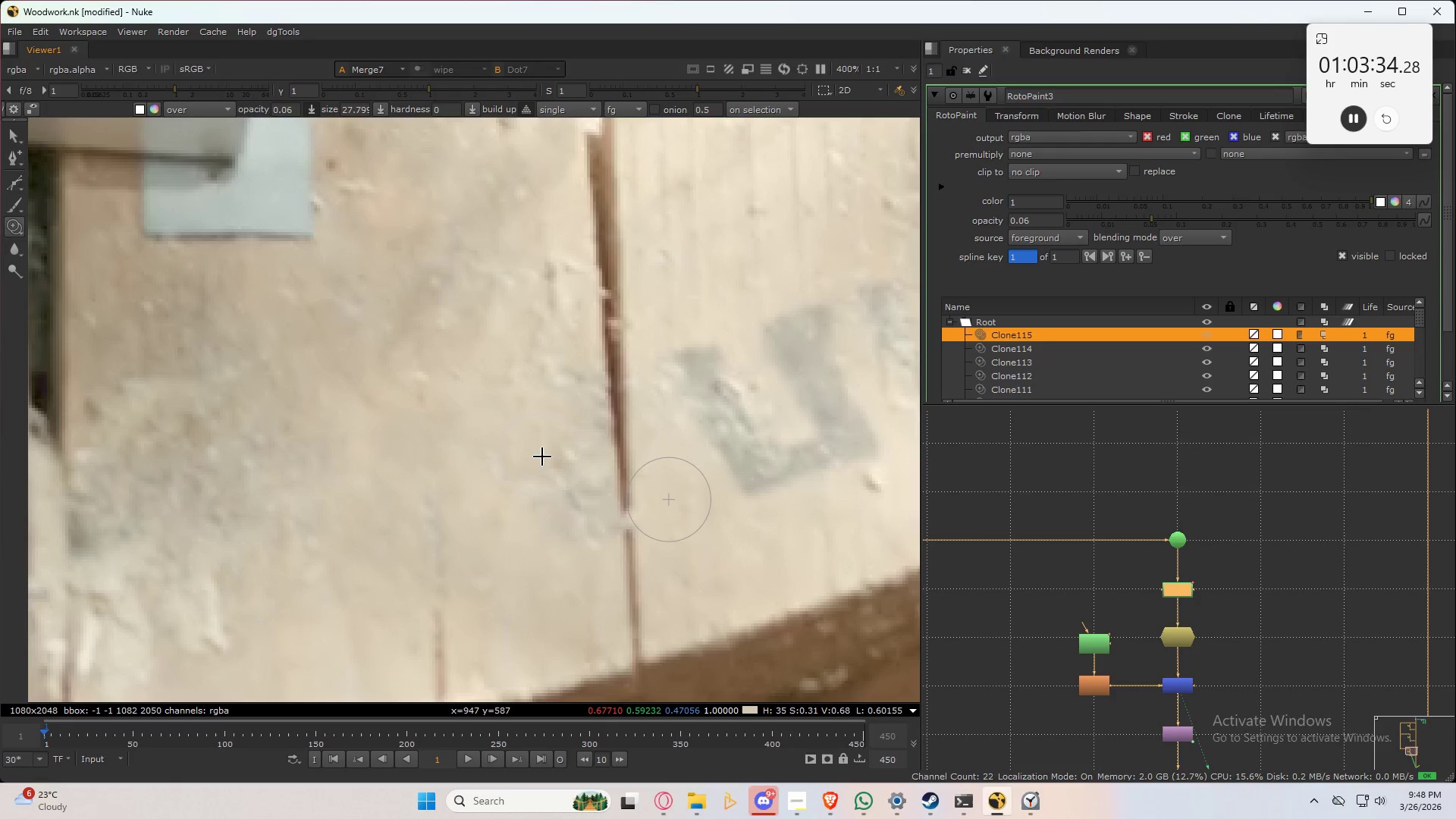 
hold_key(key=ControlLeft, duration=0.38)
left_click_drag(start_coordinate=[541, 456], to_coordinate=[563, 490])
 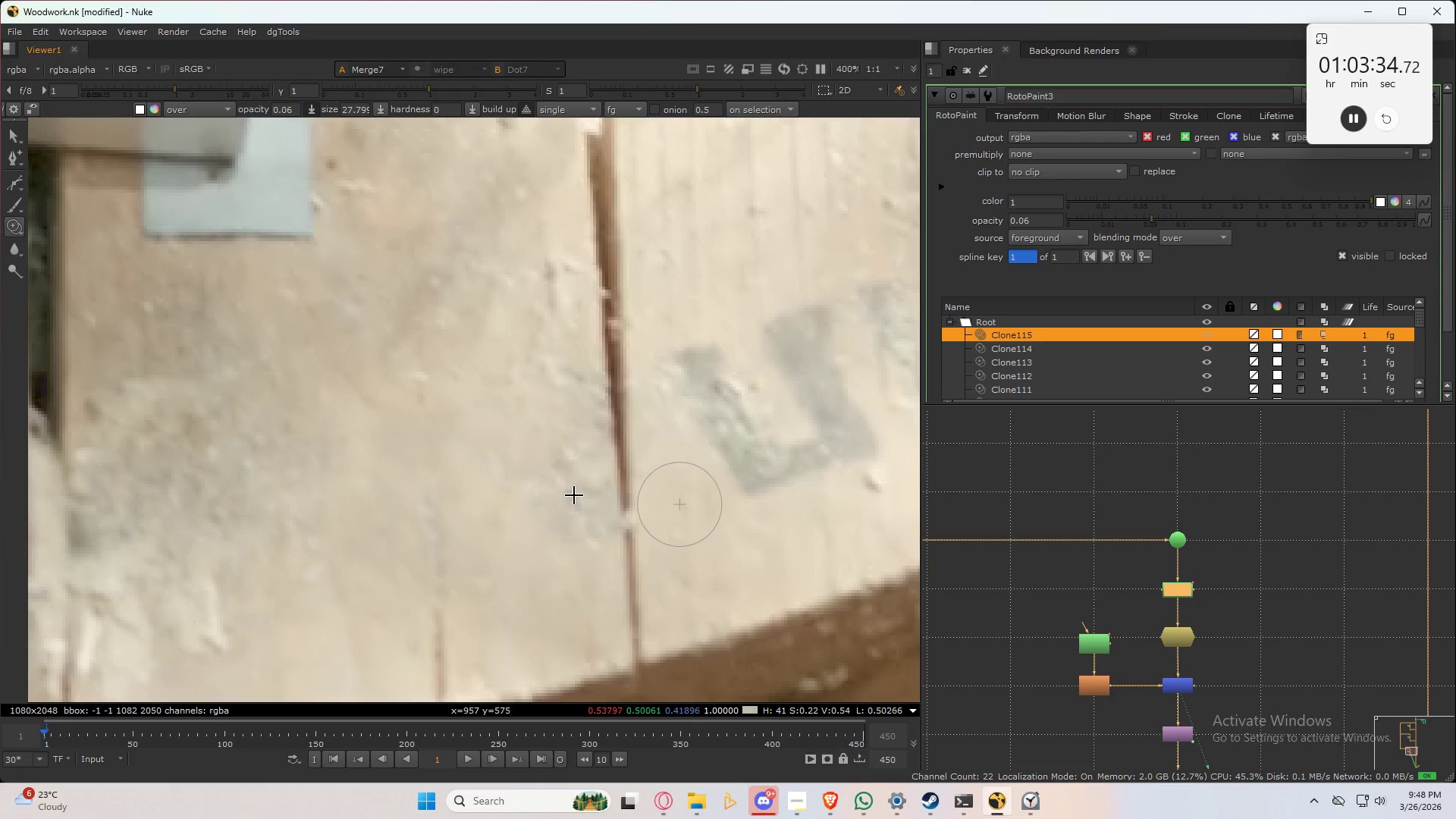 
hold_key(key=ShiftLeft, duration=0.42)
left_click_drag(start_coordinate=[575, 494], to_coordinate=[579, 513])
 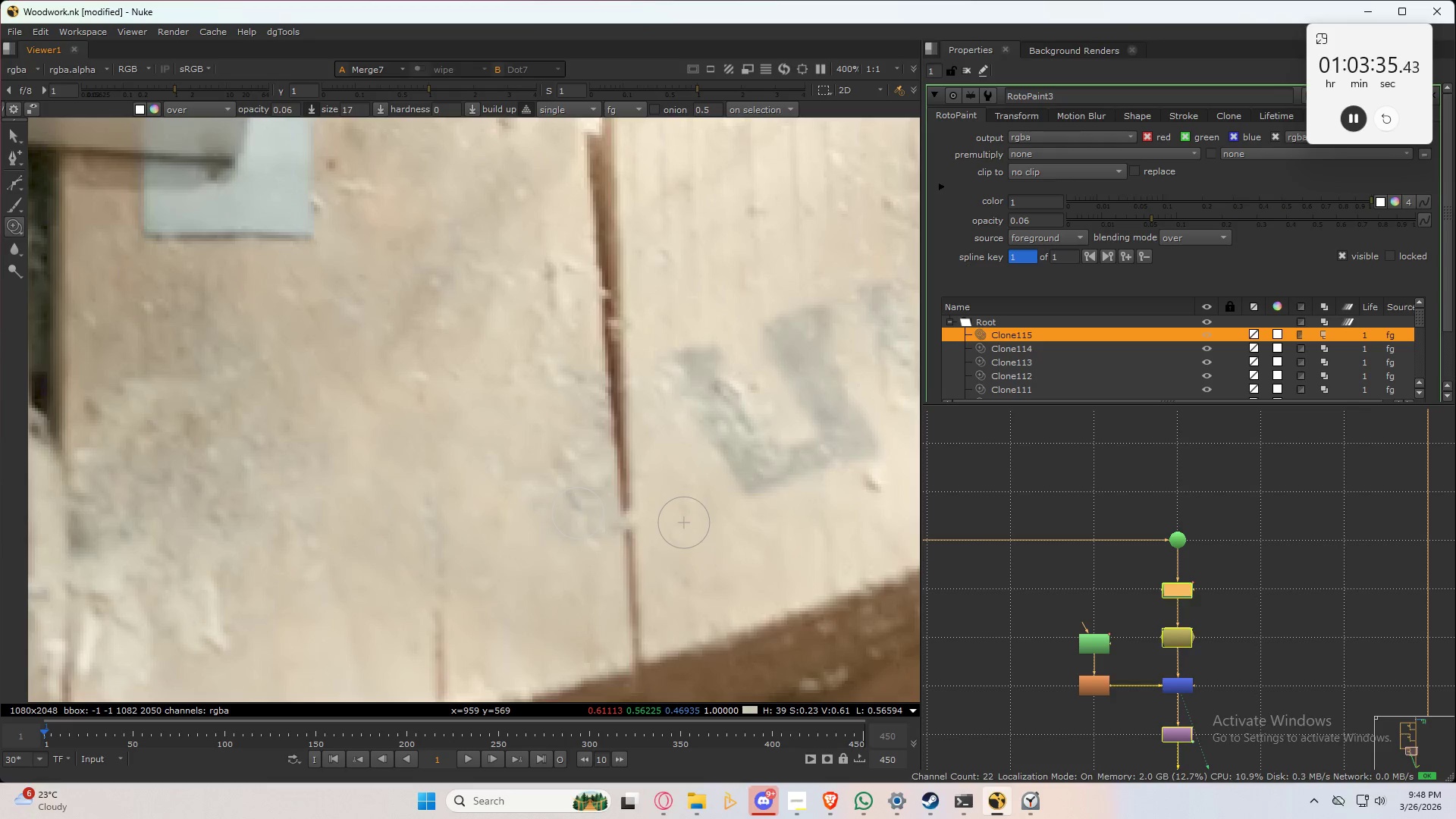 
left_click_drag(start_coordinate=[579, 513], to_coordinate=[557, 478])
 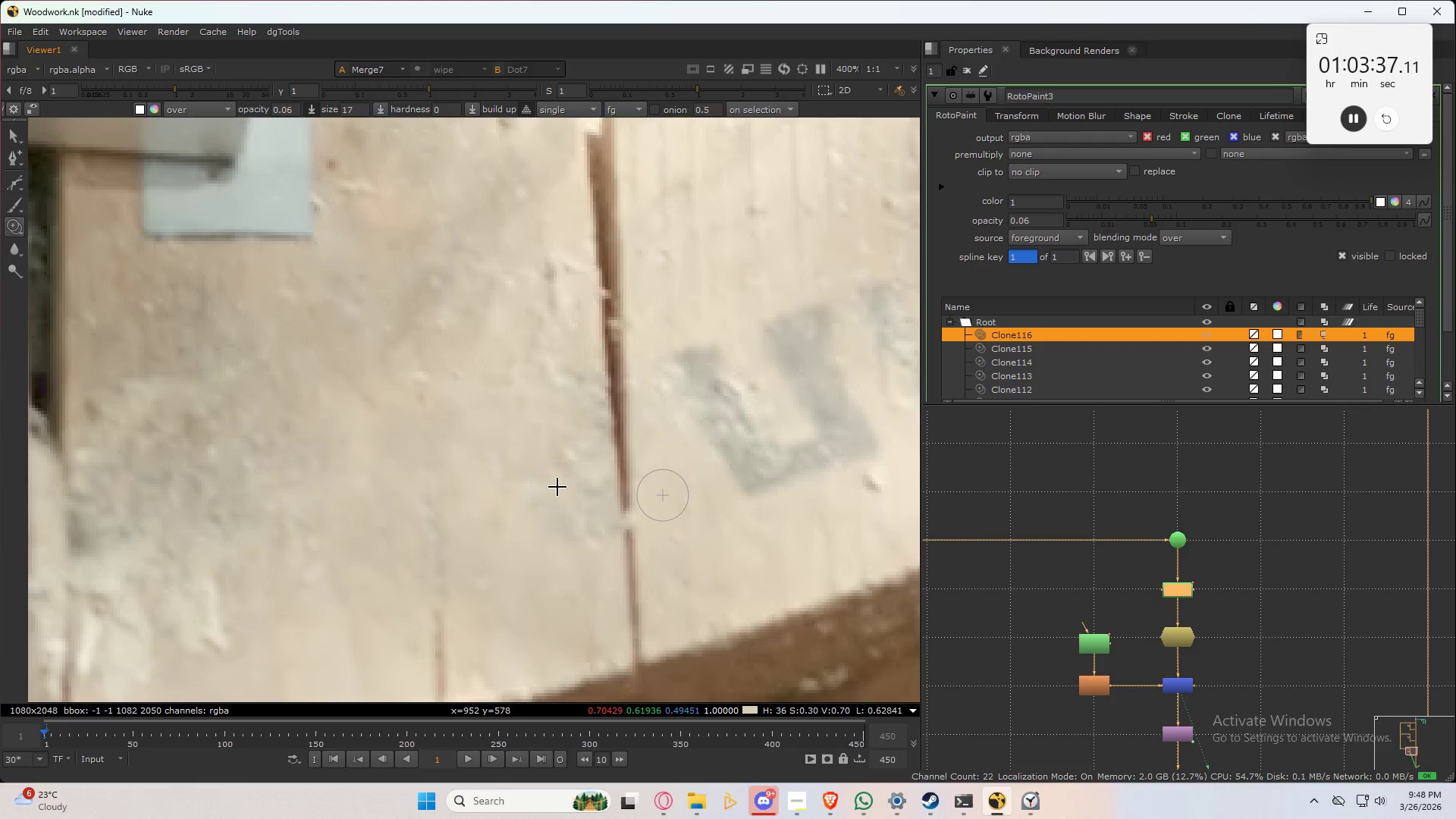 
hold_key(key=ControlLeft, duration=0.67)
left_click_drag(start_coordinate=[558, 479], to_coordinate=[607, 435])
 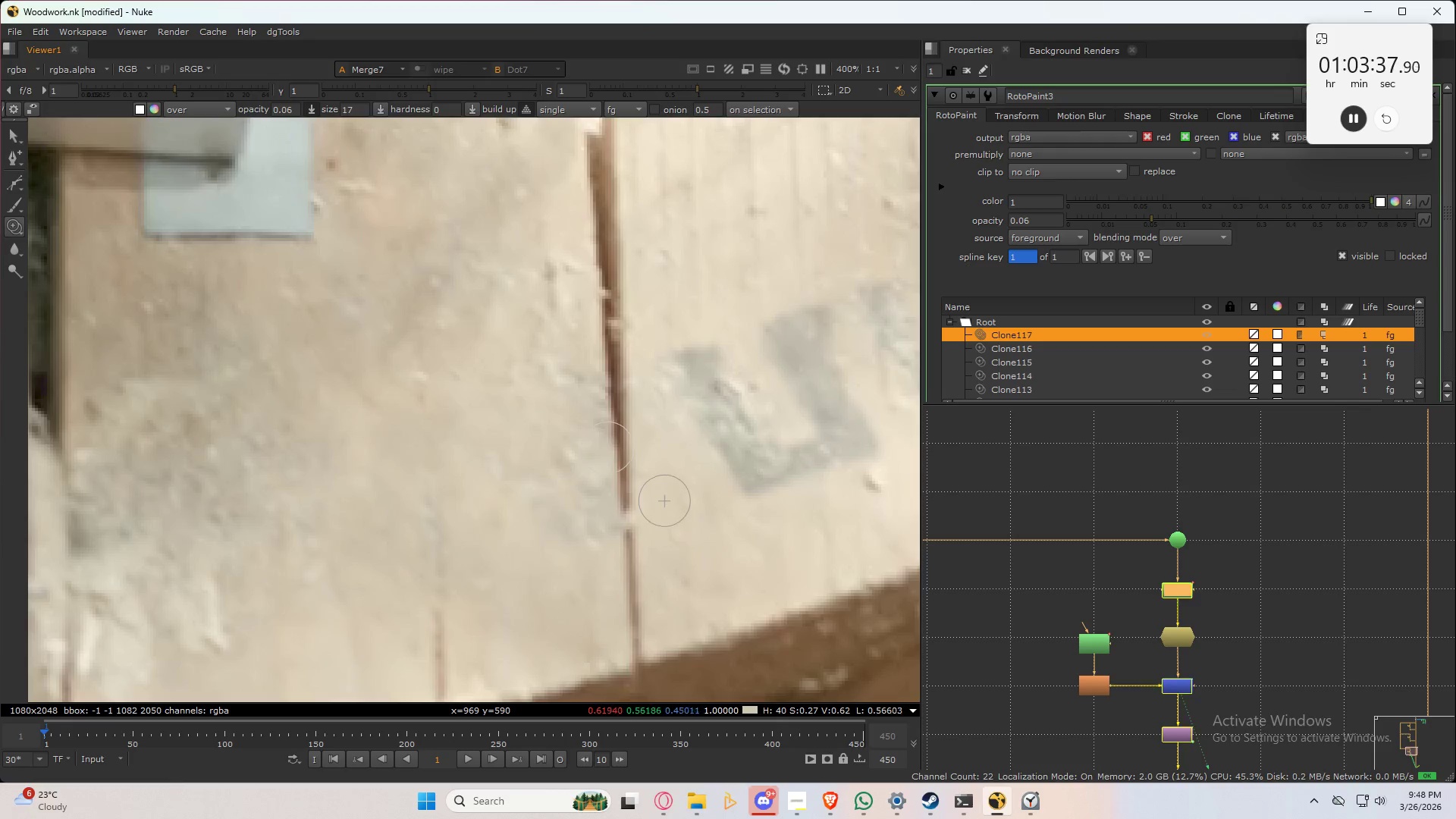 
left_click_drag(start_coordinate=[608, 450], to_coordinate=[592, 449])
 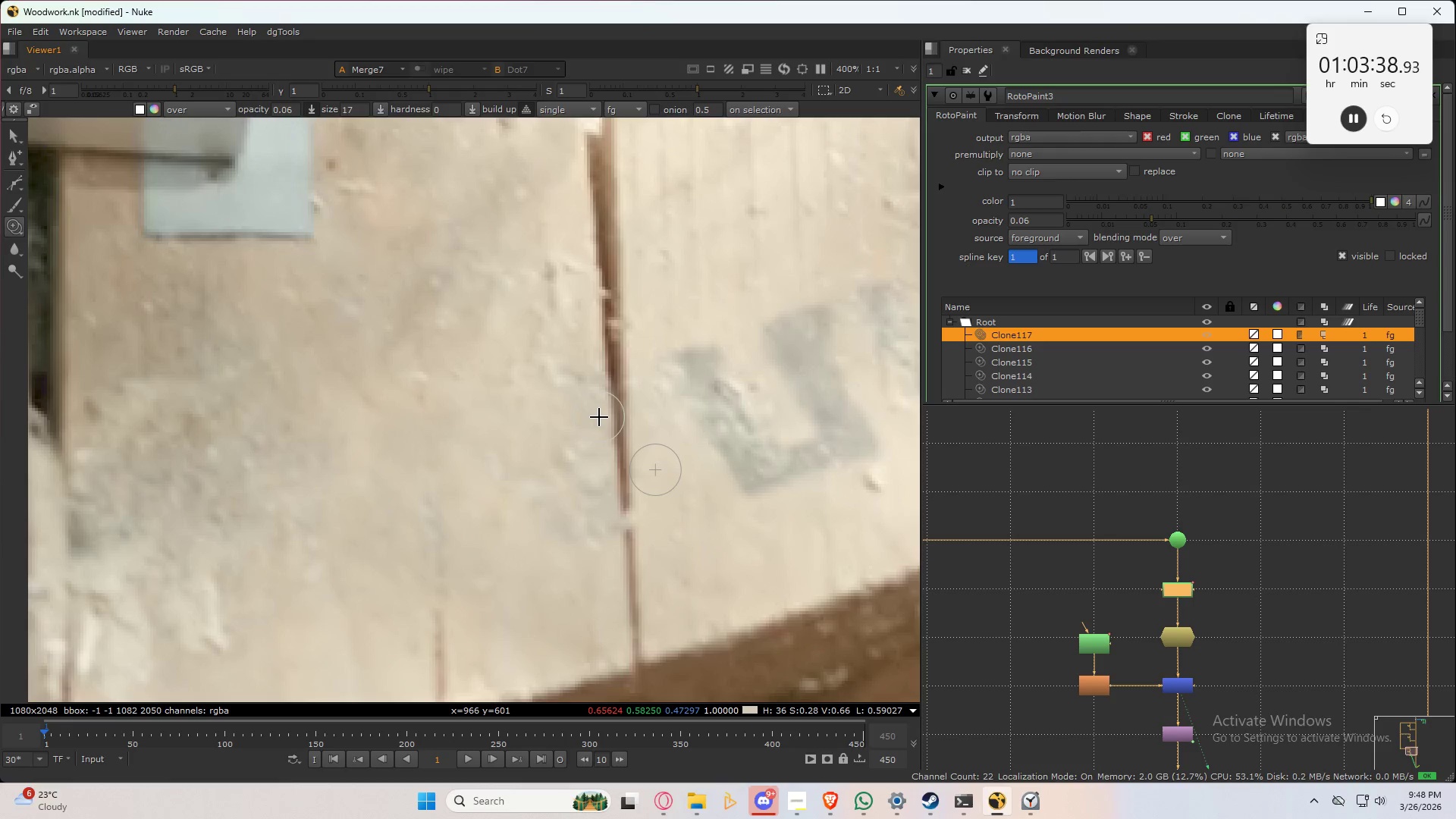 
hold_key(key=ControlLeft, duration=0.34)
left_click_drag(start_coordinate=[599, 416], to_coordinate=[579, 385])
 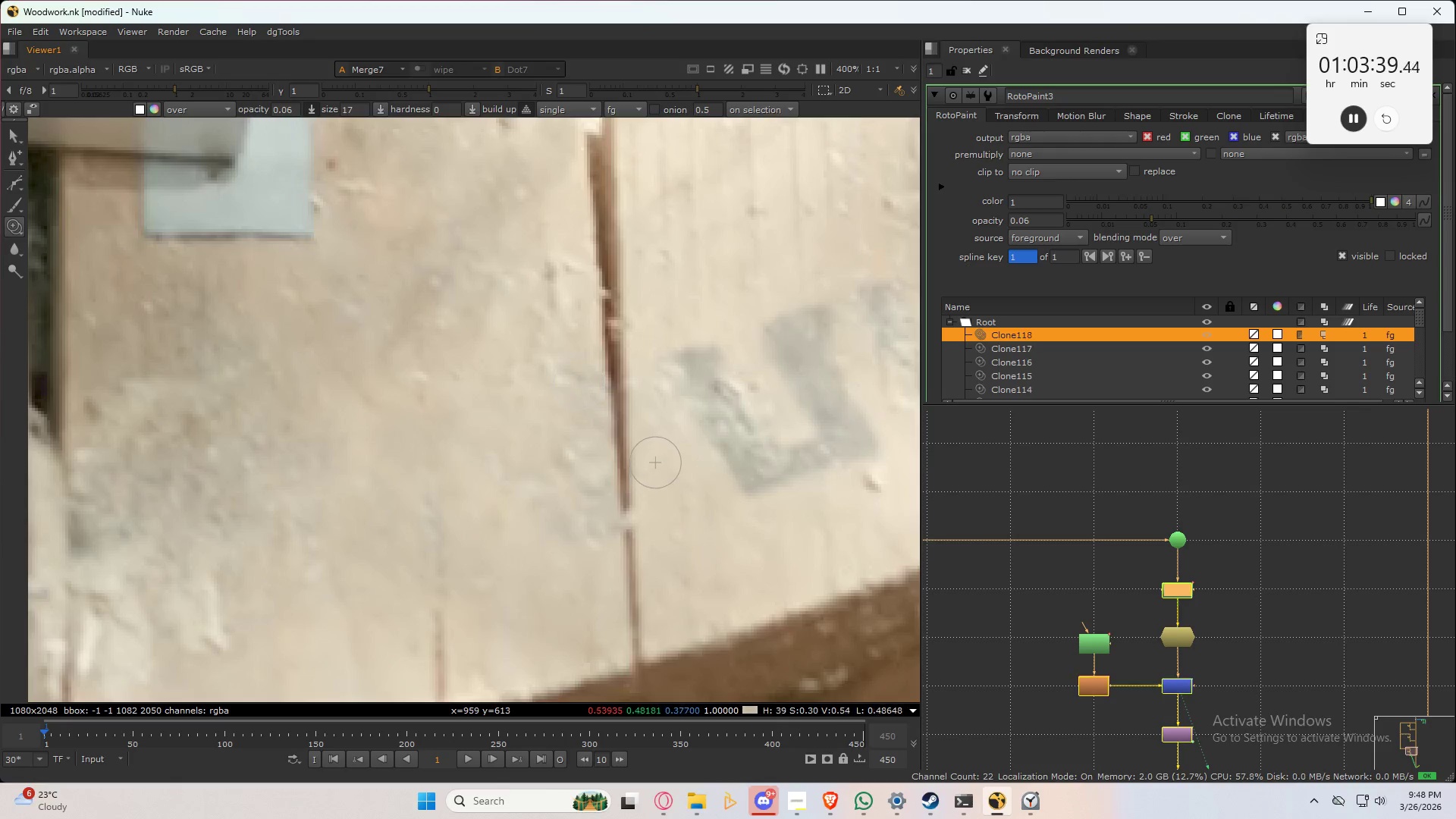 
left_click_drag(start_coordinate=[579, 384], to_coordinate=[579, 379])
 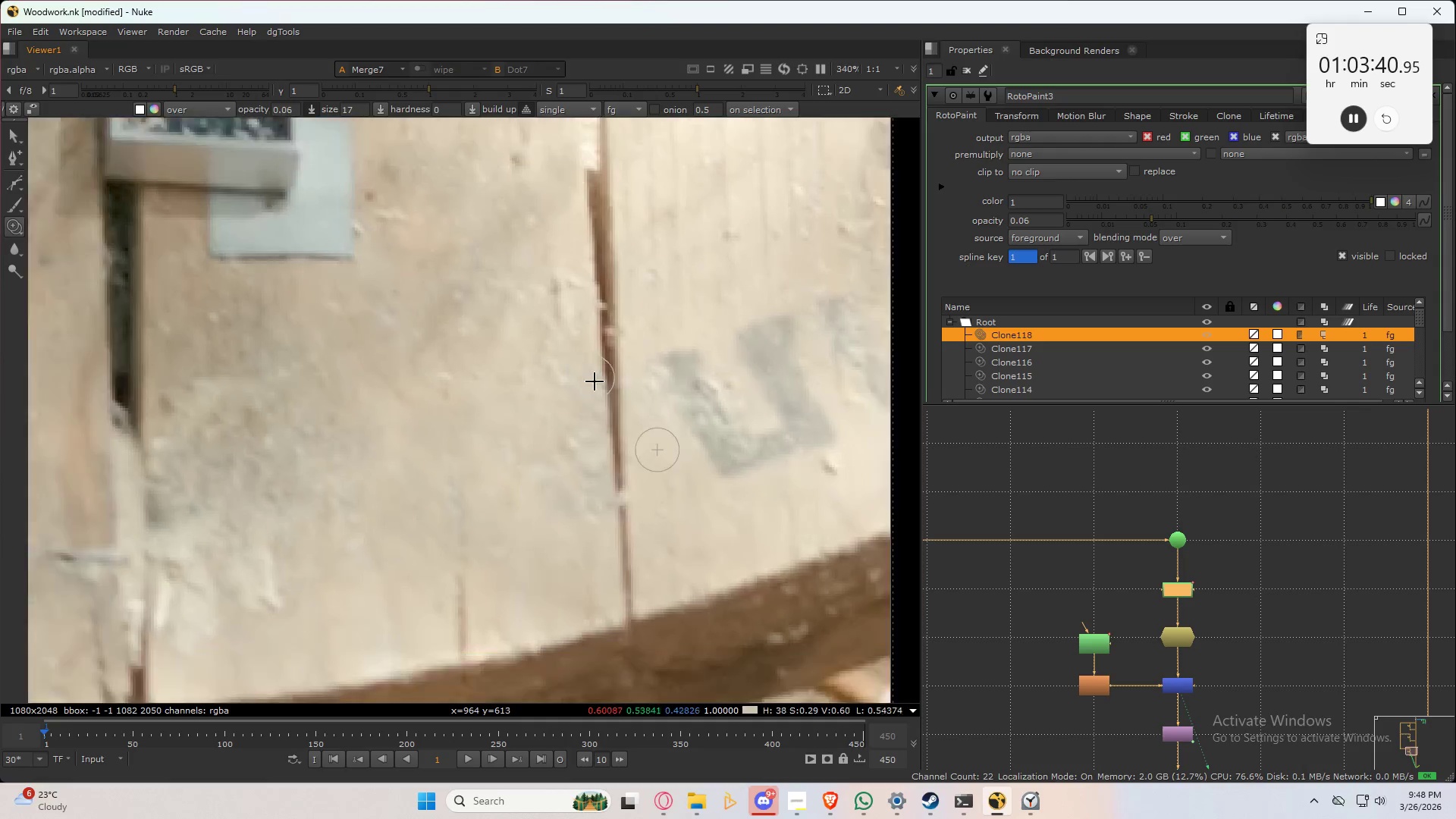 
type(32)
 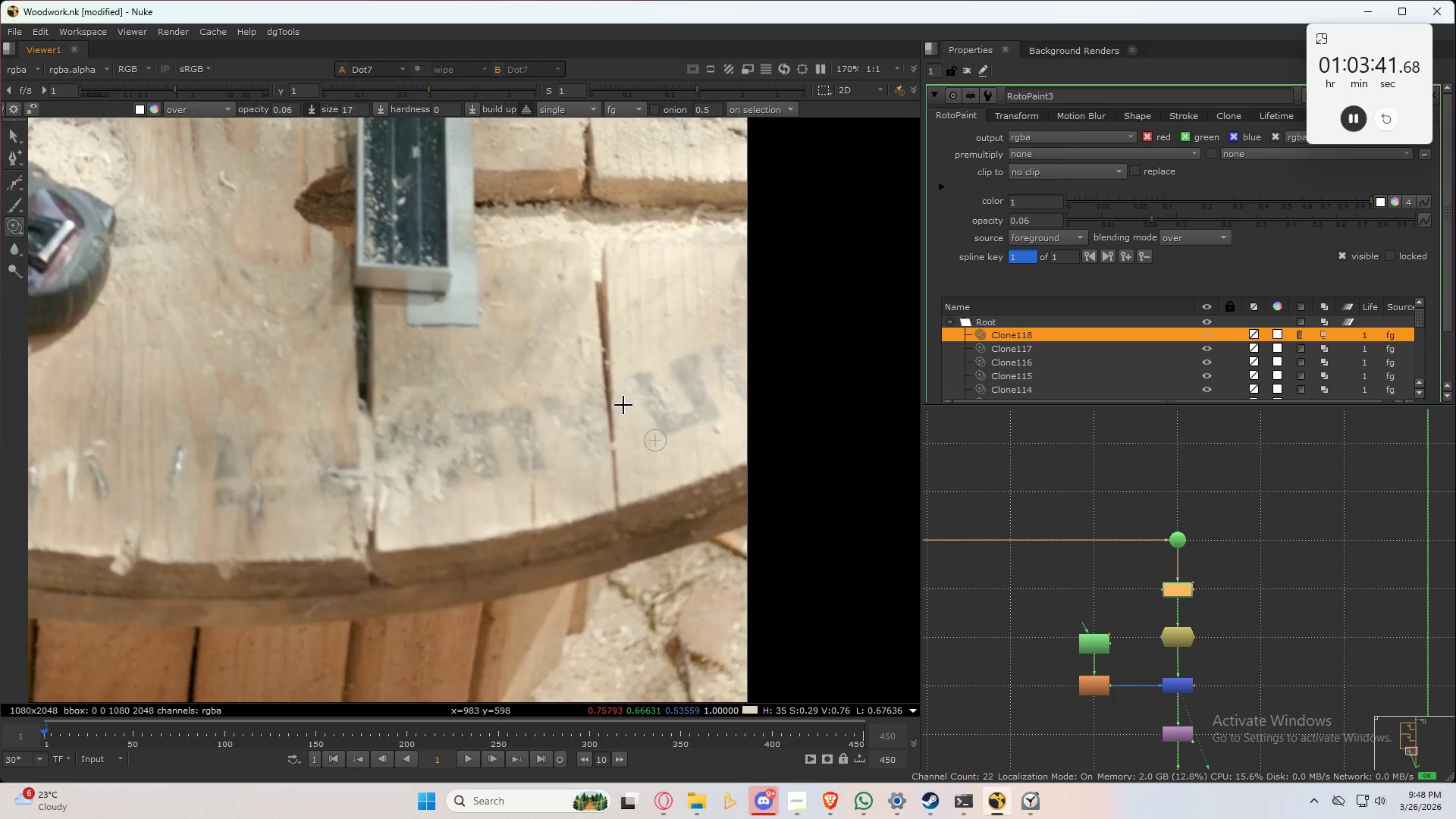 
scroll: coordinate [613, 400], scroll_direction: down, amount: 5.0
 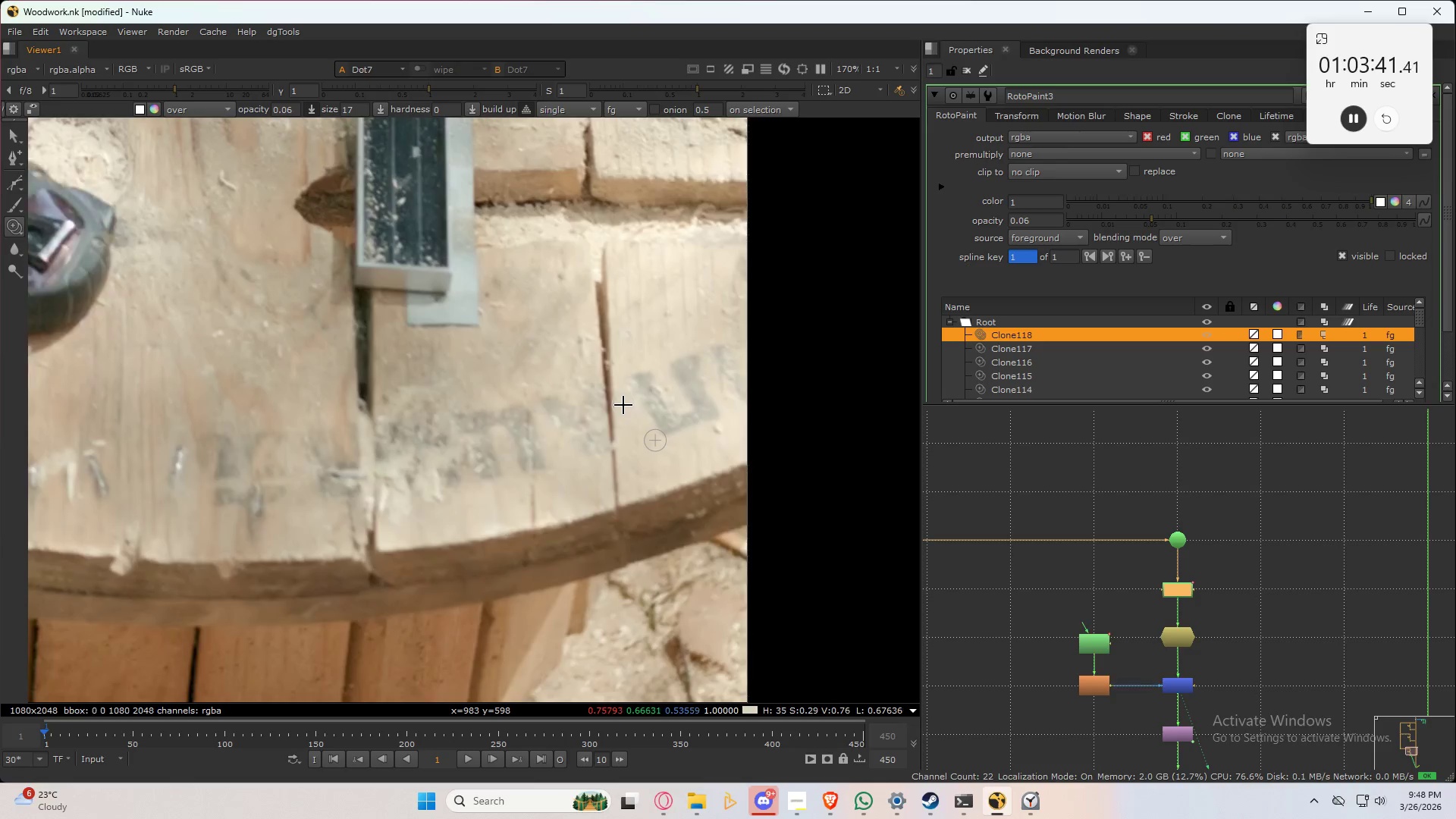 
type(3232)
 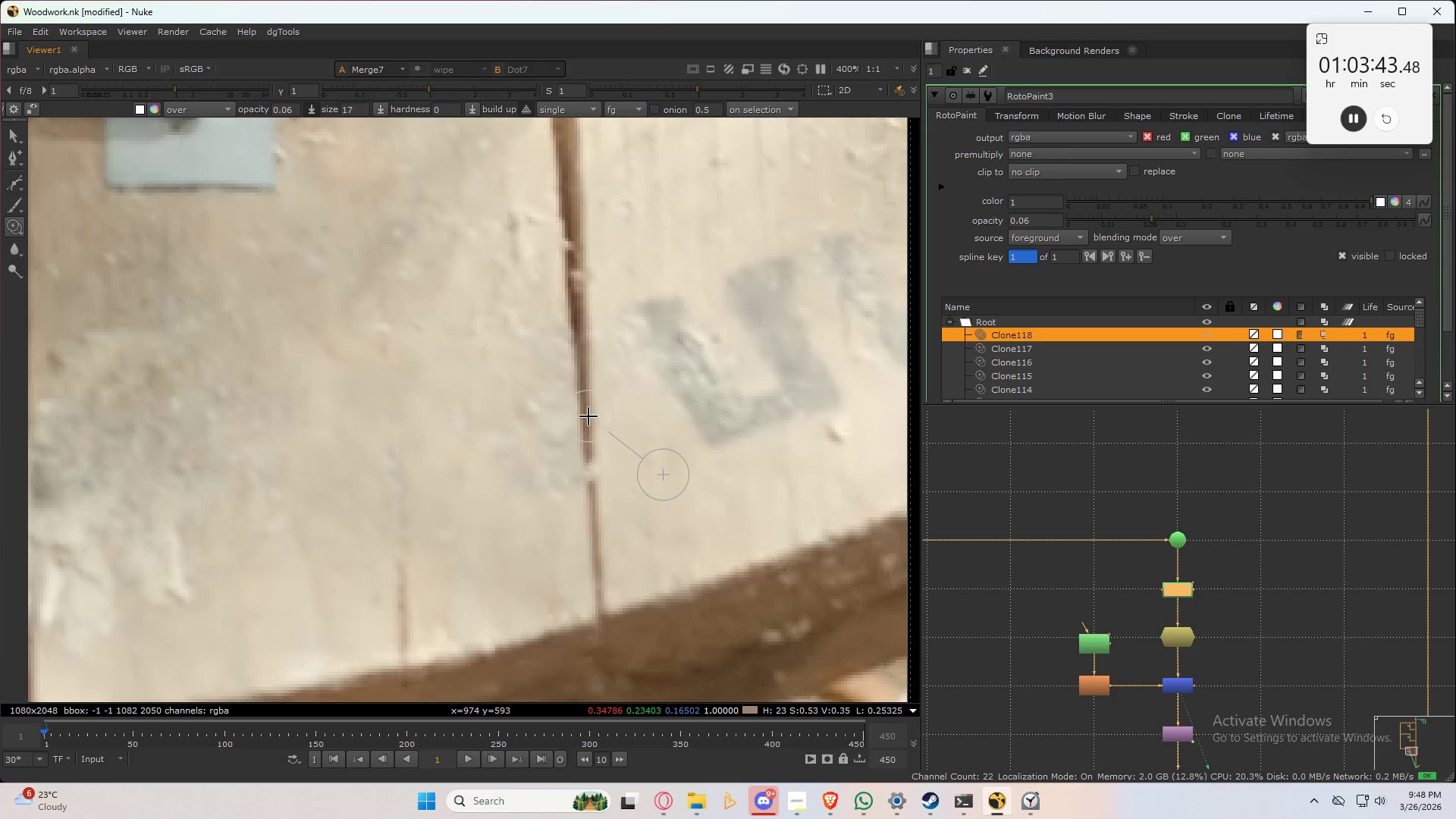 
scroll: coordinate [631, 425], scroll_direction: up, amount: 5.0
 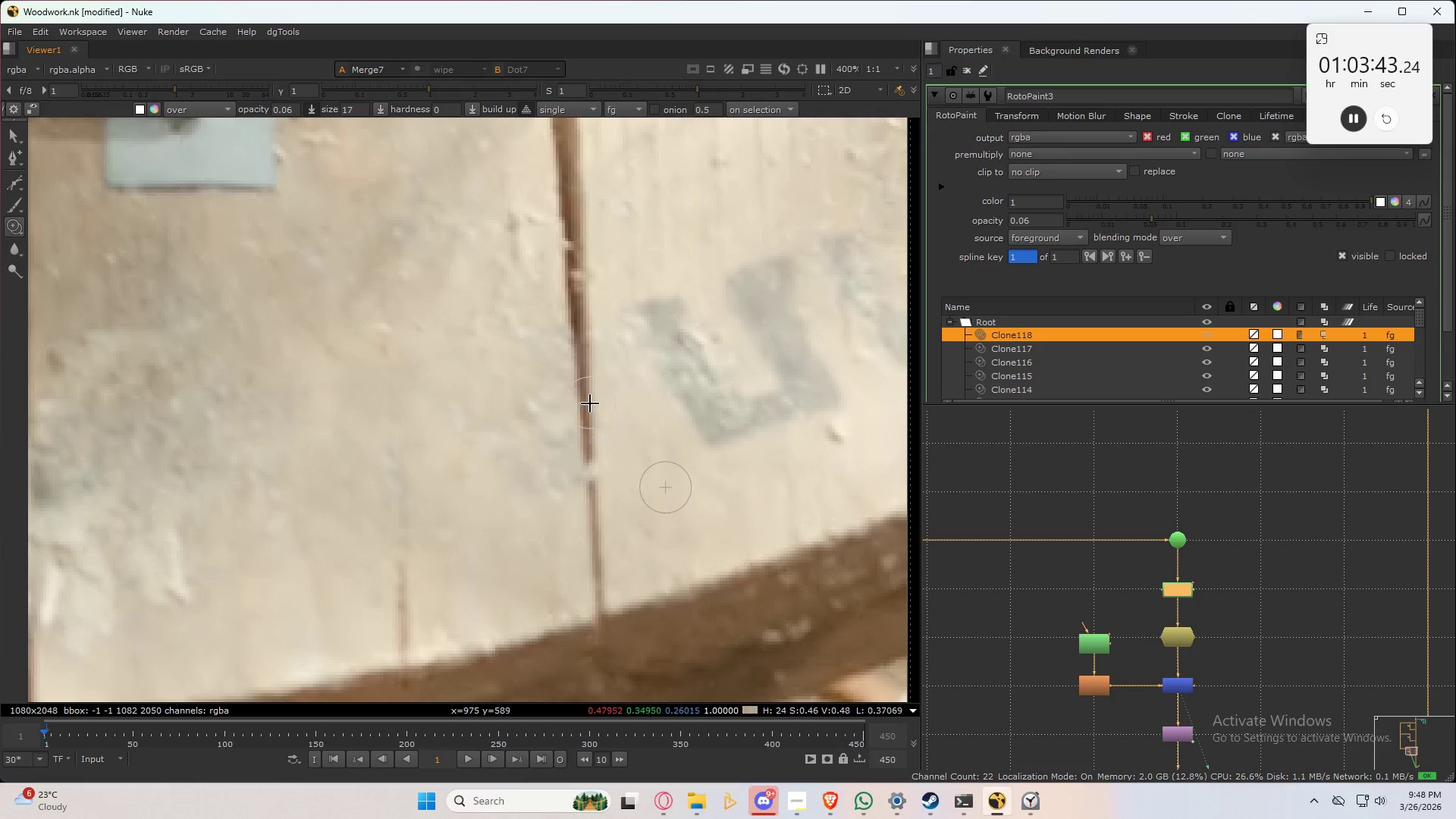 
hold_key(key=ControlLeft, duration=0.53)
left_click_drag(start_coordinate=[588, 391], to_coordinate=[585, 450])
 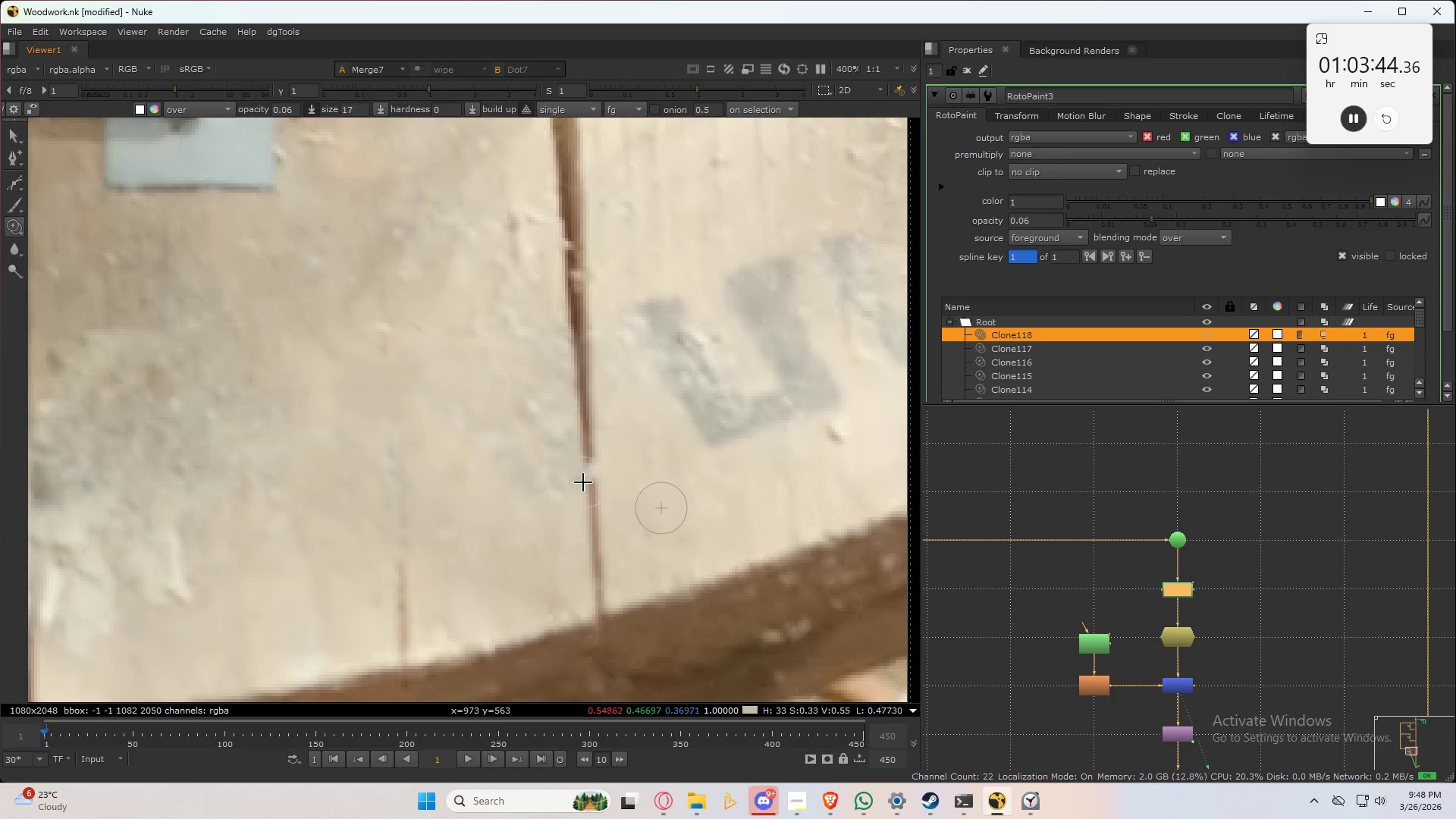 
key(Control+ControlLeft)
 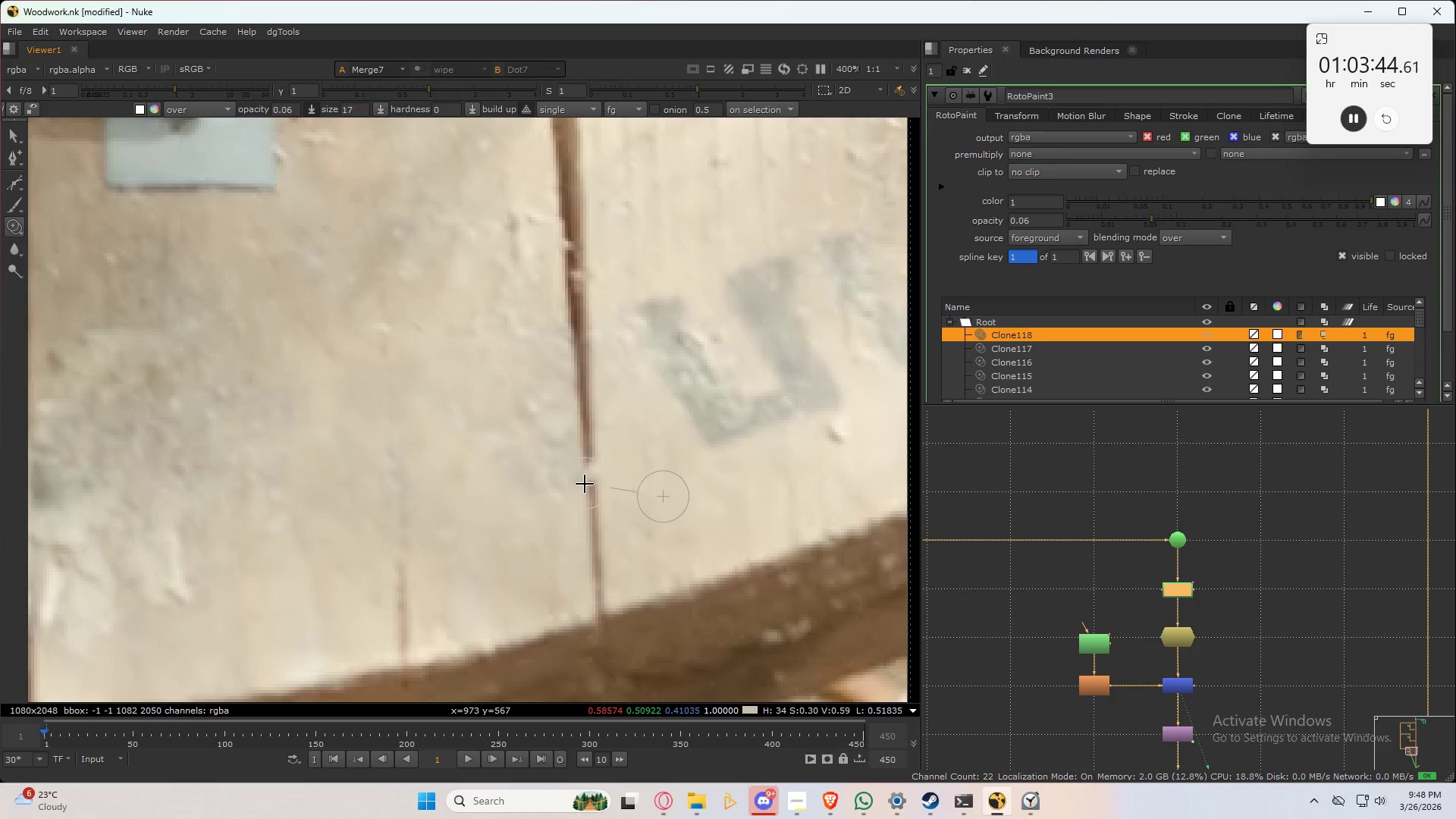 
left_click_drag(start_coordinate=[585, 472], to_coordinate=[585, 484])
 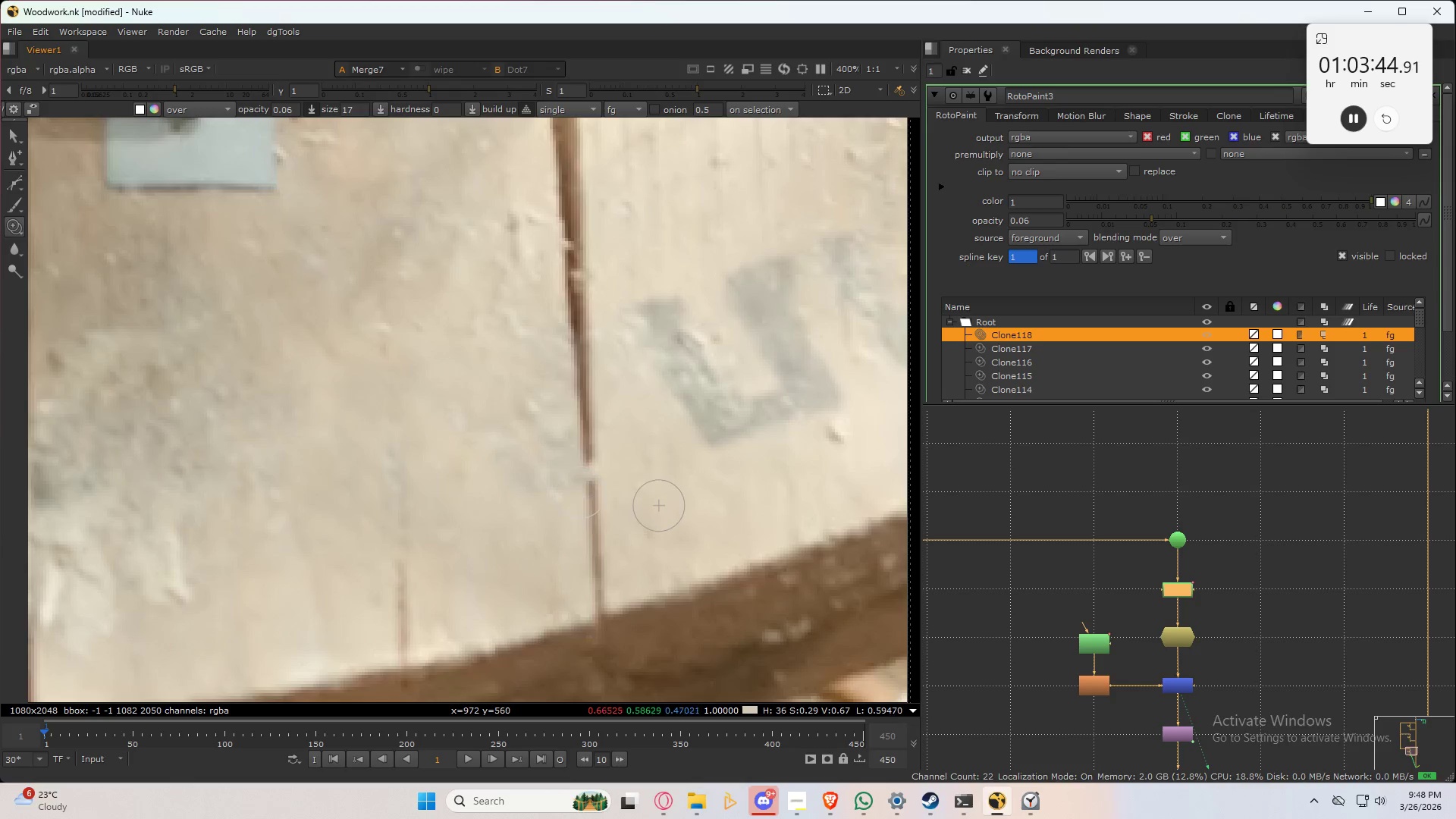 
left_click_drag(start_coordinate=[581, 493], to_coordinate=[574, 481])
 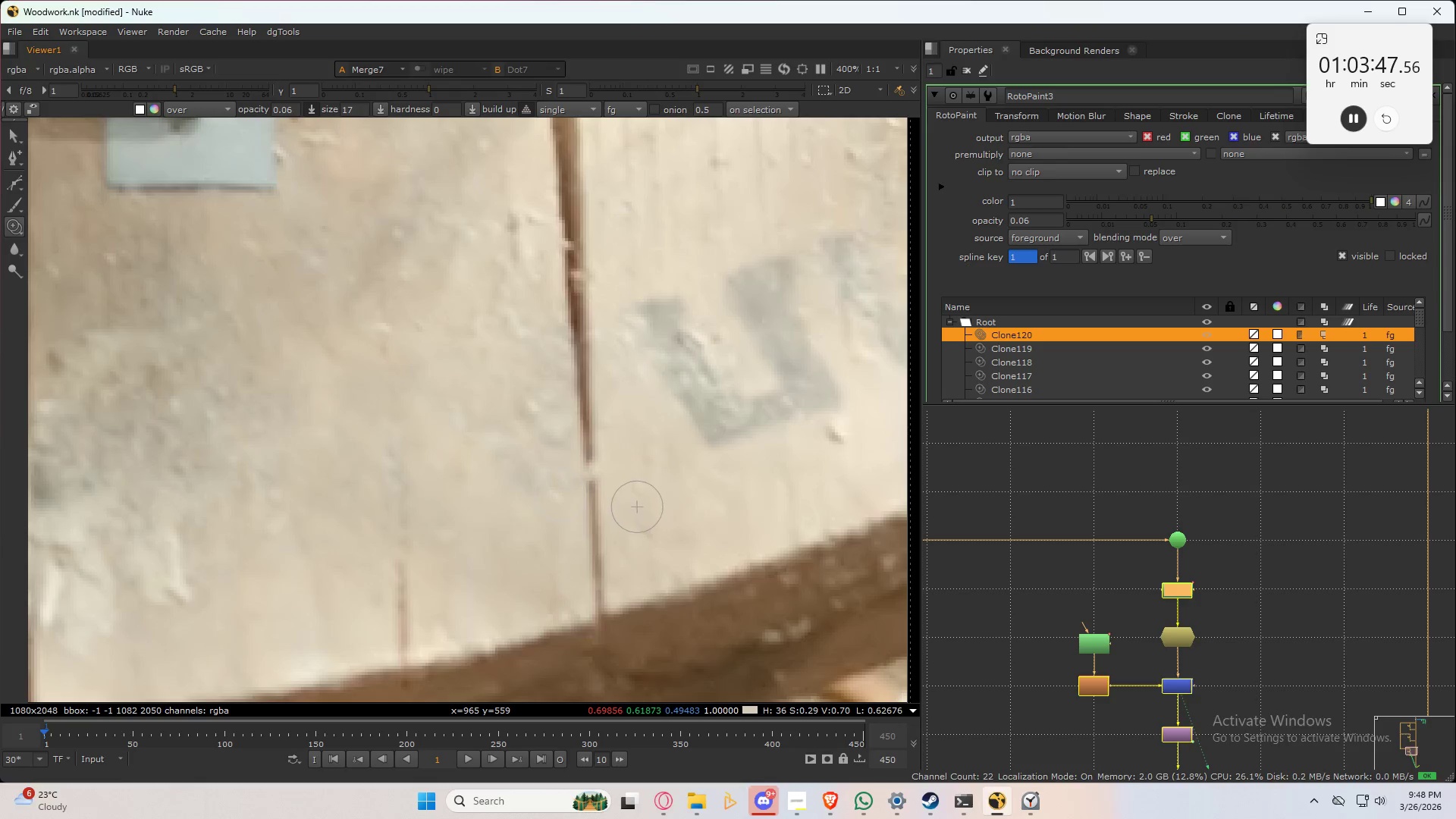 
hold_key(key=ControlLeft, duration=0.55)
left_click_drag(start_coordinate=[555, 485], to_coordinate=[533, 485])
 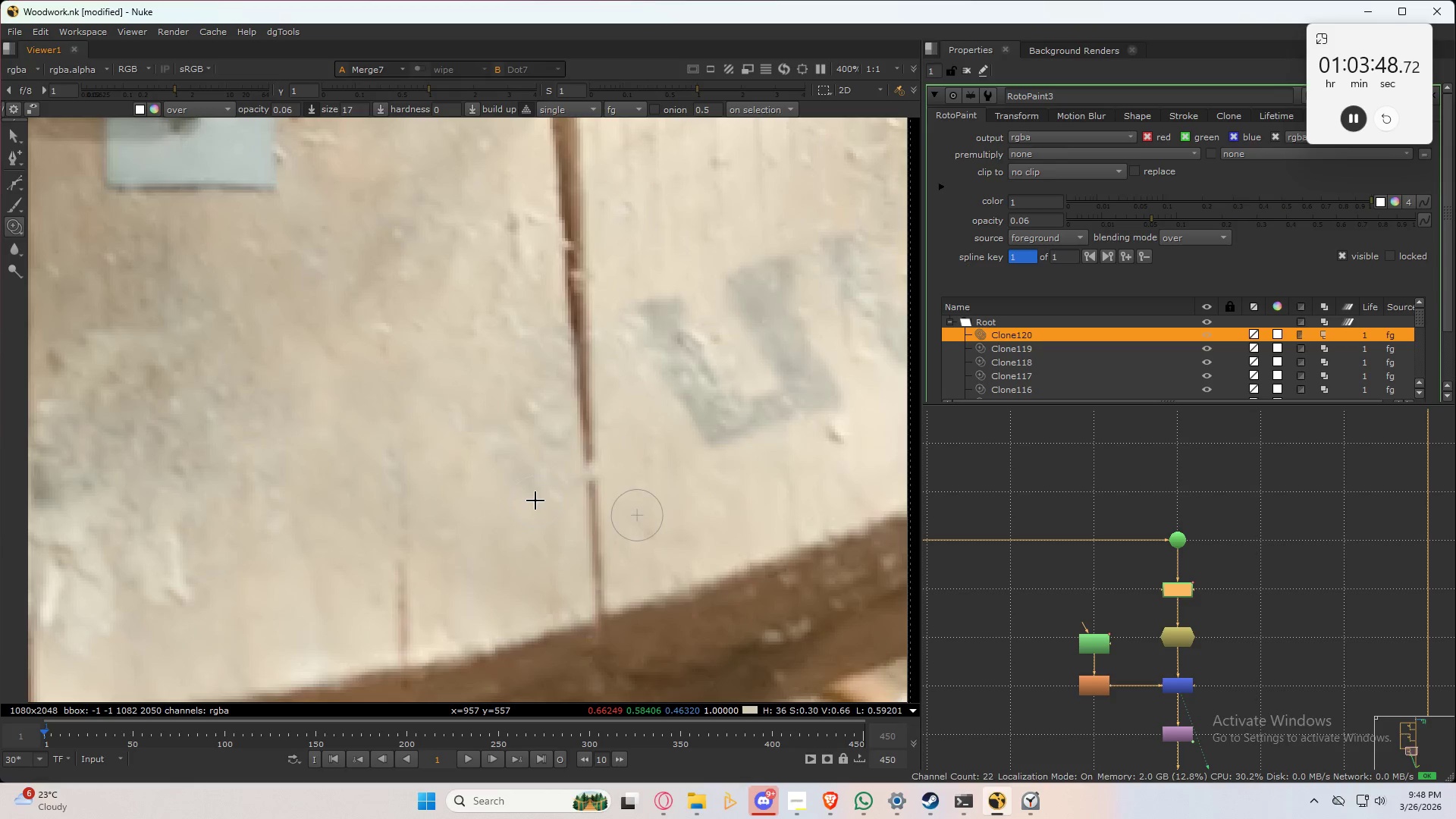 
left_click_drag(start_coordinate=[535, 498], to_coordinate=[528, 513])
 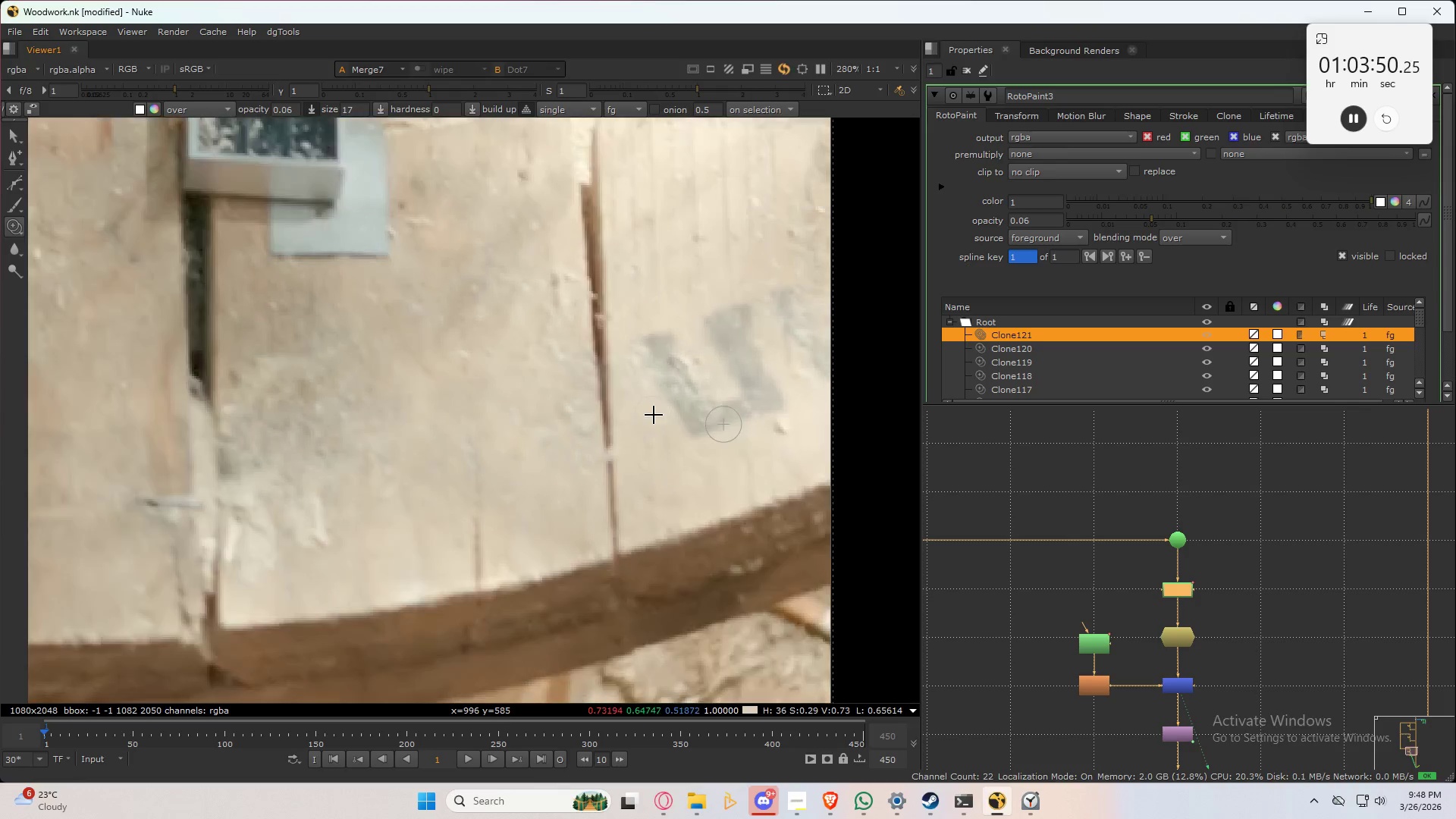 
type(32)
 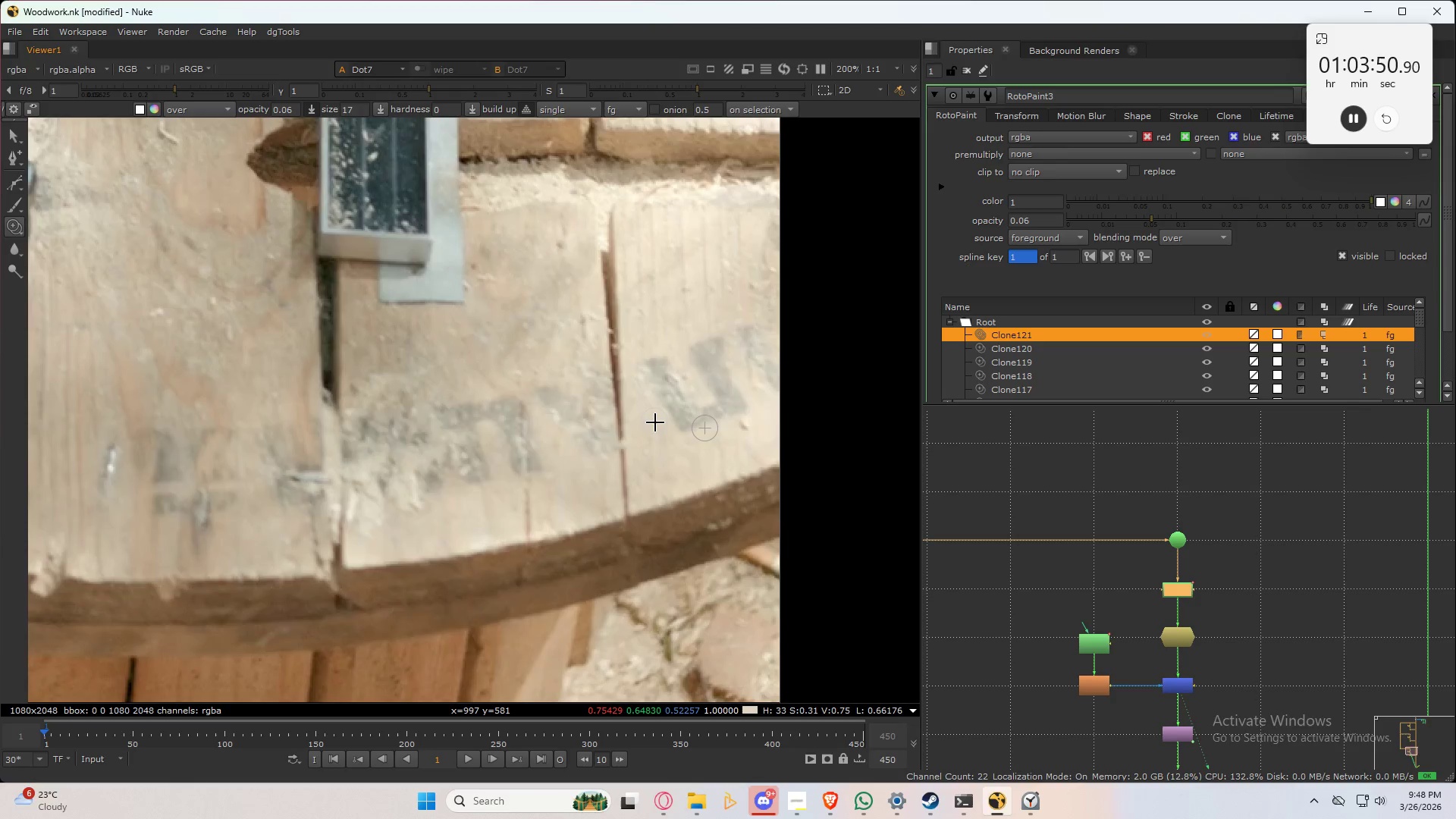 
scroll: coordinate [655, 422], scroll_direction: down, amount: 4.0
 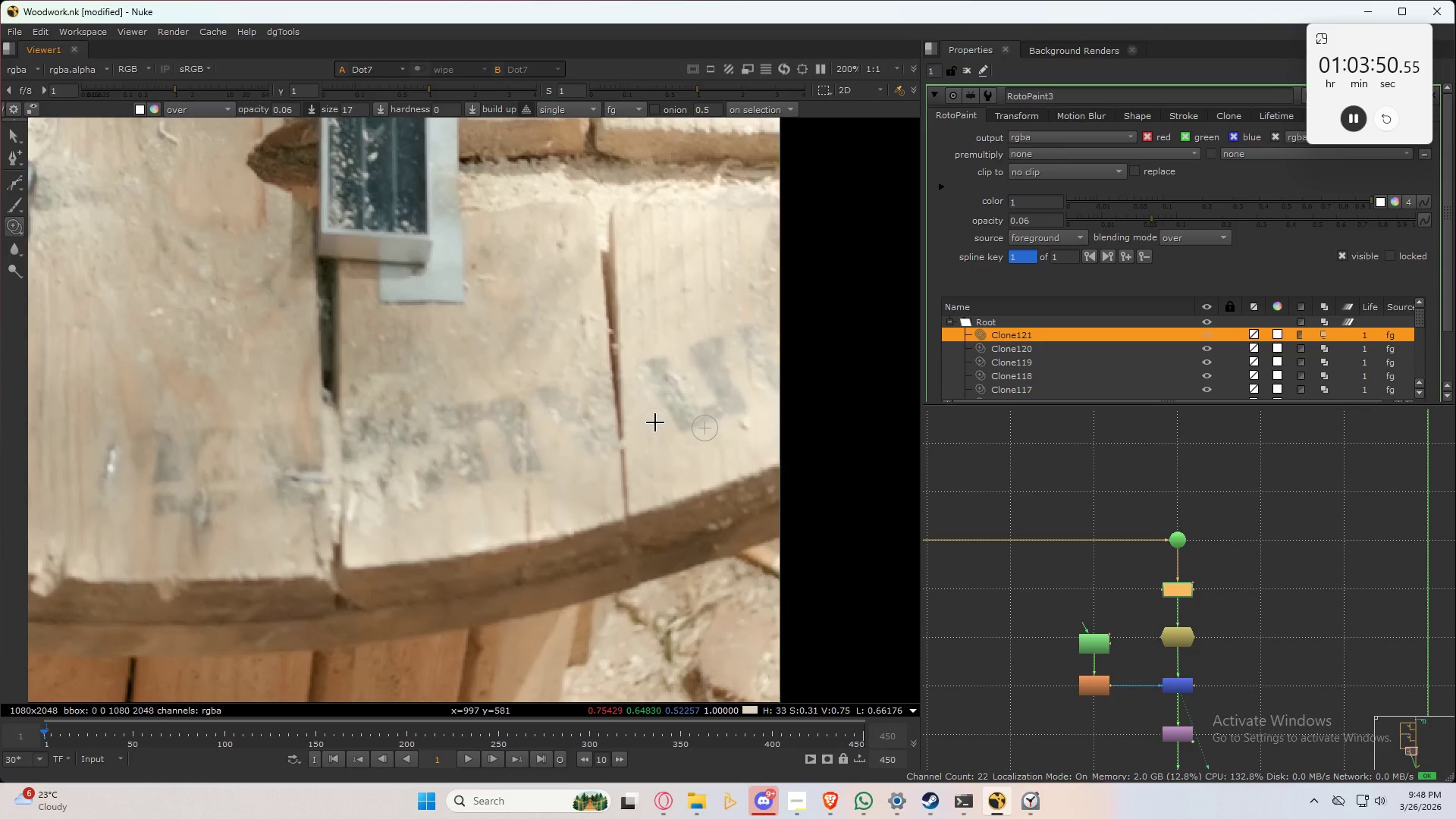 
type(32)
 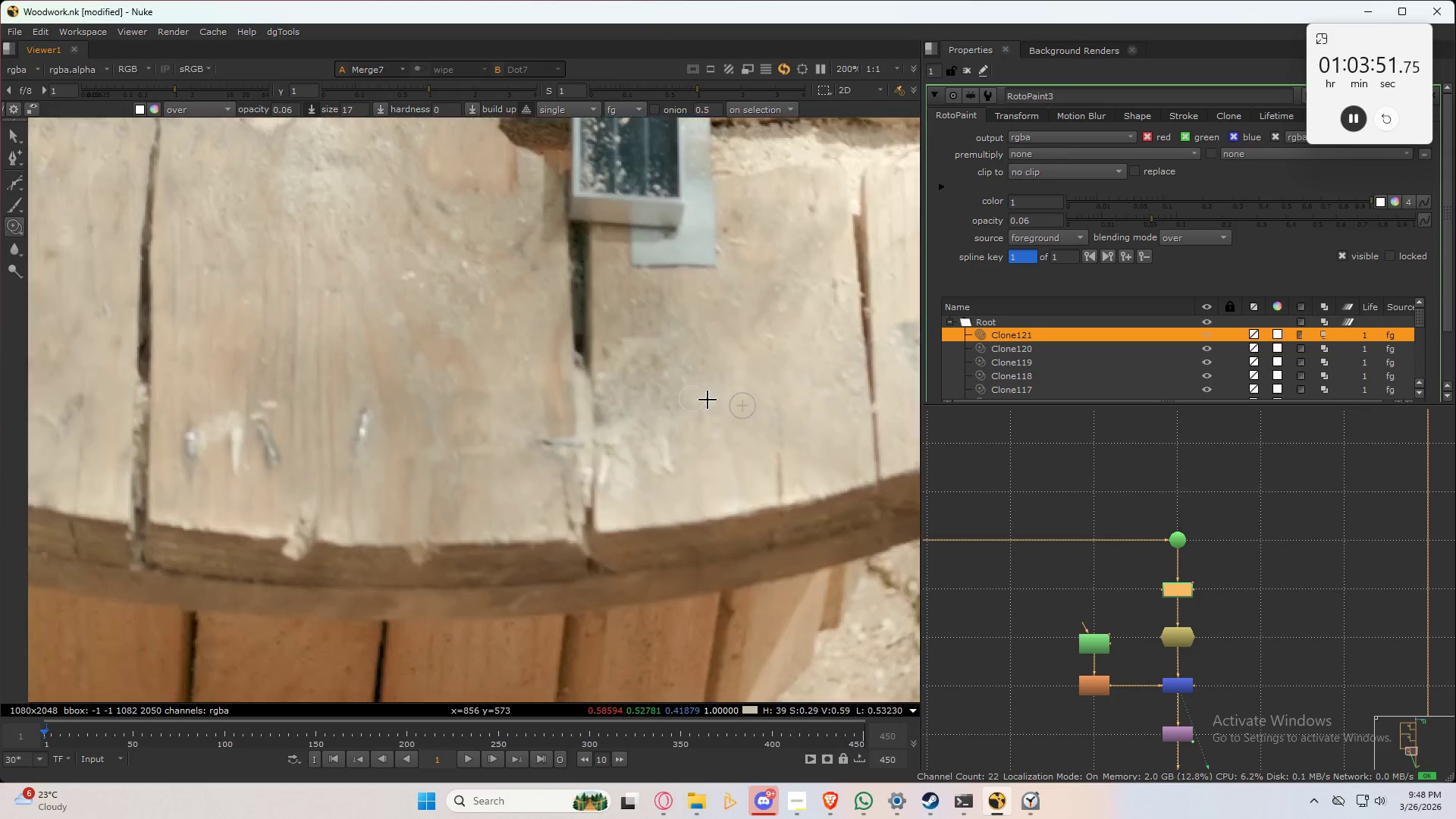 
key(3)
 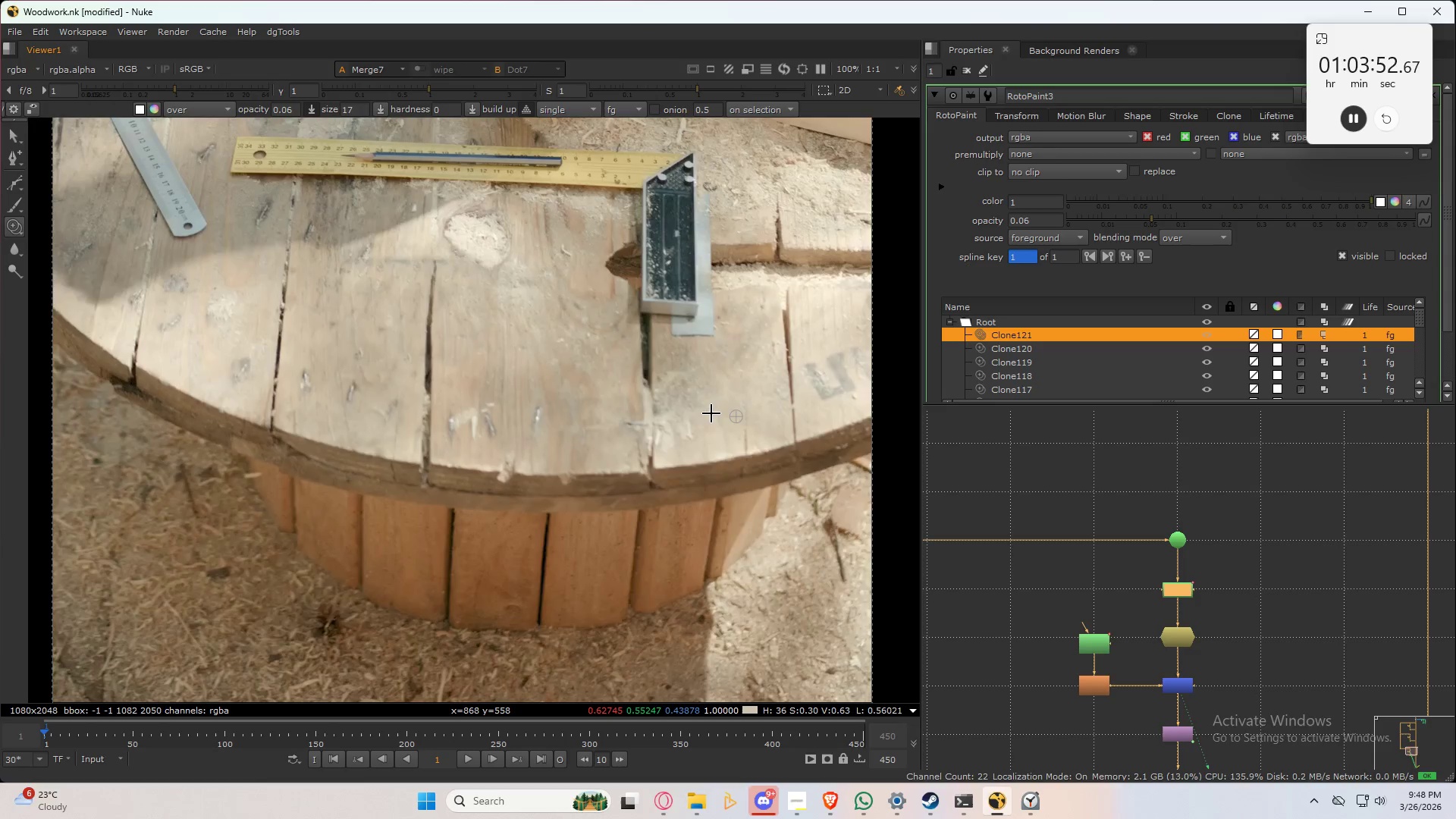 
scroll: coordinate [696, 403], scroll_direction: down, amount: 4.0
 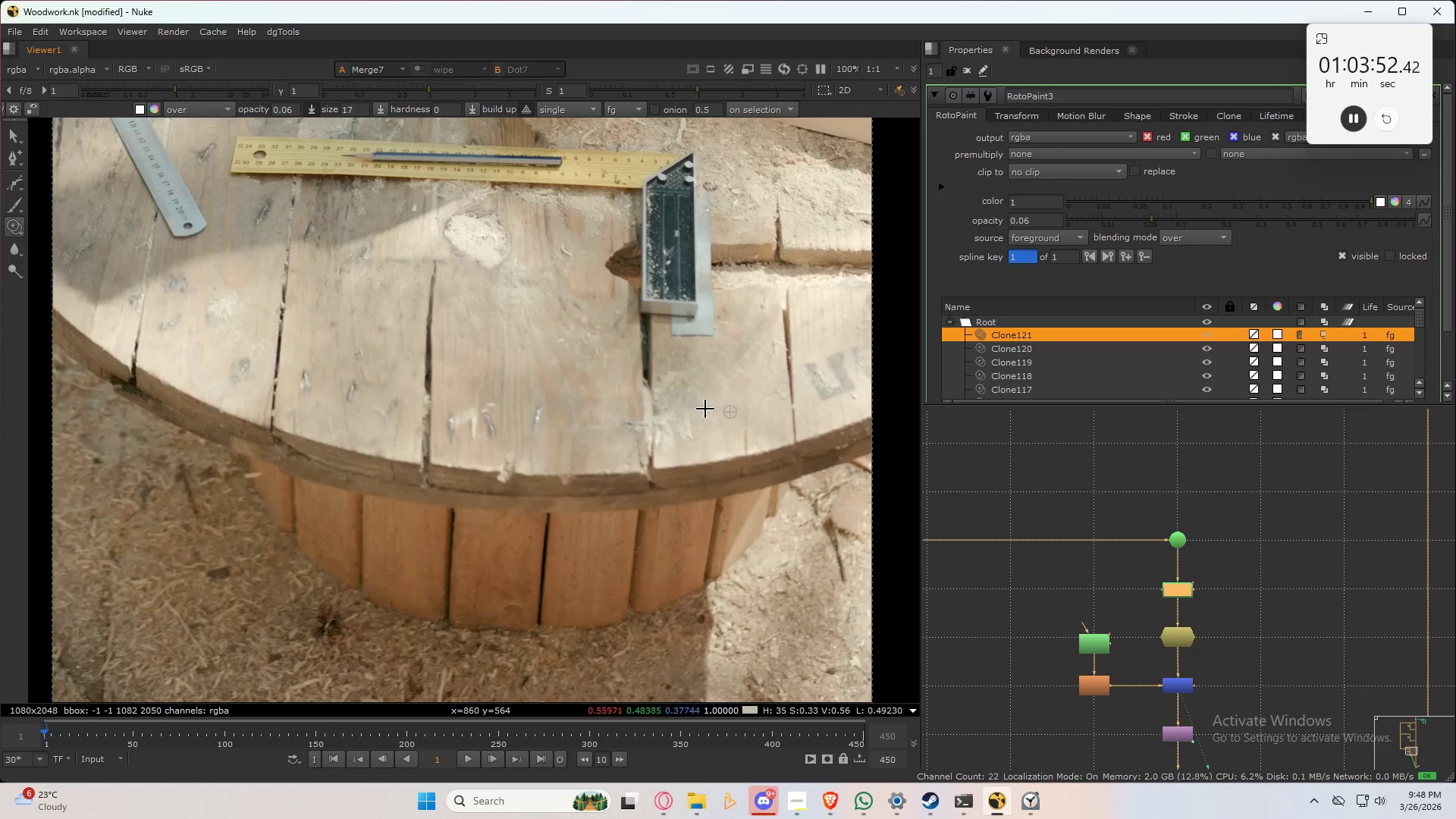 
type(23)
 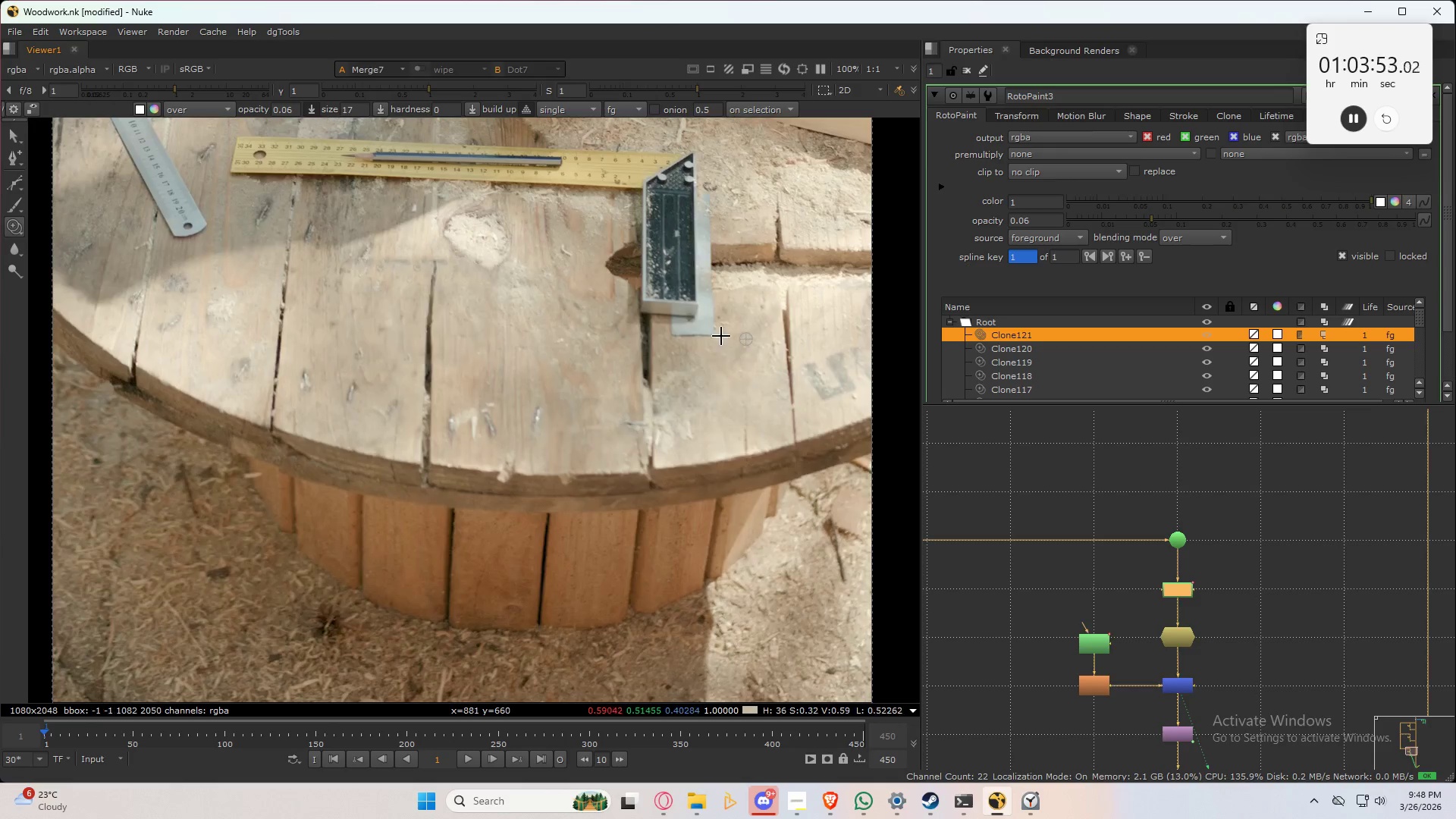 
type(23)
 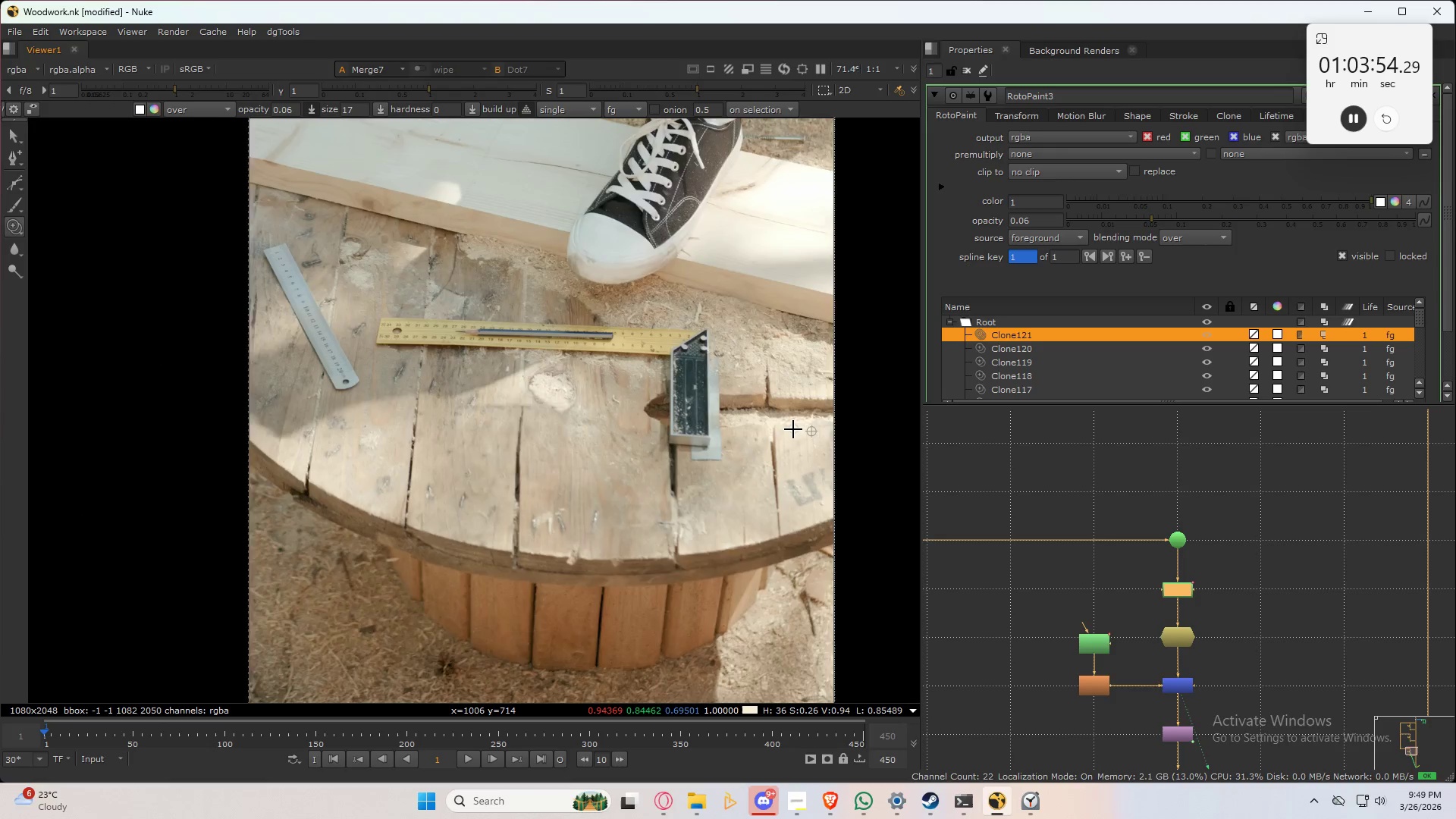 
scroll: coordinate [731, 486], scroll_direction: down, amount: 2.0
 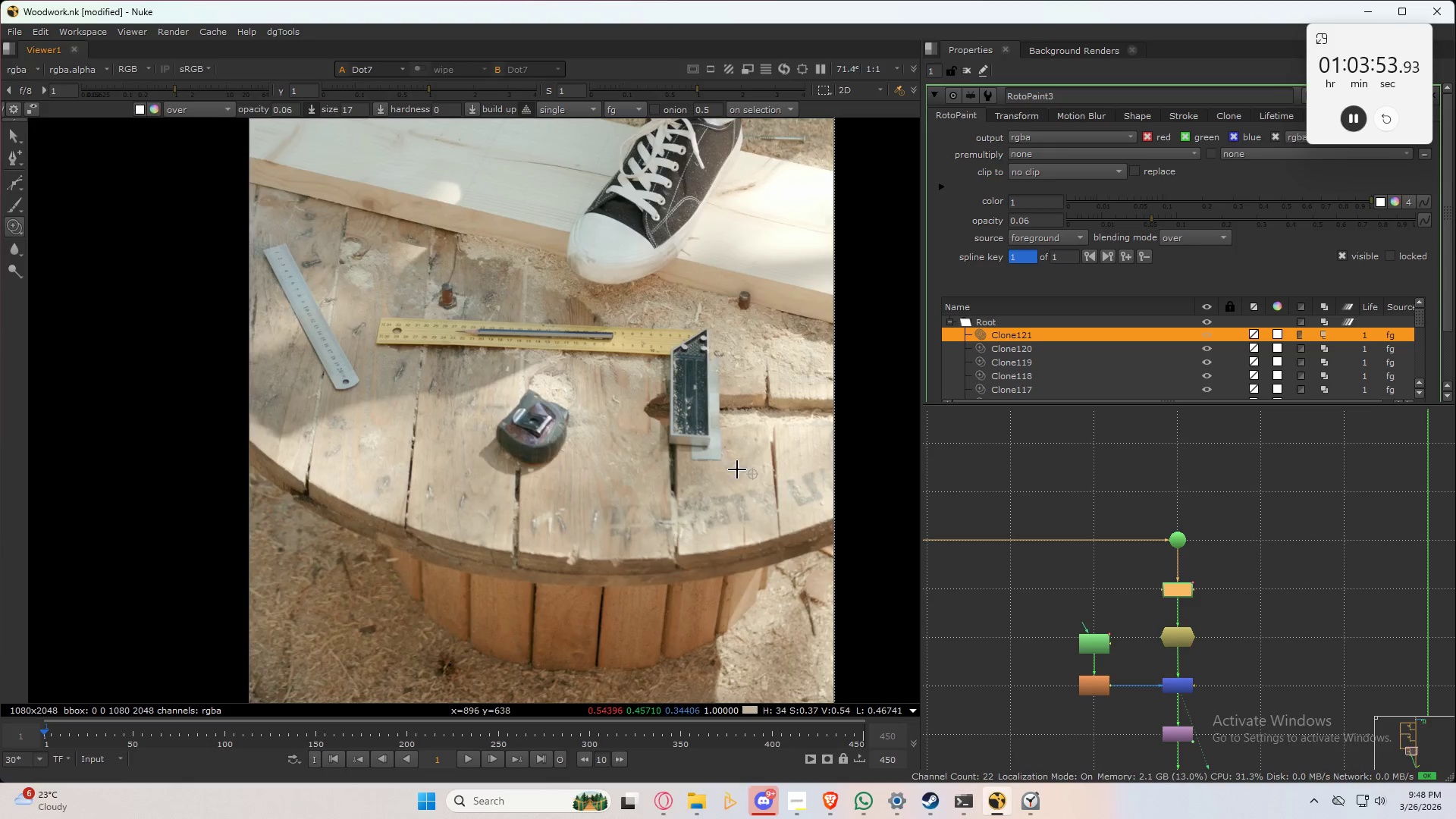 
type(23232323232)
 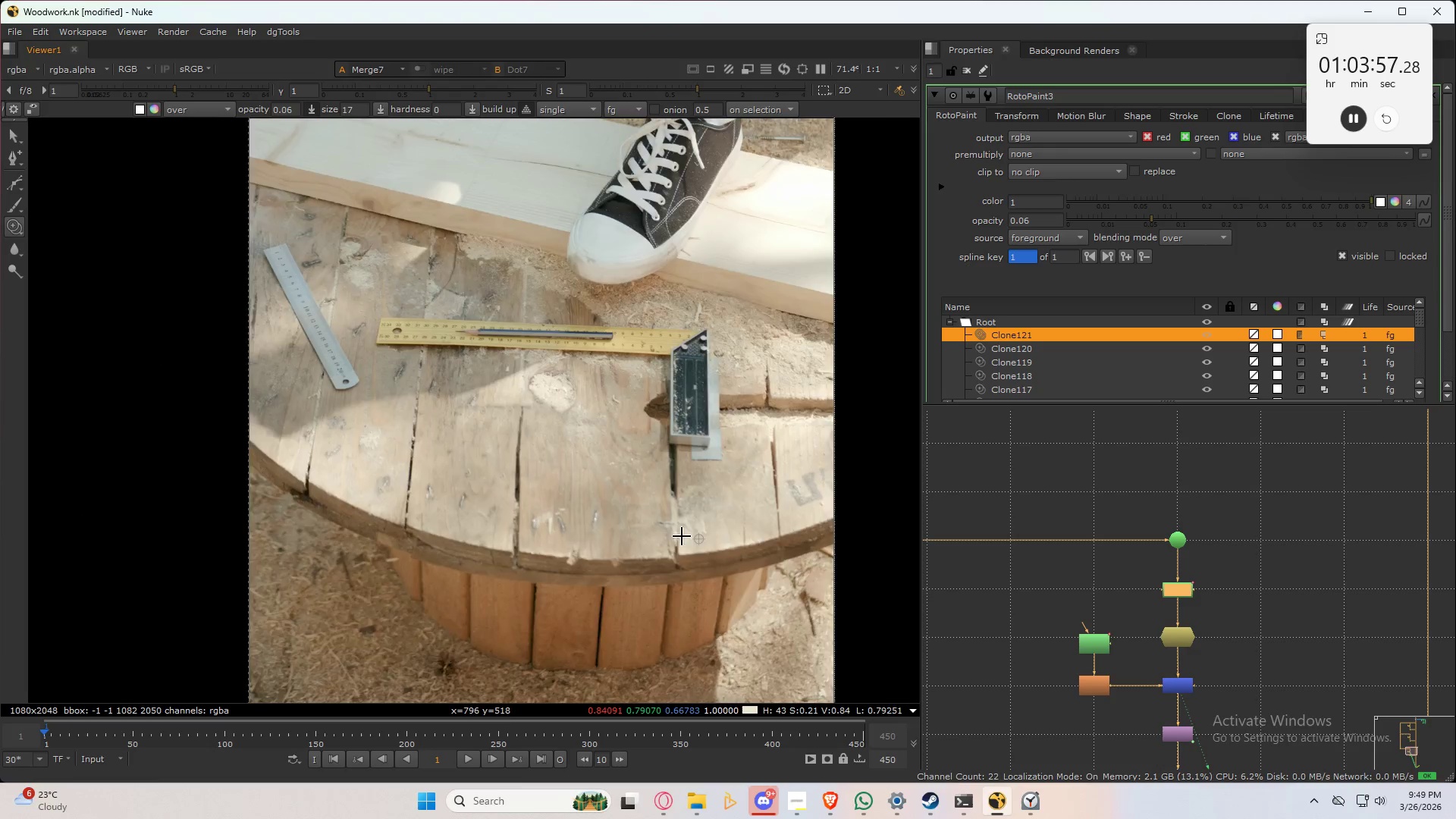 
key(3)
 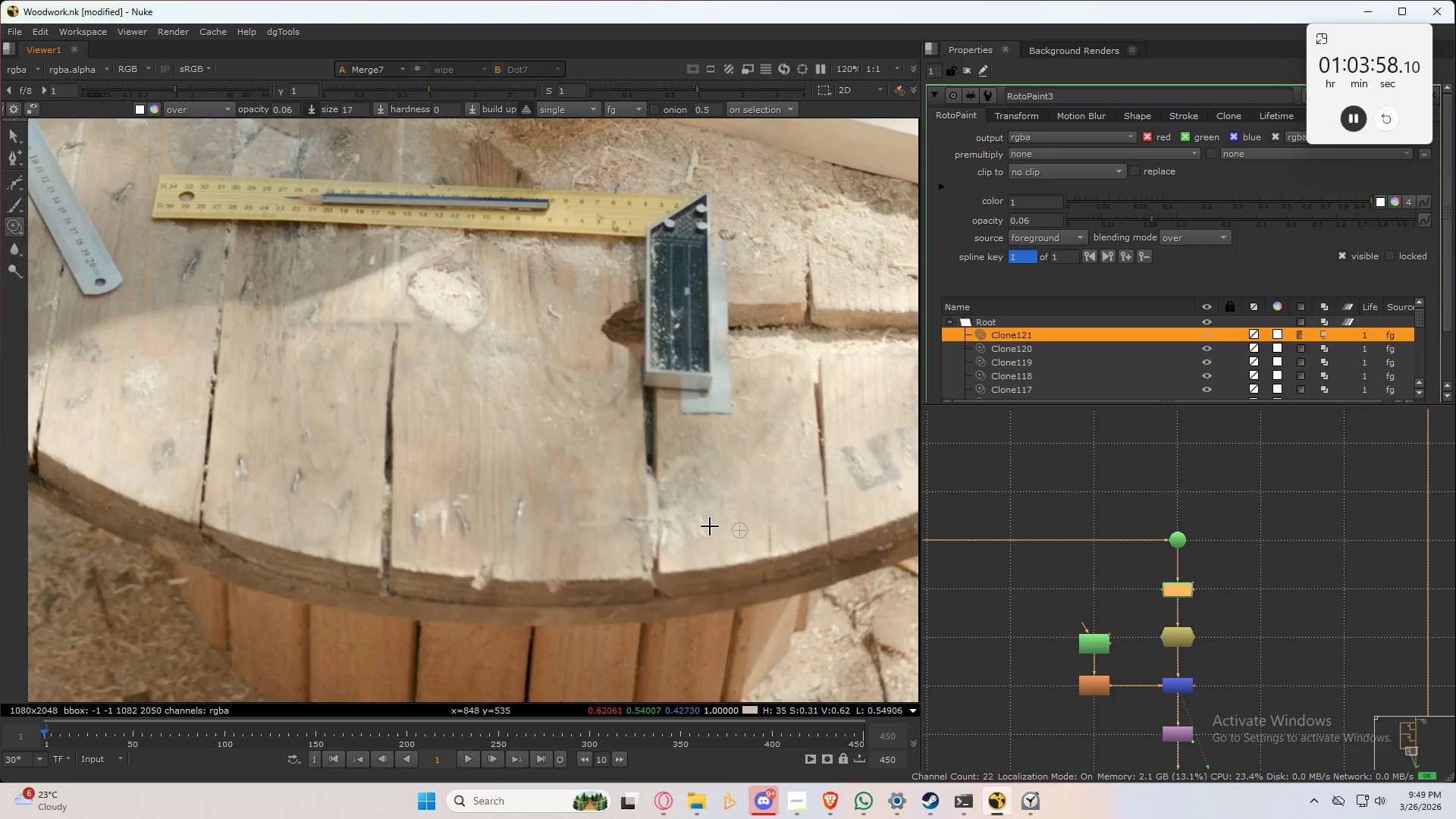 
scroll: coordinate [710, 527], scroll_direction: up, amount: 3.0
 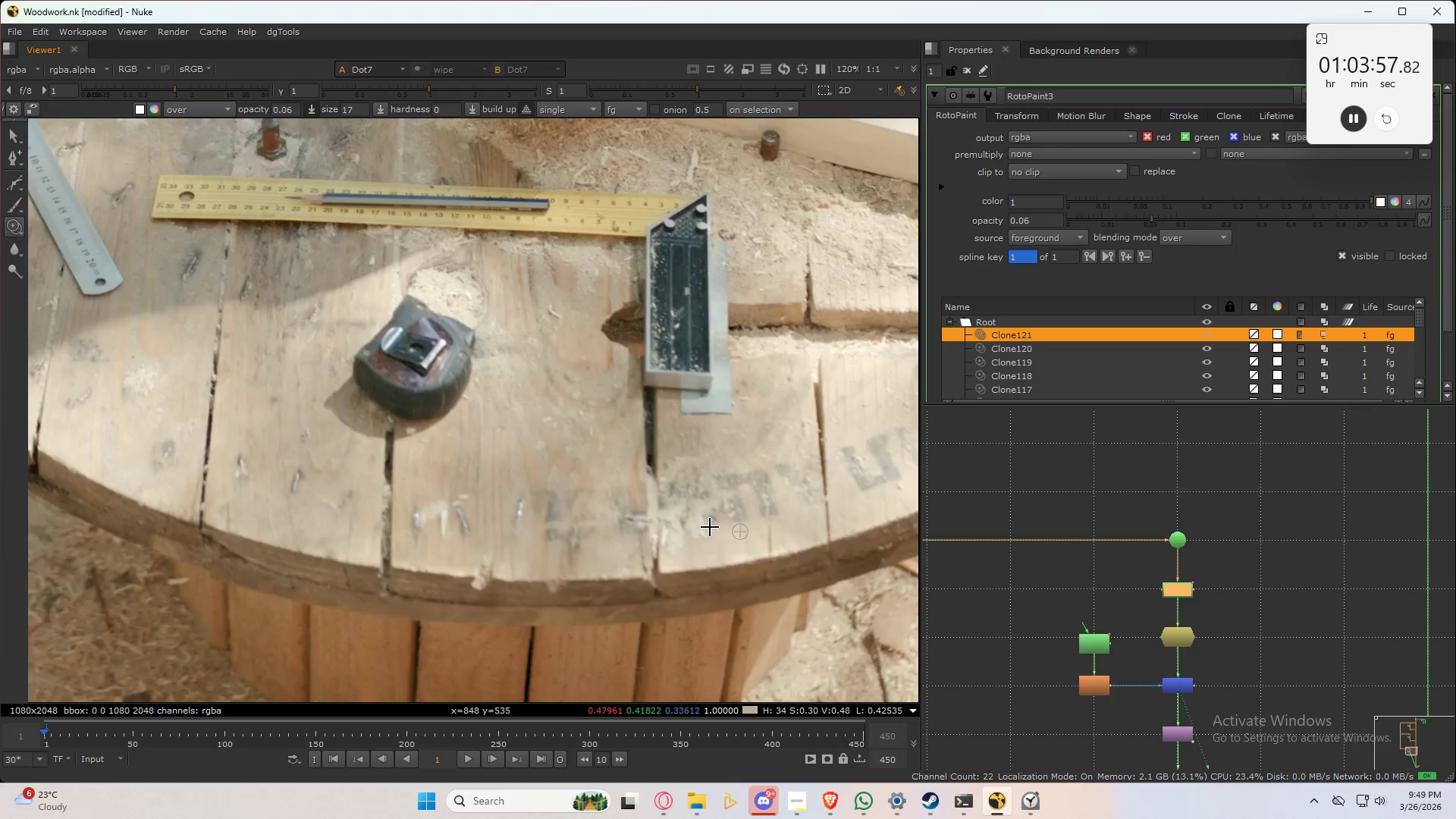 
type(232)
 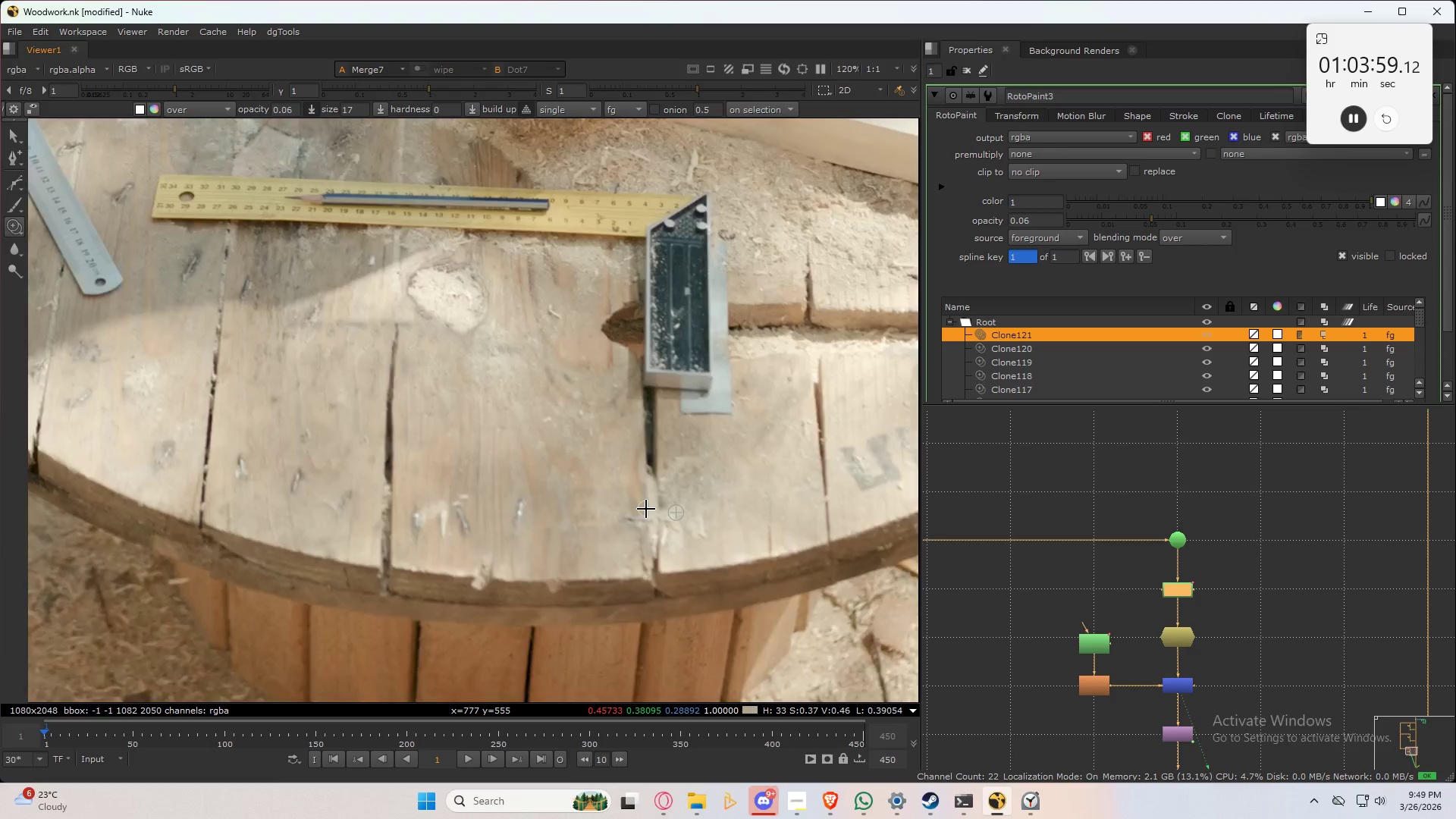 
scroll: coordinate [647, 507], scroll_direction: up, amount: 5.0
 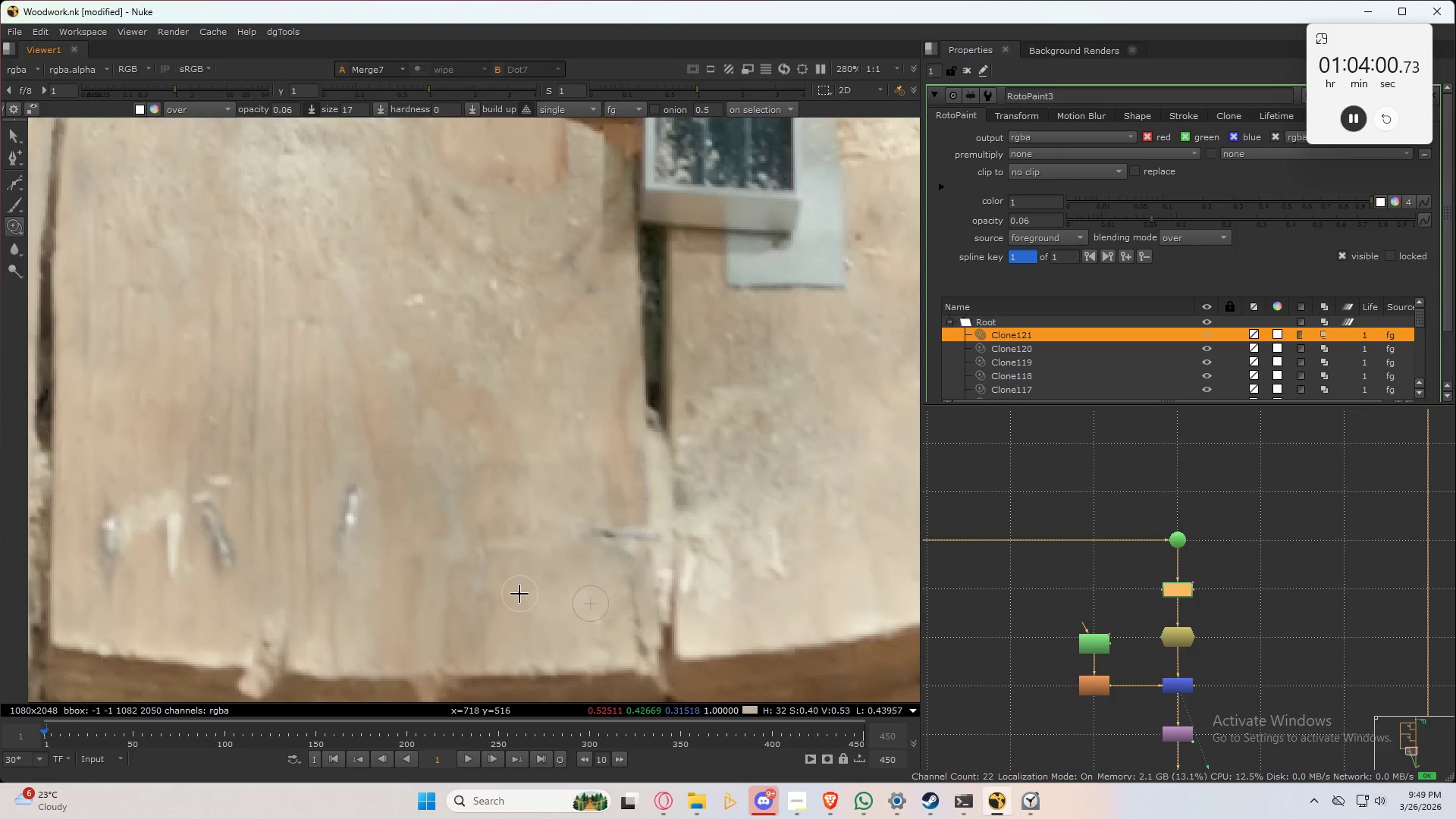 
hold_key(key=ControlLeft, duration=0.67)
left_click_drag(start_coordinate=[509, 599], to_coordinate=[519, 468])
 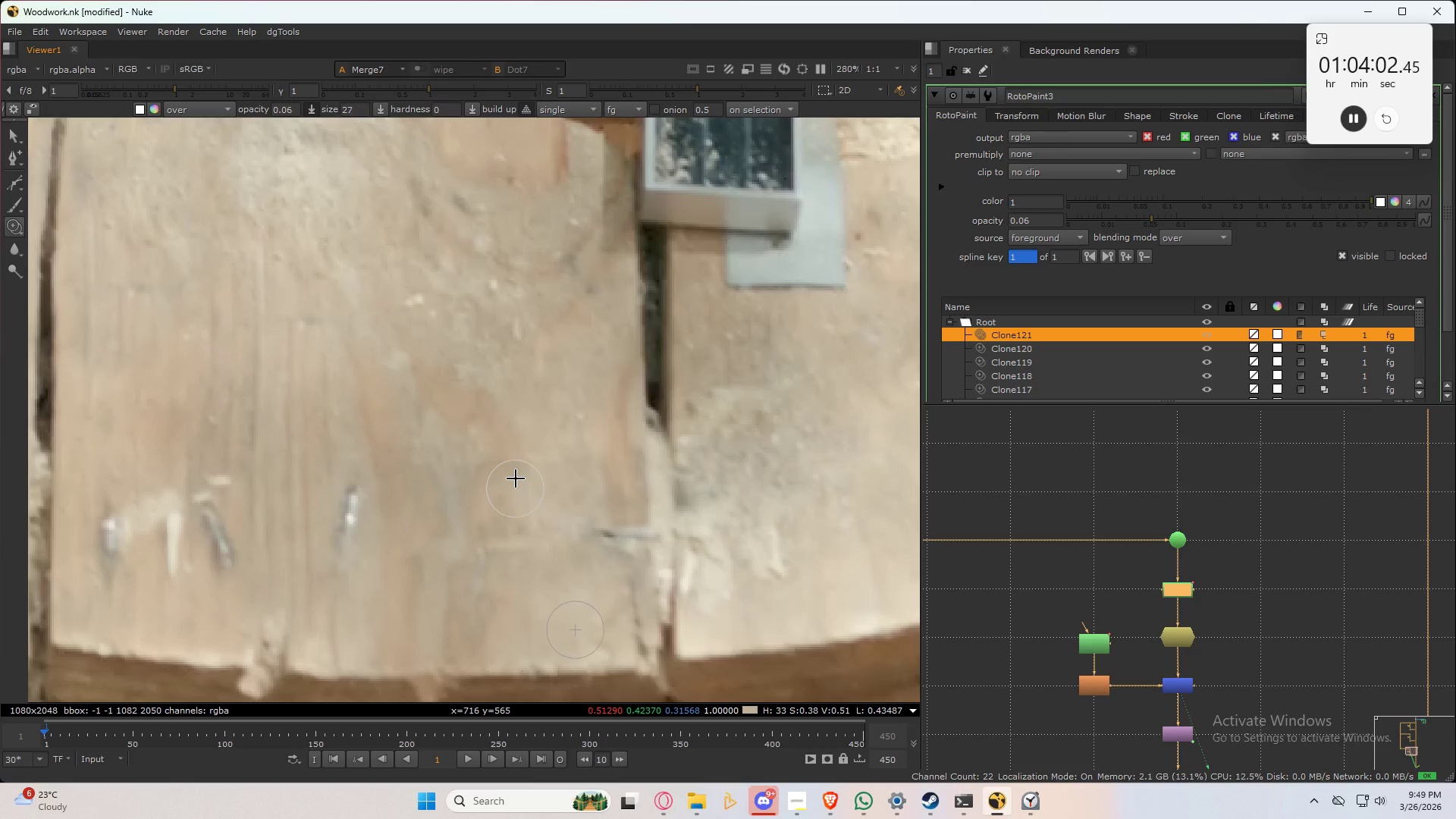 
hold_key(key=ControlLeft, duration=3.52)
hold_key(key=ShiftLeft, duration=0.55)
left_click_drag(start_coordinate=[516, 489], to_coordinate=[516, 479])
 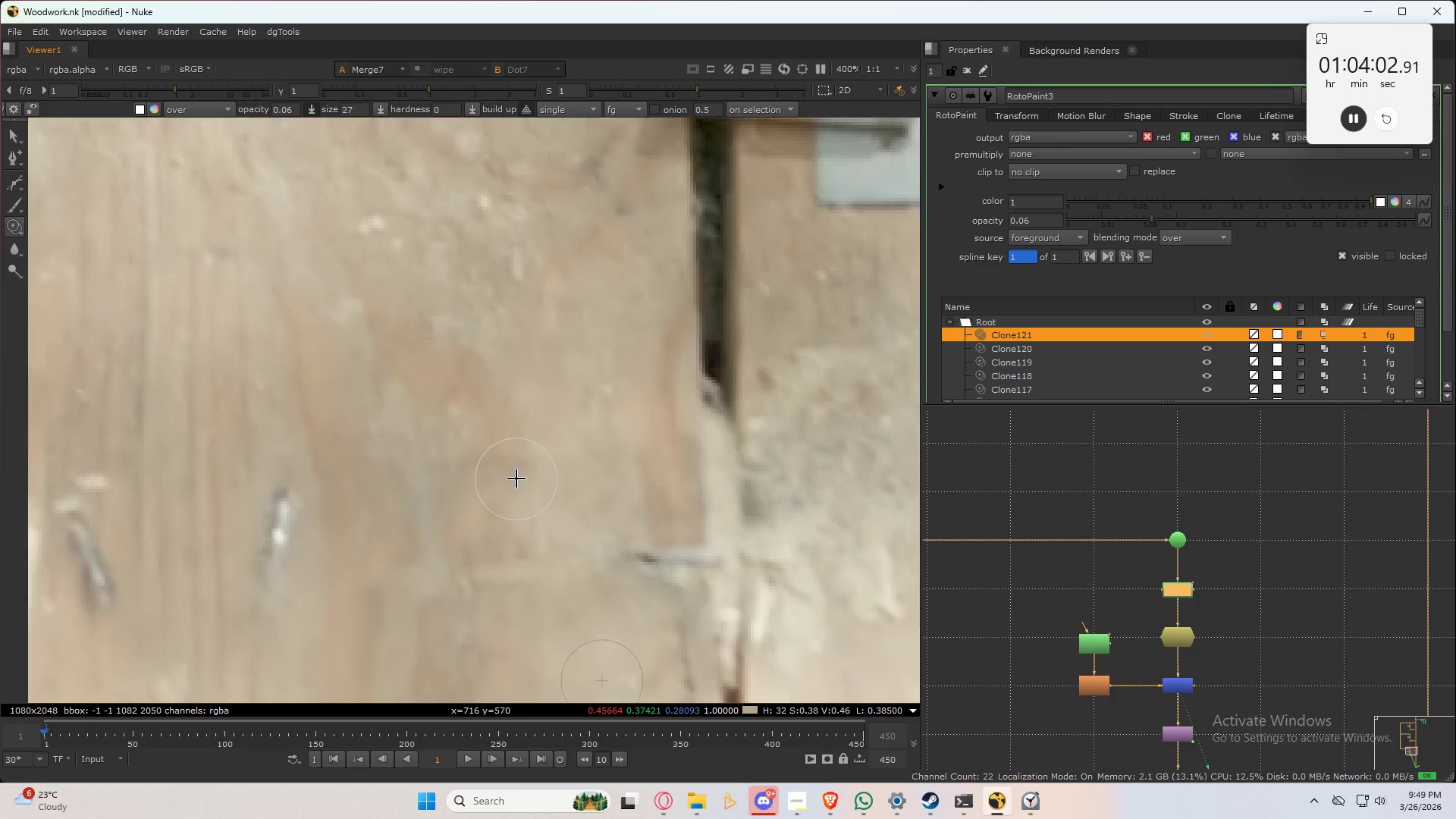 
scroll: coordinate [516, 479], scroll_direction: up, amount: 3.0
 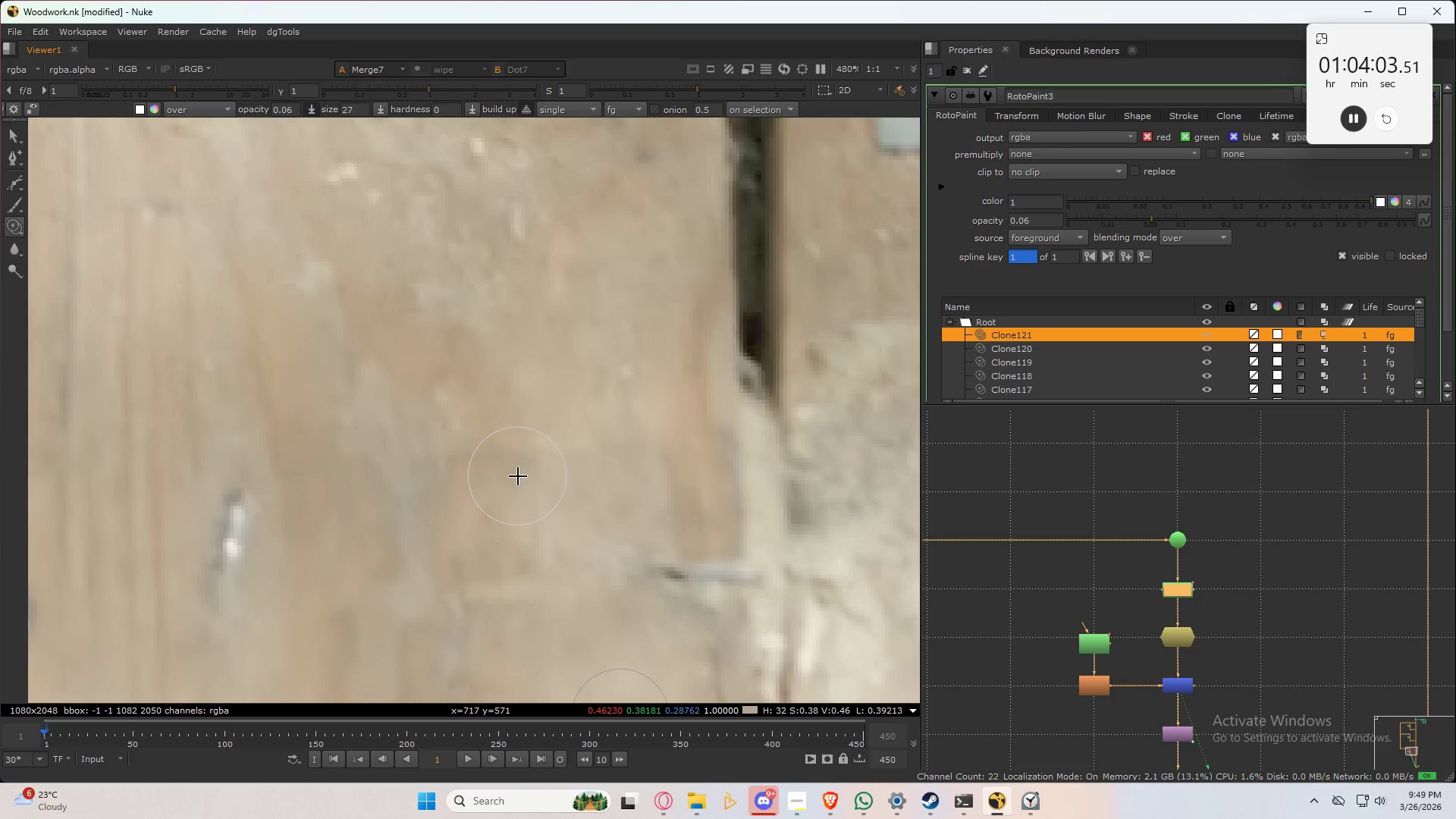 
scroll: coordinate [519, 476], scroll_direction: down, amount: 2.0
 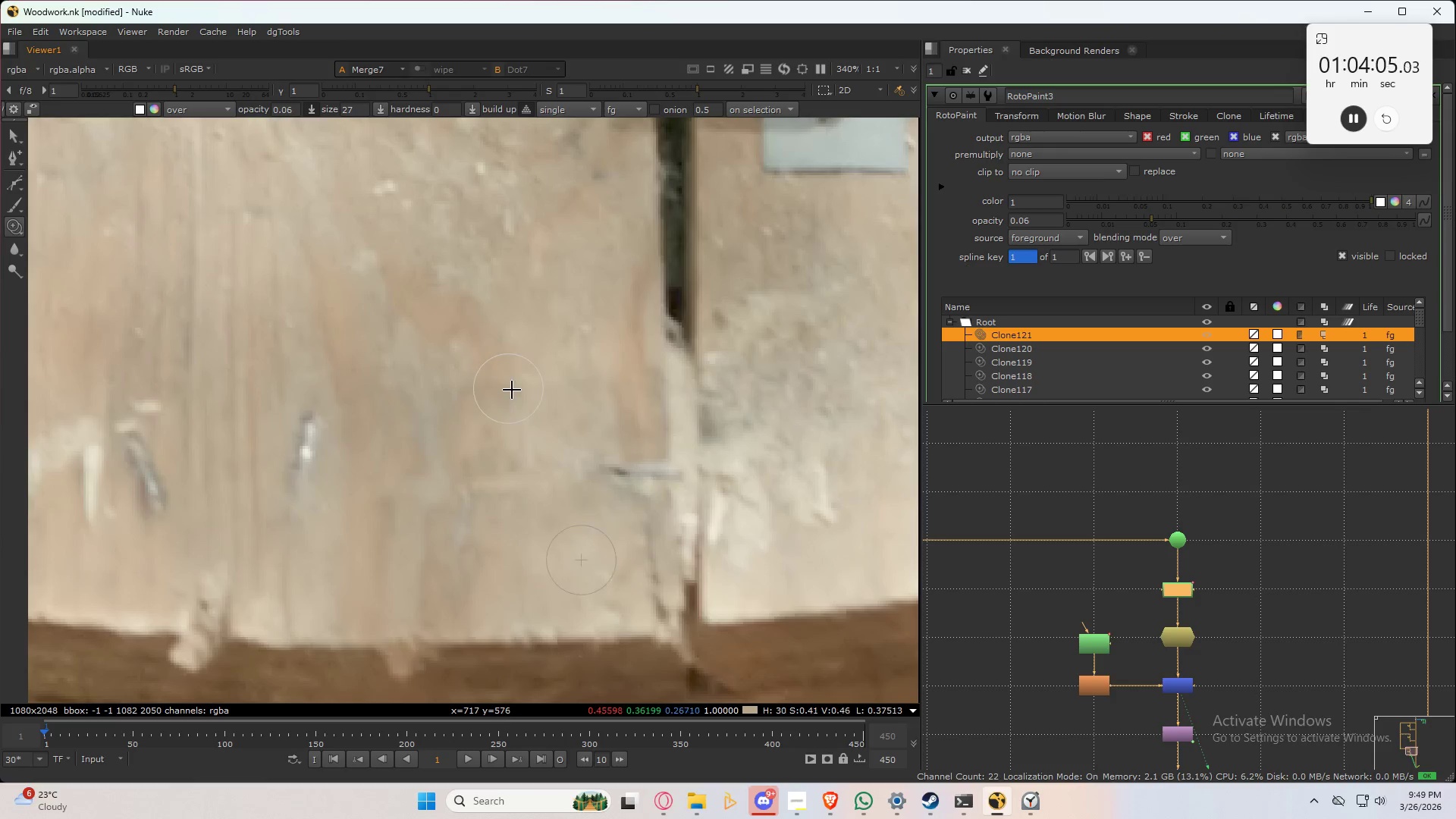 
hold_key(key=ControlLeft, duration=0.44)
left_click_drag(start_coordinate=[509, 375], to_coordinate=[501, 409])
 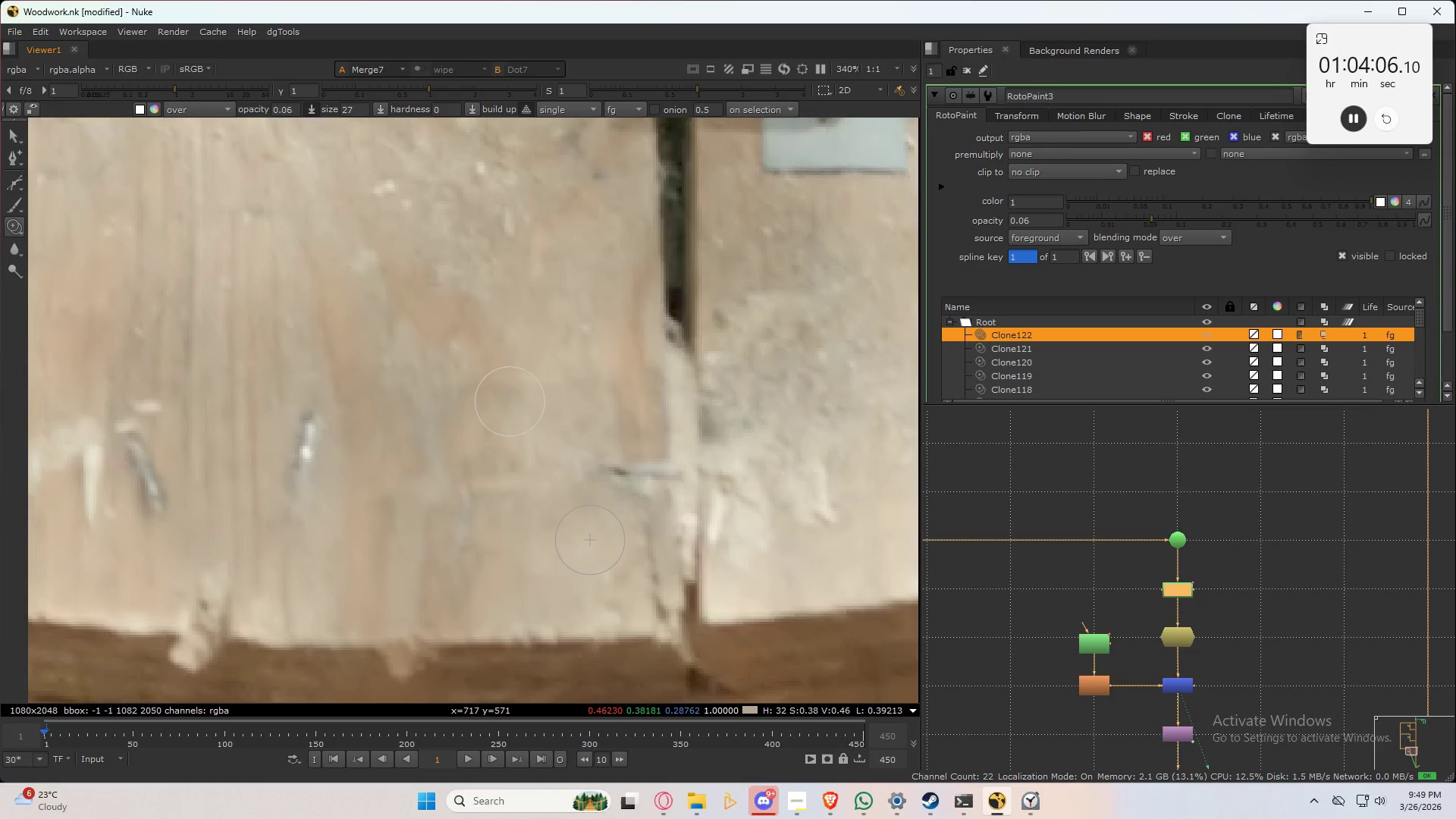 
left_click_drag(start_coordinate=[510, 402], to_coordinate=[467, 391])
 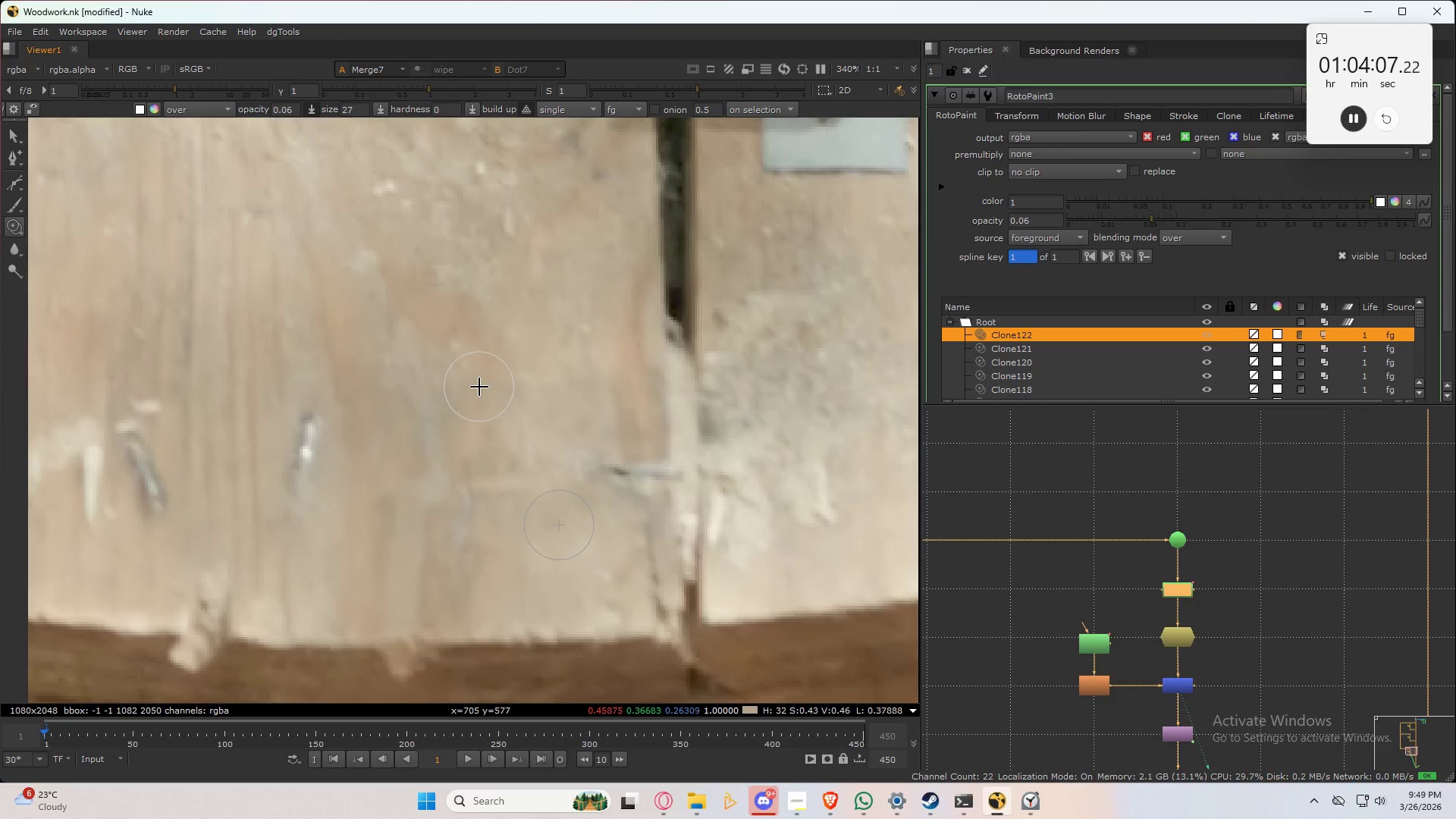 
left_click_drag(start_coordinate=[481, 387], to_coordinate=[523, 403])
 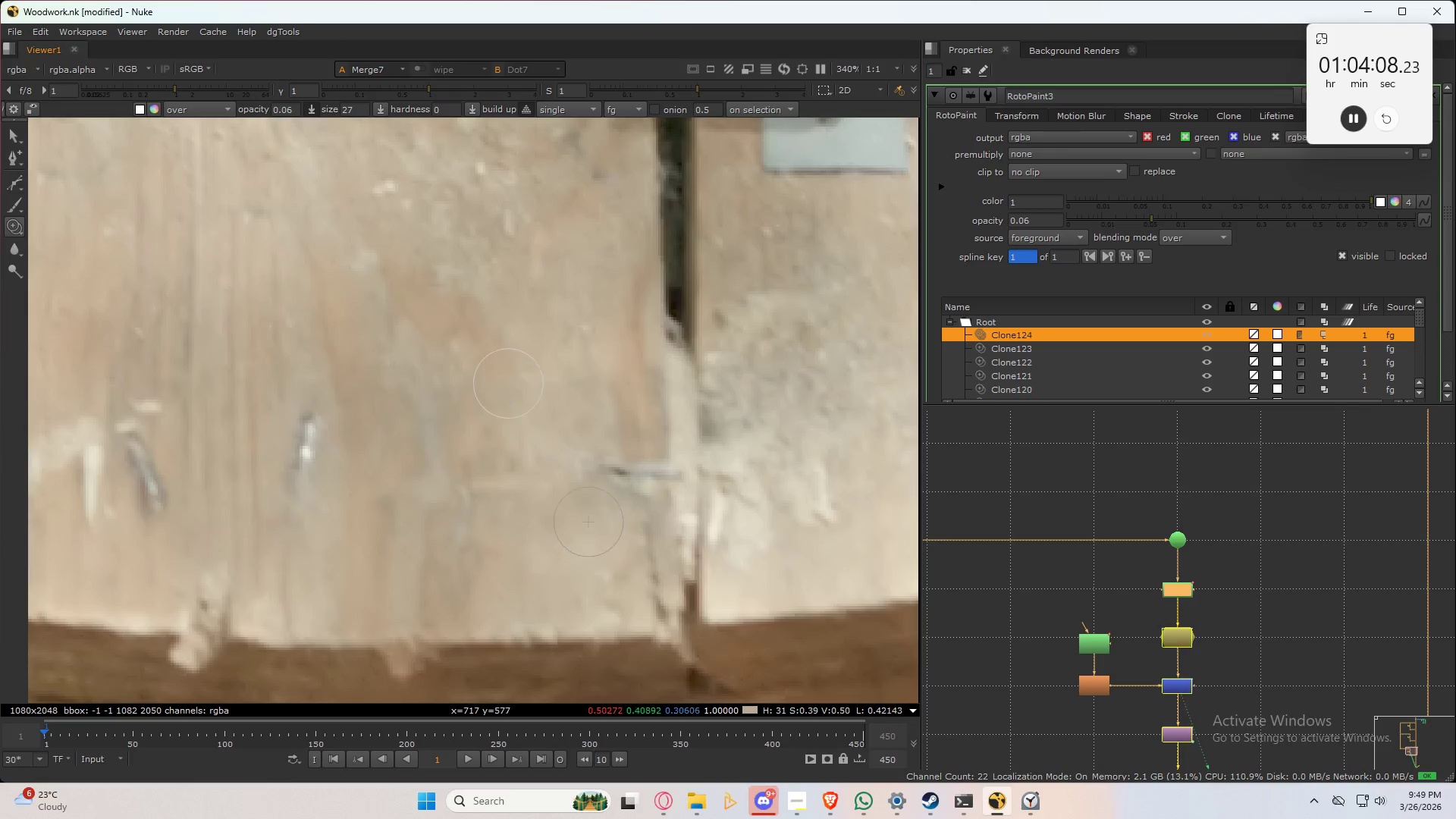 
left_click_drag(start_coordinate=[510, 384], to_coordinate=[467, 388])
 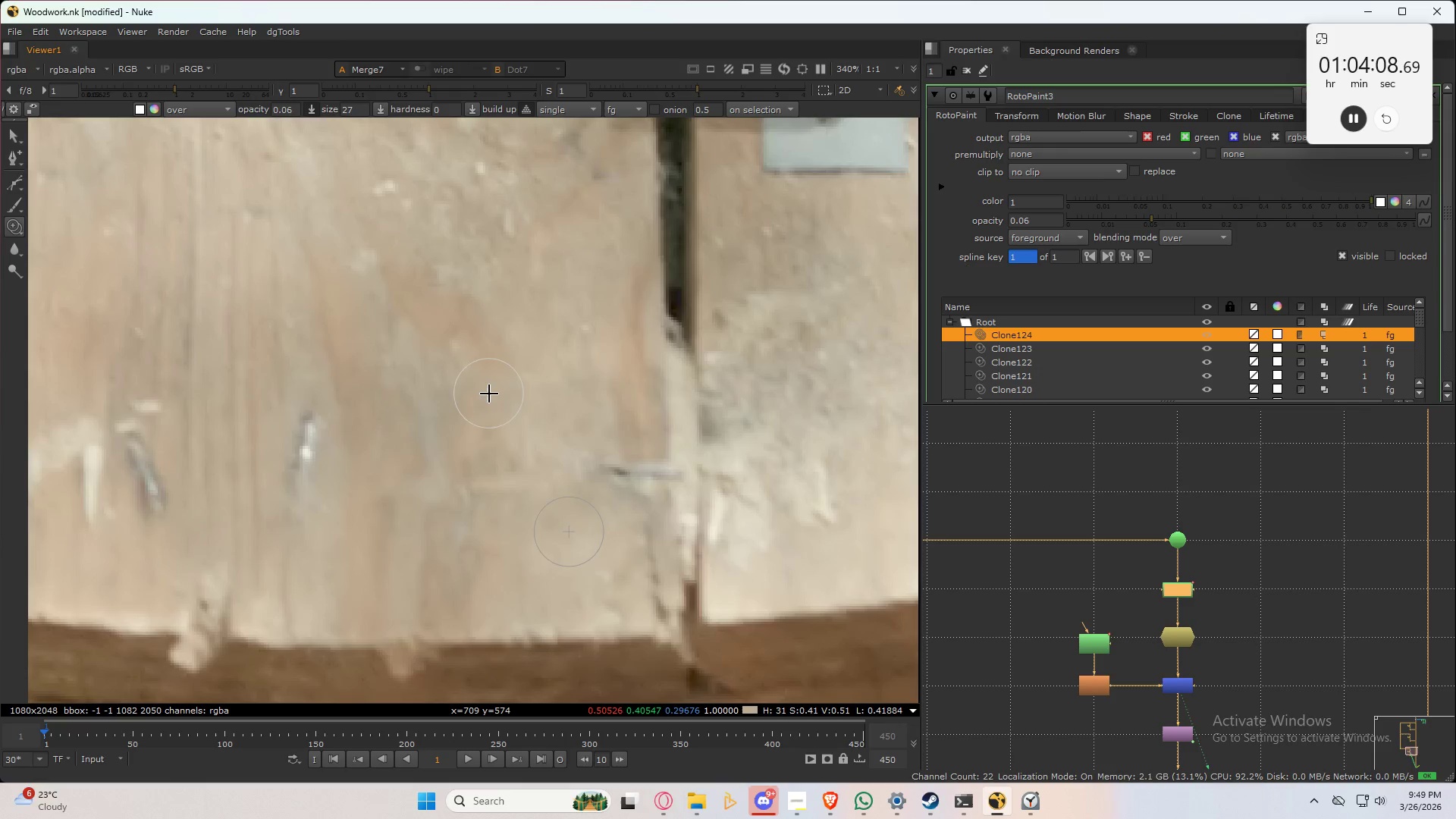 
hold_key(key=ControlLeft, duration=0.56)
left_click_drag(start_coordinate=[491, 397], to_coordinate=[505, 462])
 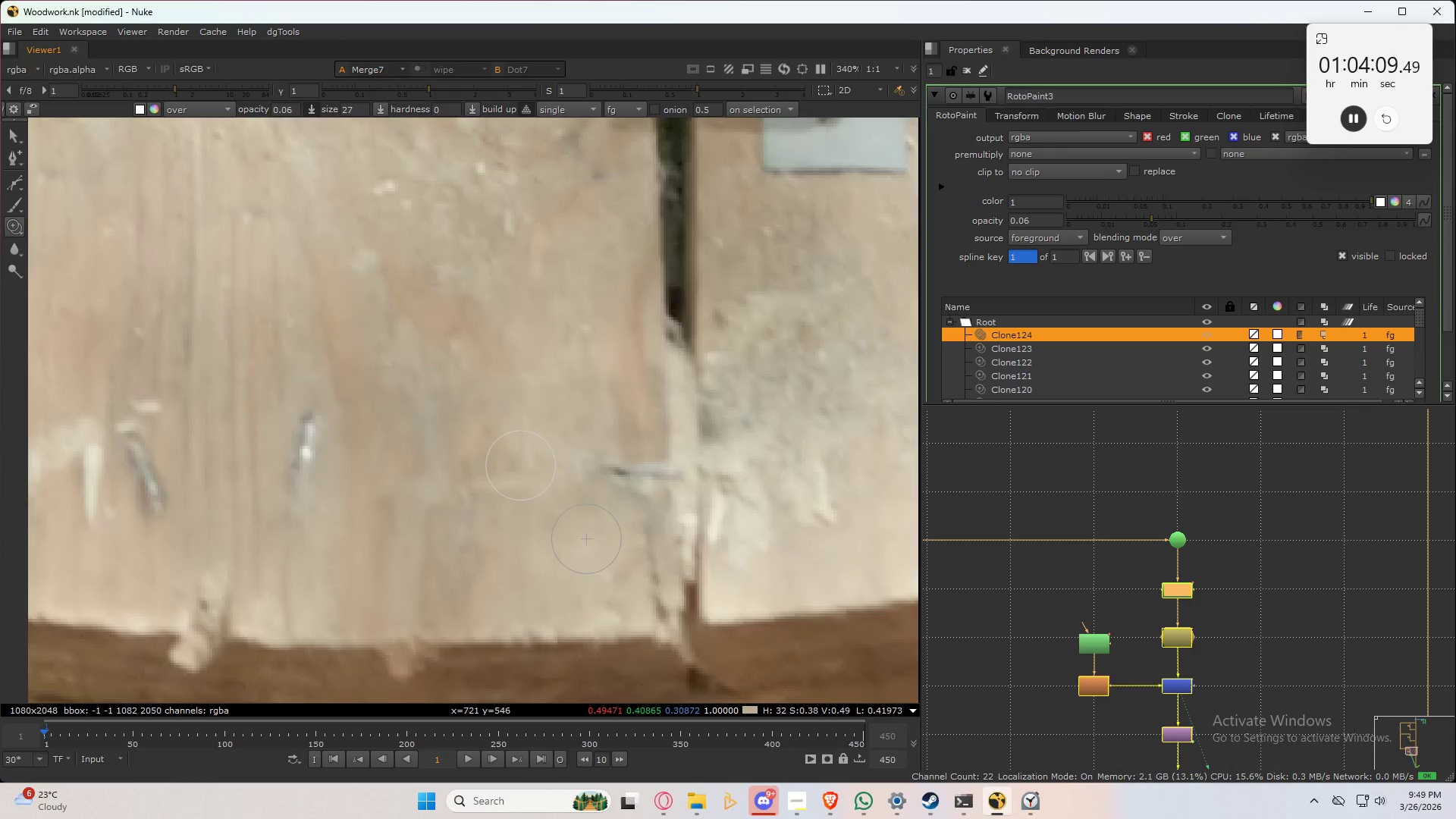 
left_click_drag(start_coordinate=[521, 466], to_coordinate=[497, 458])
 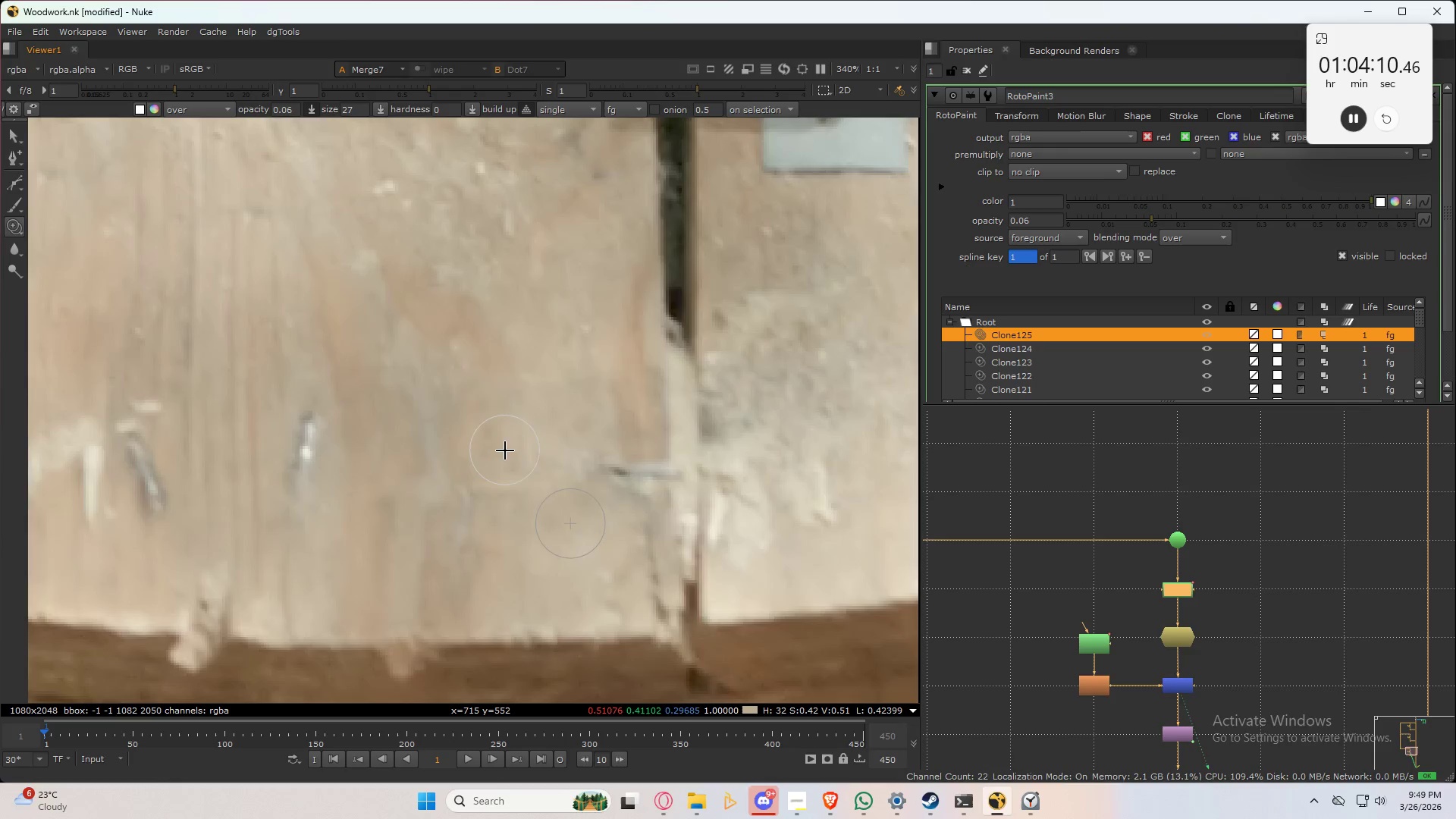 
left_click_drag(start_coordinate=[505, 450], to_coordinate=[506, 454])
 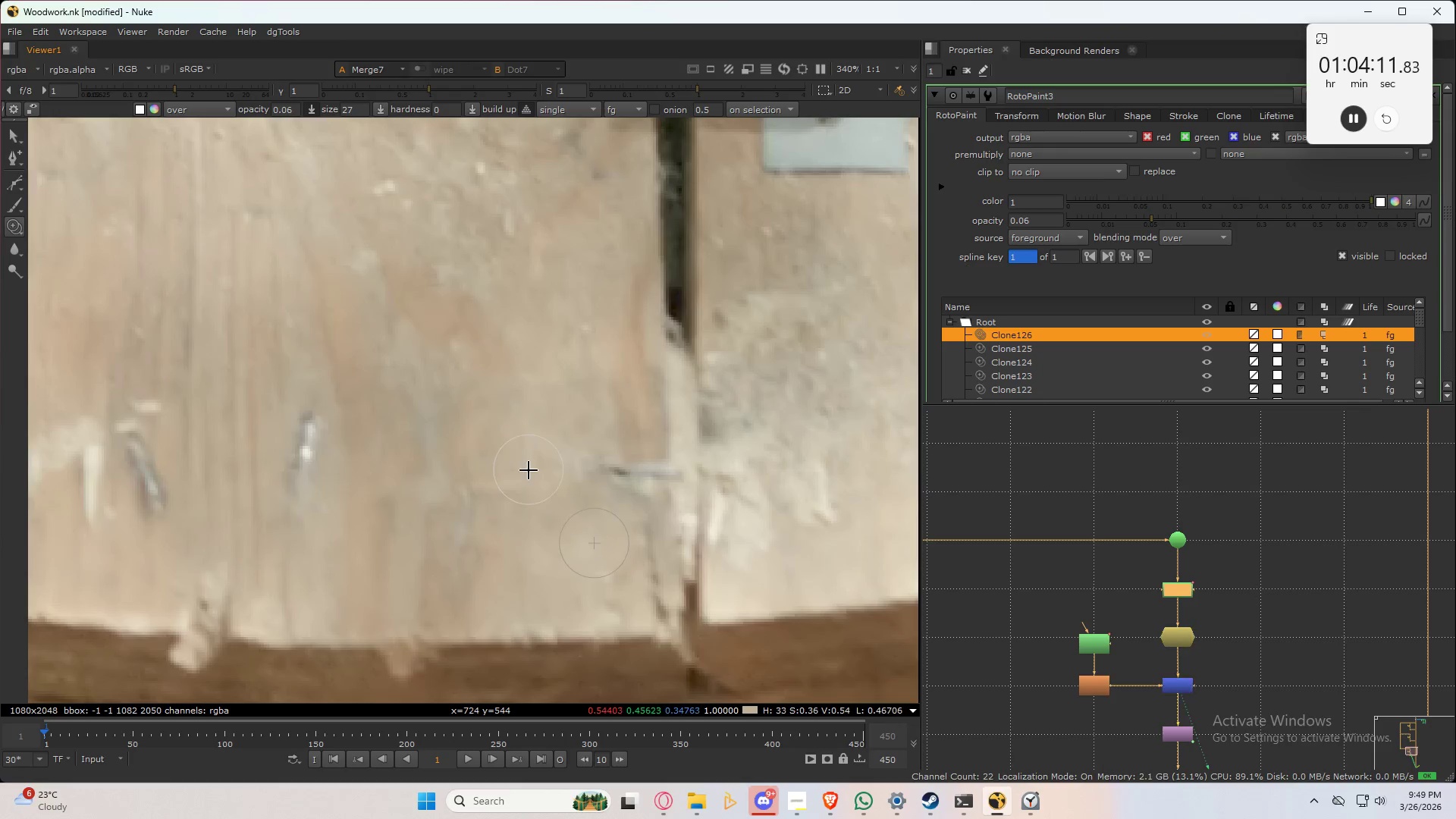 
hold_key(key=ControlLeft, duration=0.33)
left_click_drag(start_coordinate=[529, 467], to_coordinate=[522, 422])
 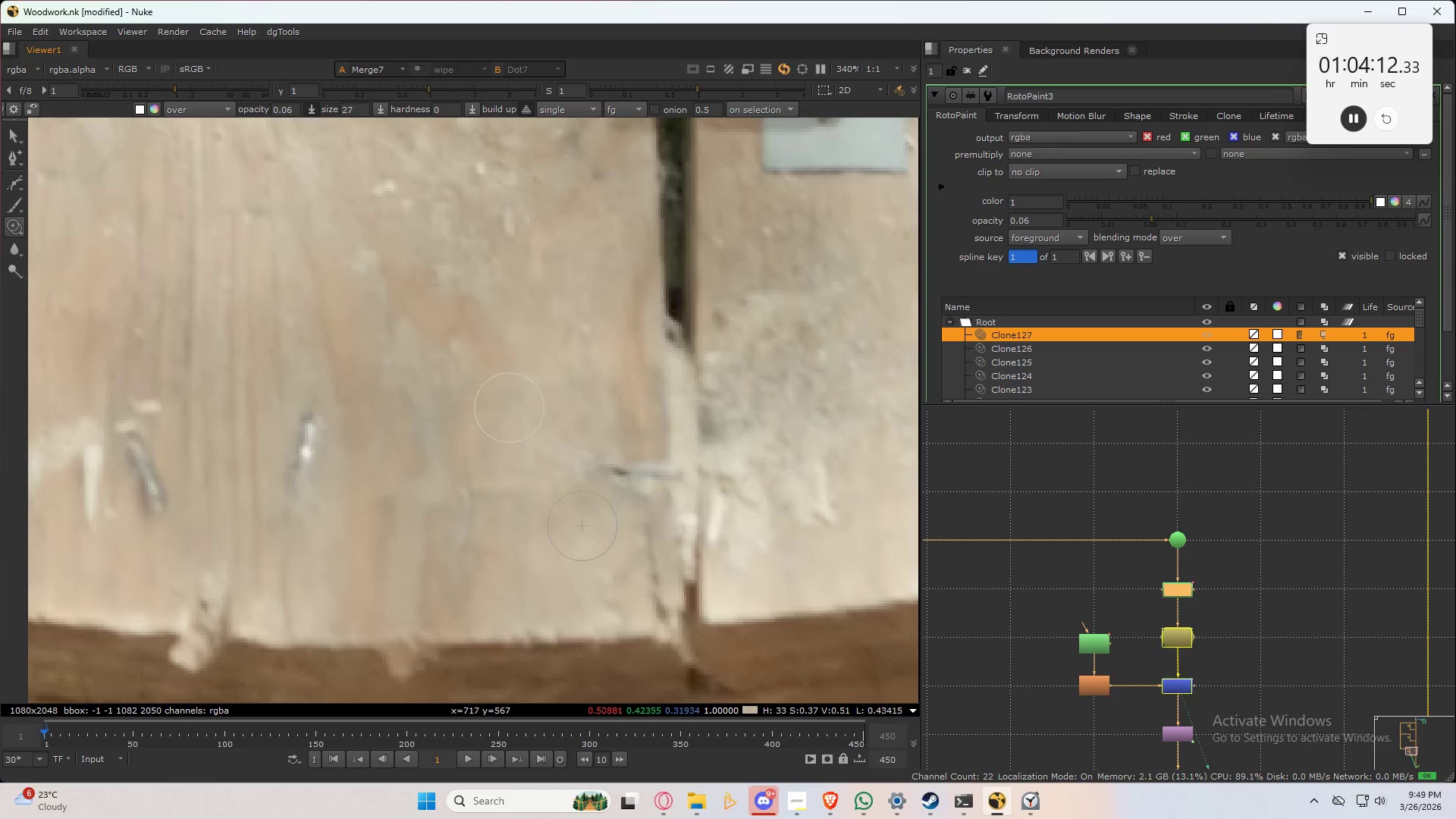 
left_click_drag(start_coordinate=[510, 414], to_coordinate=[470, 403])
 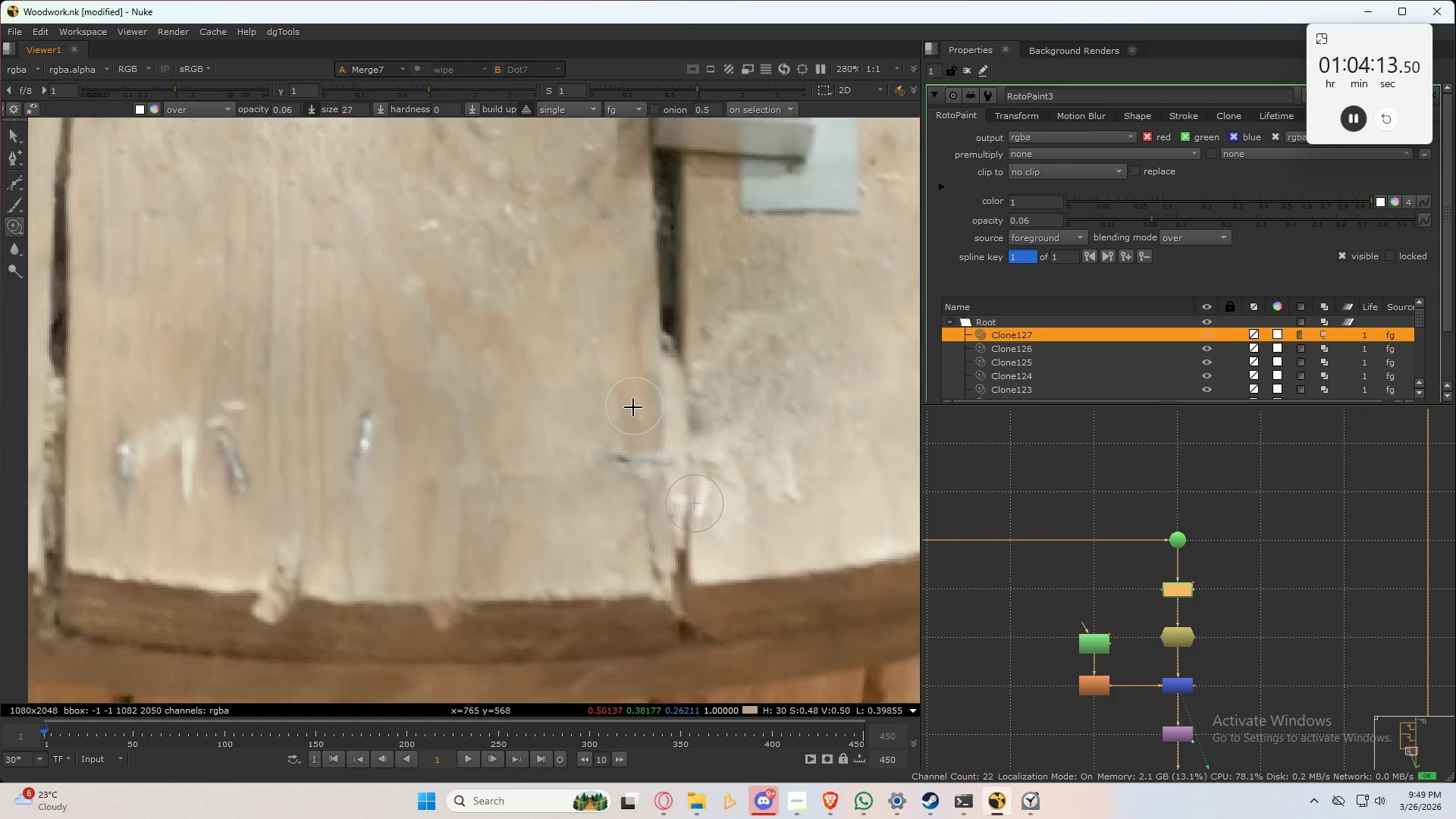 
key(3)
 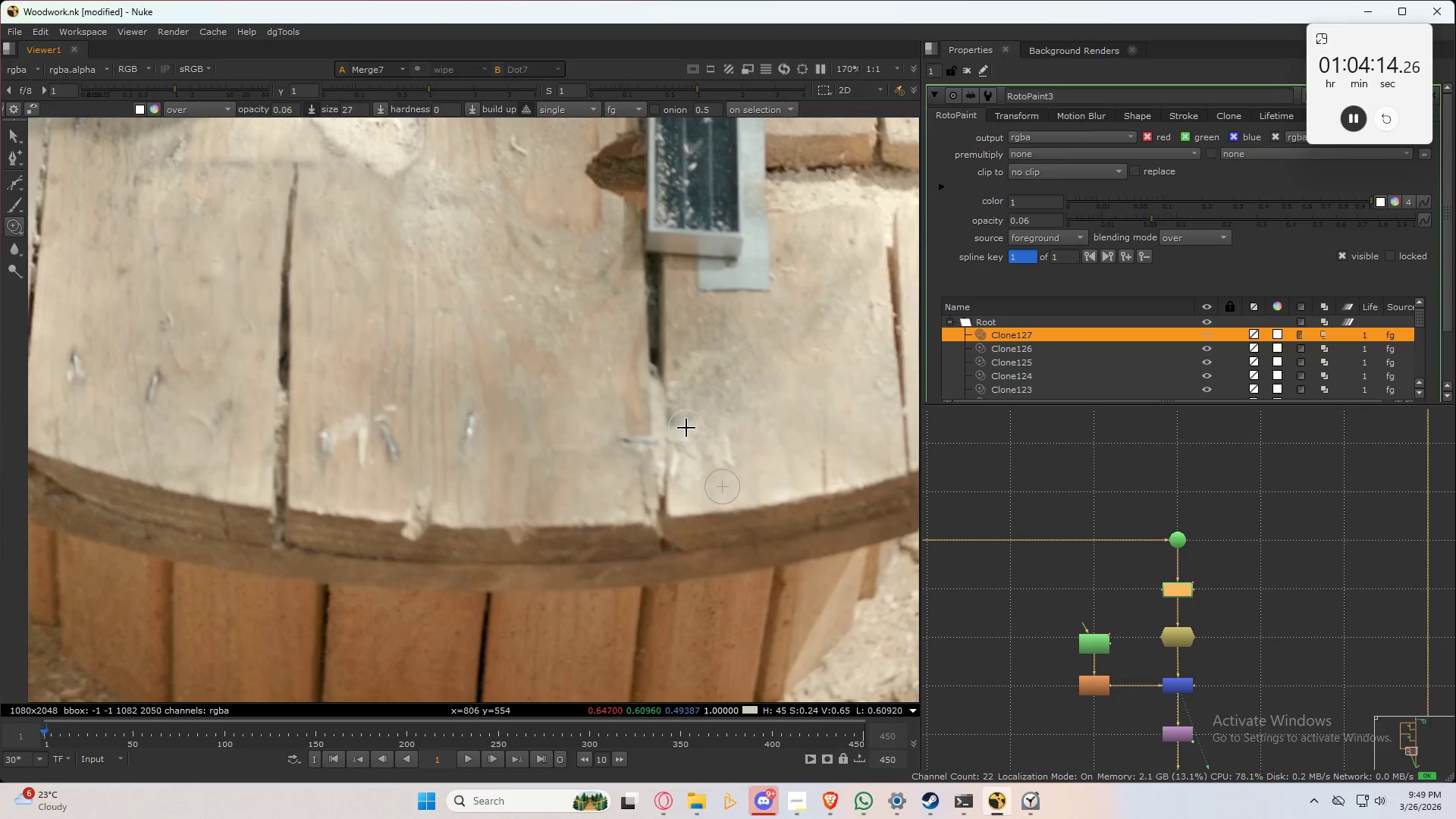 
scroll: coordinate [632, 415], scroll_direction: down, amount: 4.0
 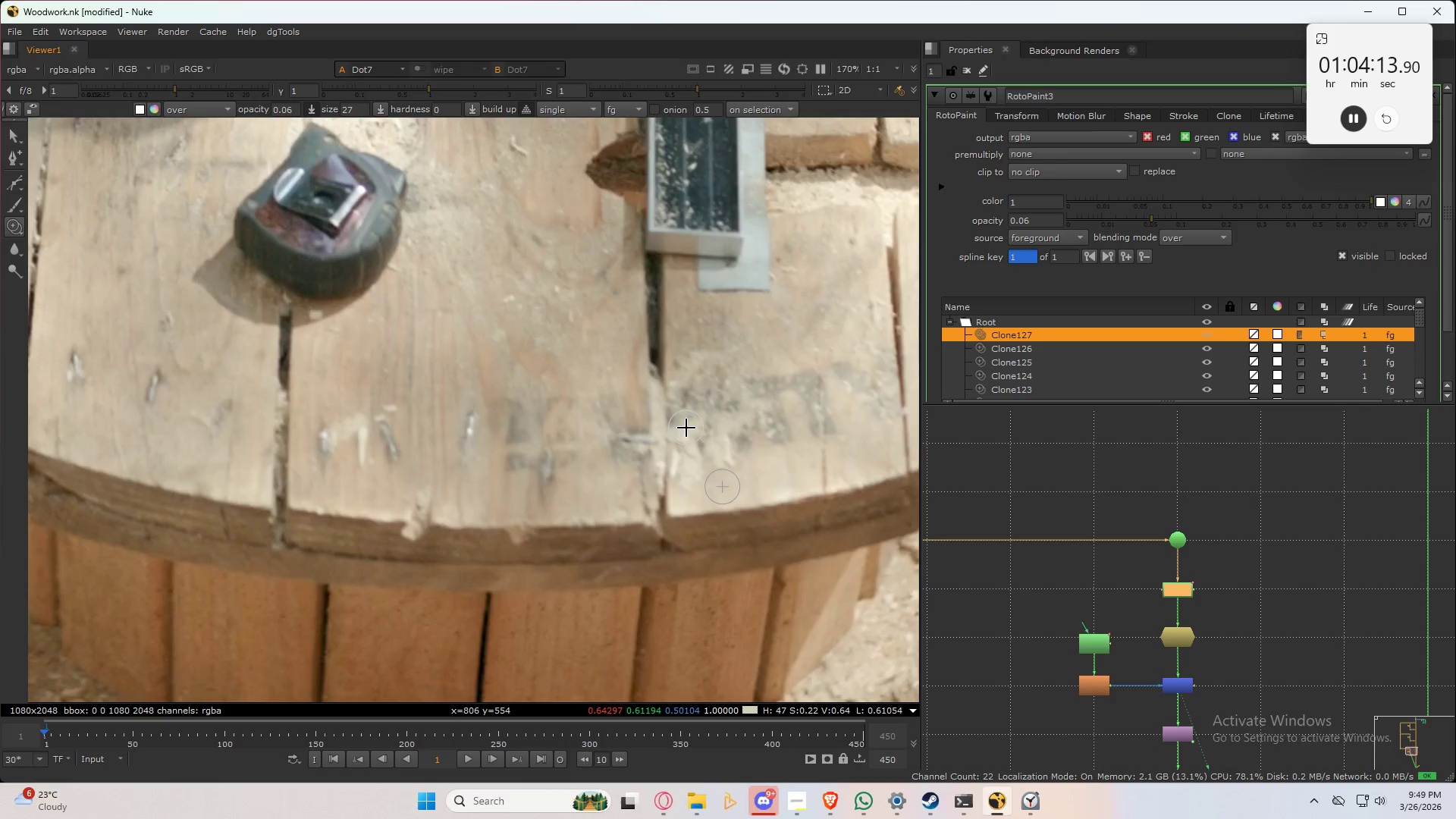 
type(23232)
 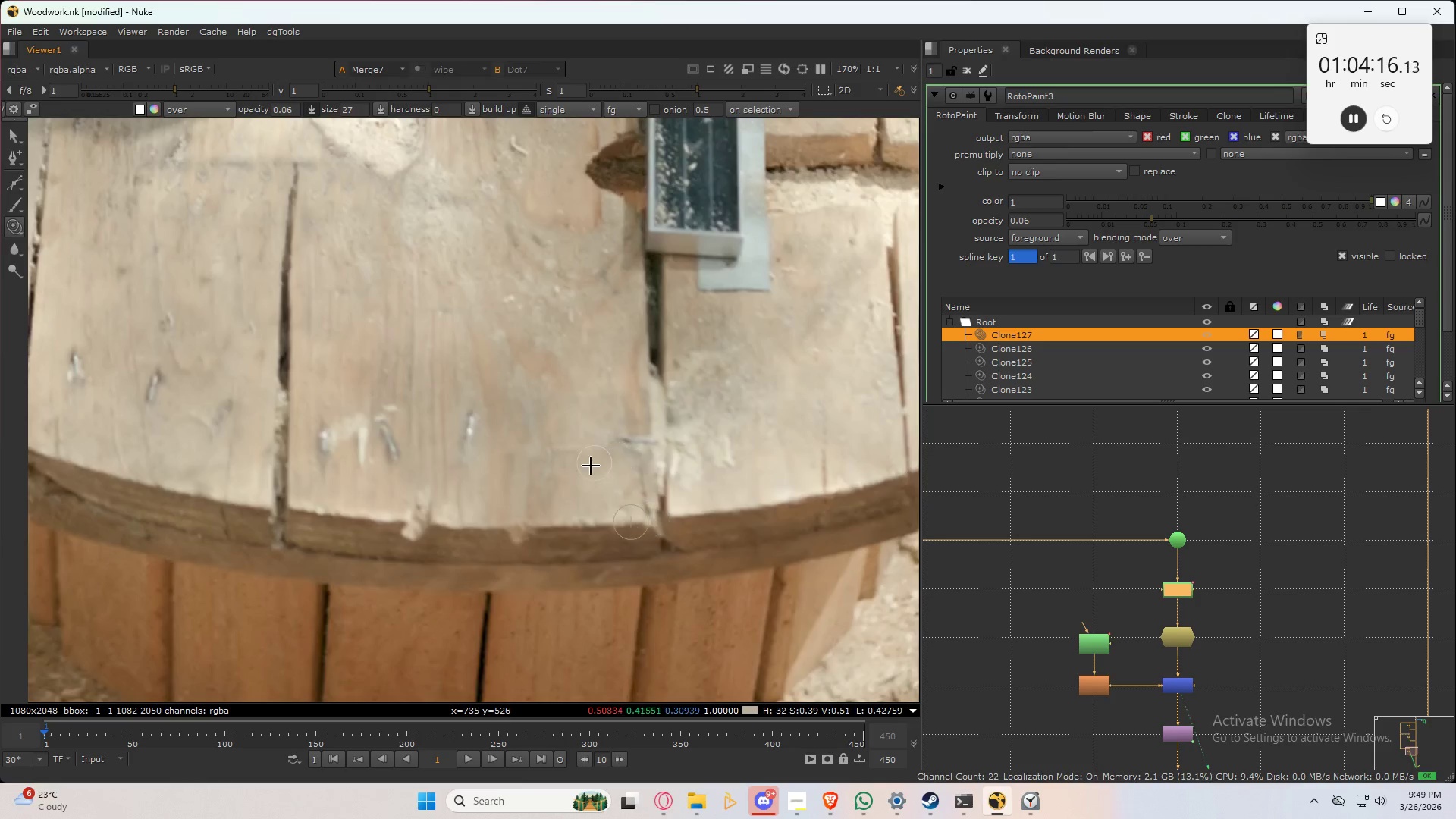 
scroll: coordinate [562, 495], scroll_direction: up, amount: 3.0
 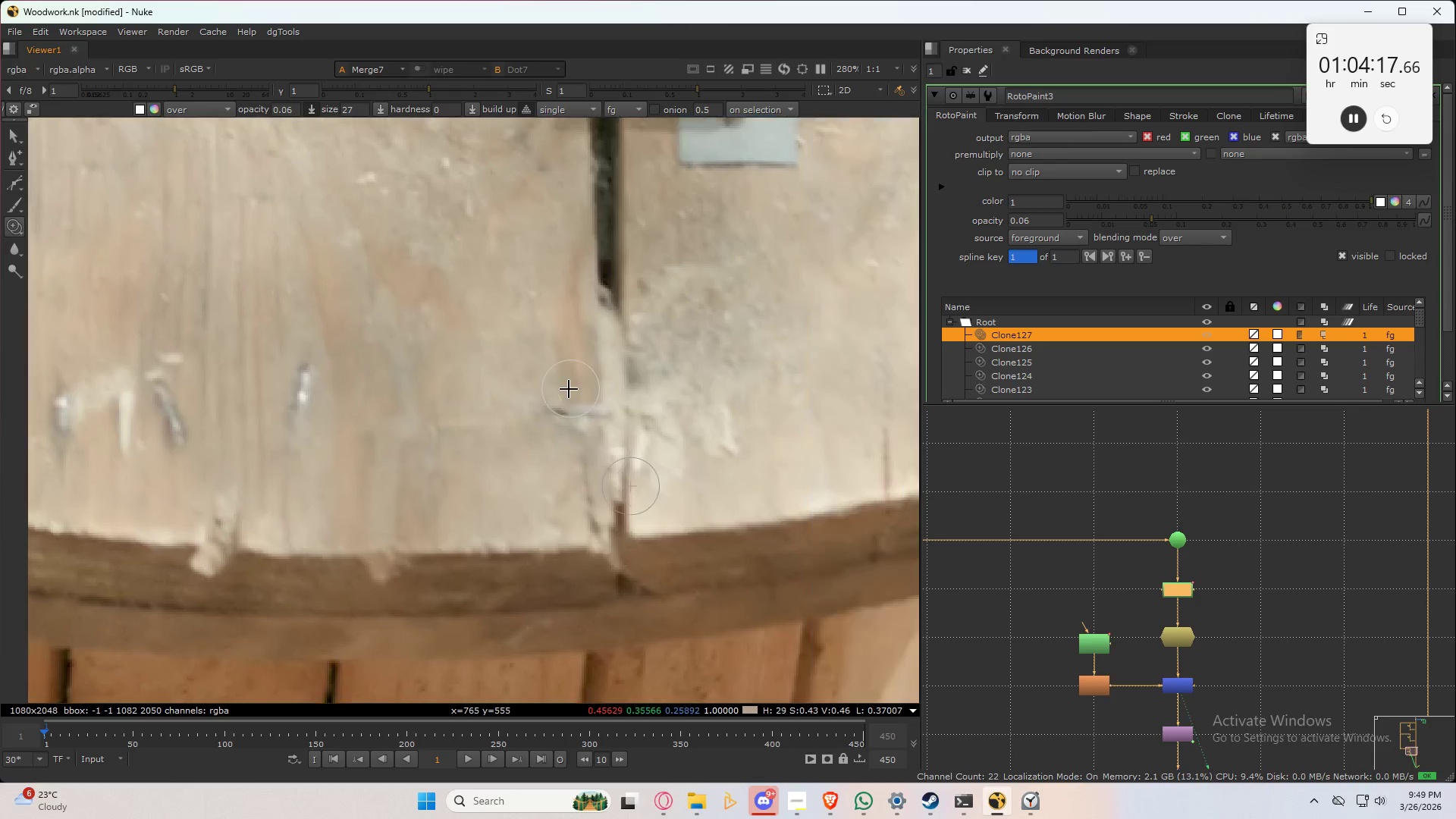 
hold_key(key=ControlLeft, duration=1.02)
left_click_drag(start_coordinate=[701, 357], to_coordinate=[479, 448])
 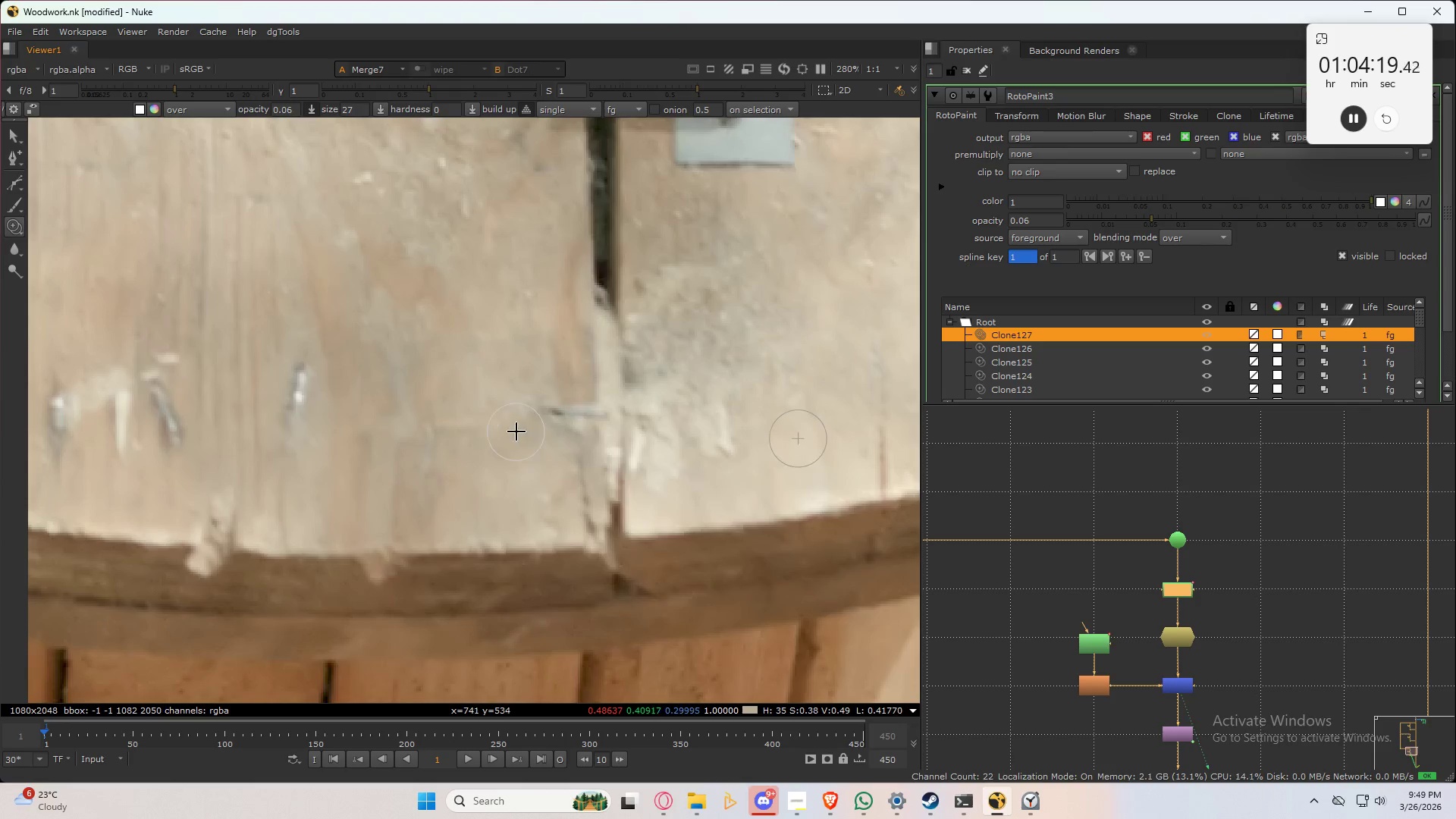 
left_click_drag(start_coordinate=[516, 431], to_coordinate=[436, 443])
 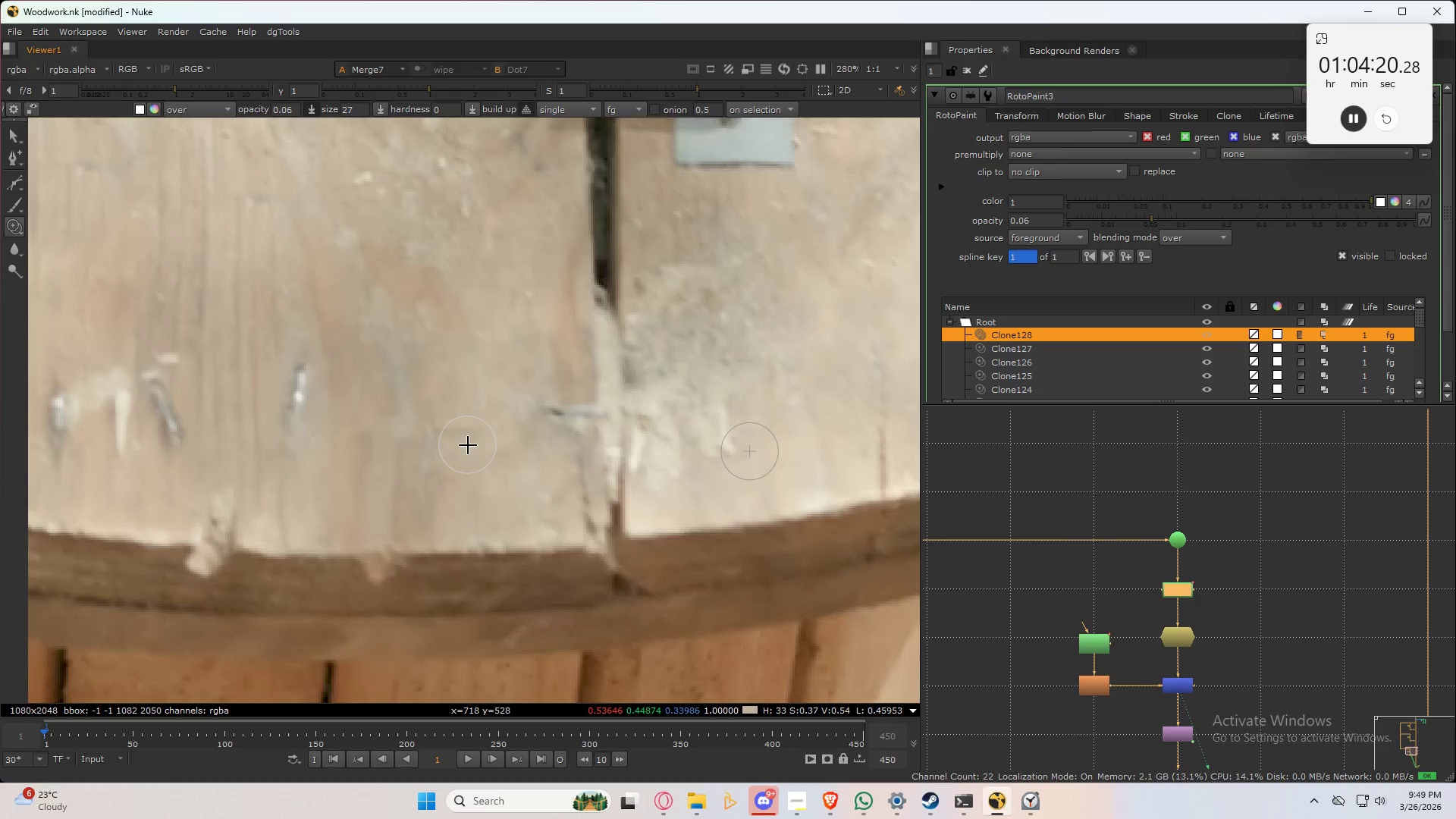 
key(Control+ControlLeft)
 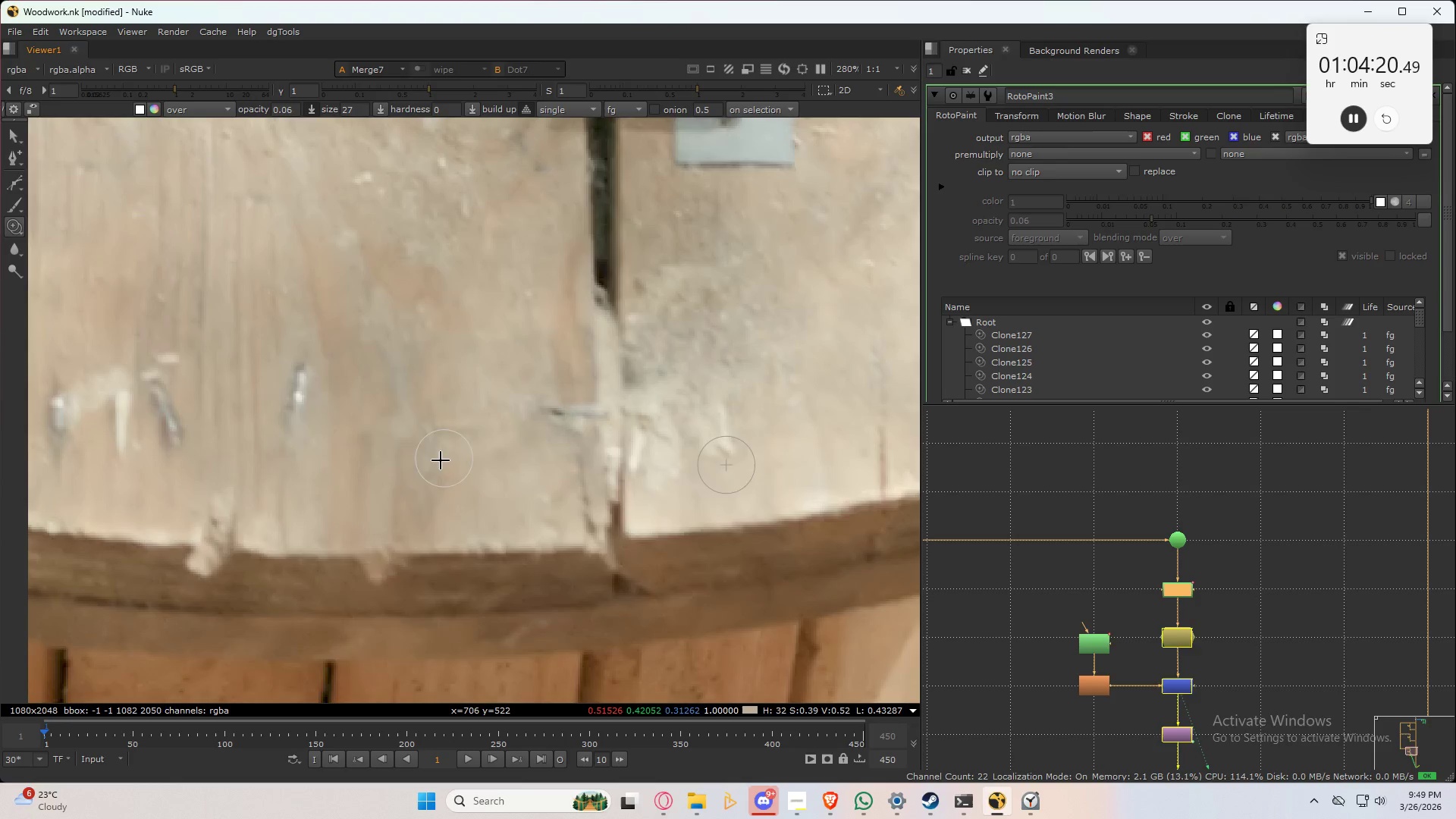 
key(Control+Z)
 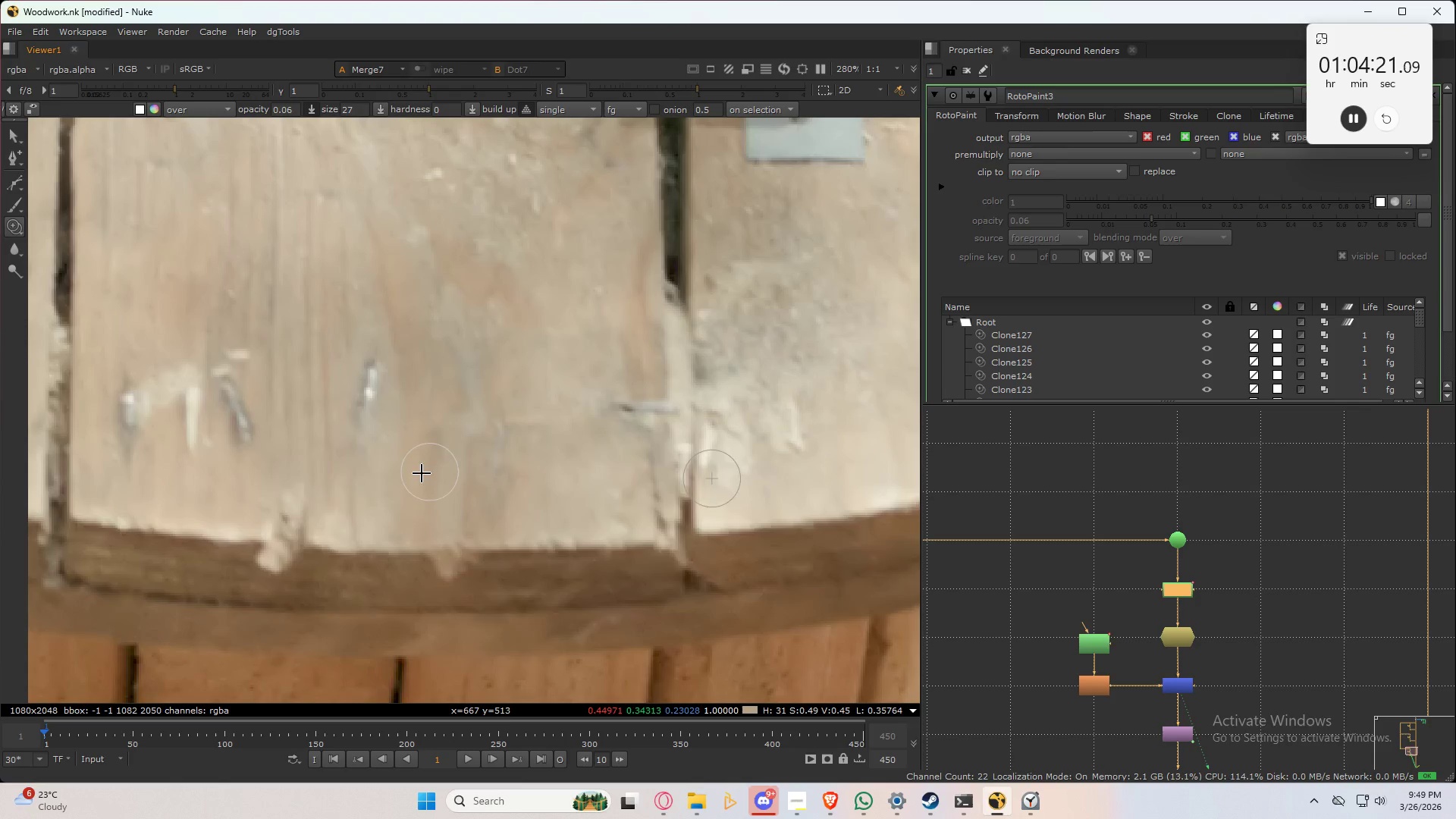 
hold_key(key=ControlLeft, duration=1.5)
left_click_drag(start_coordinate=[314, 491], to_coordinate=[591, 449])
 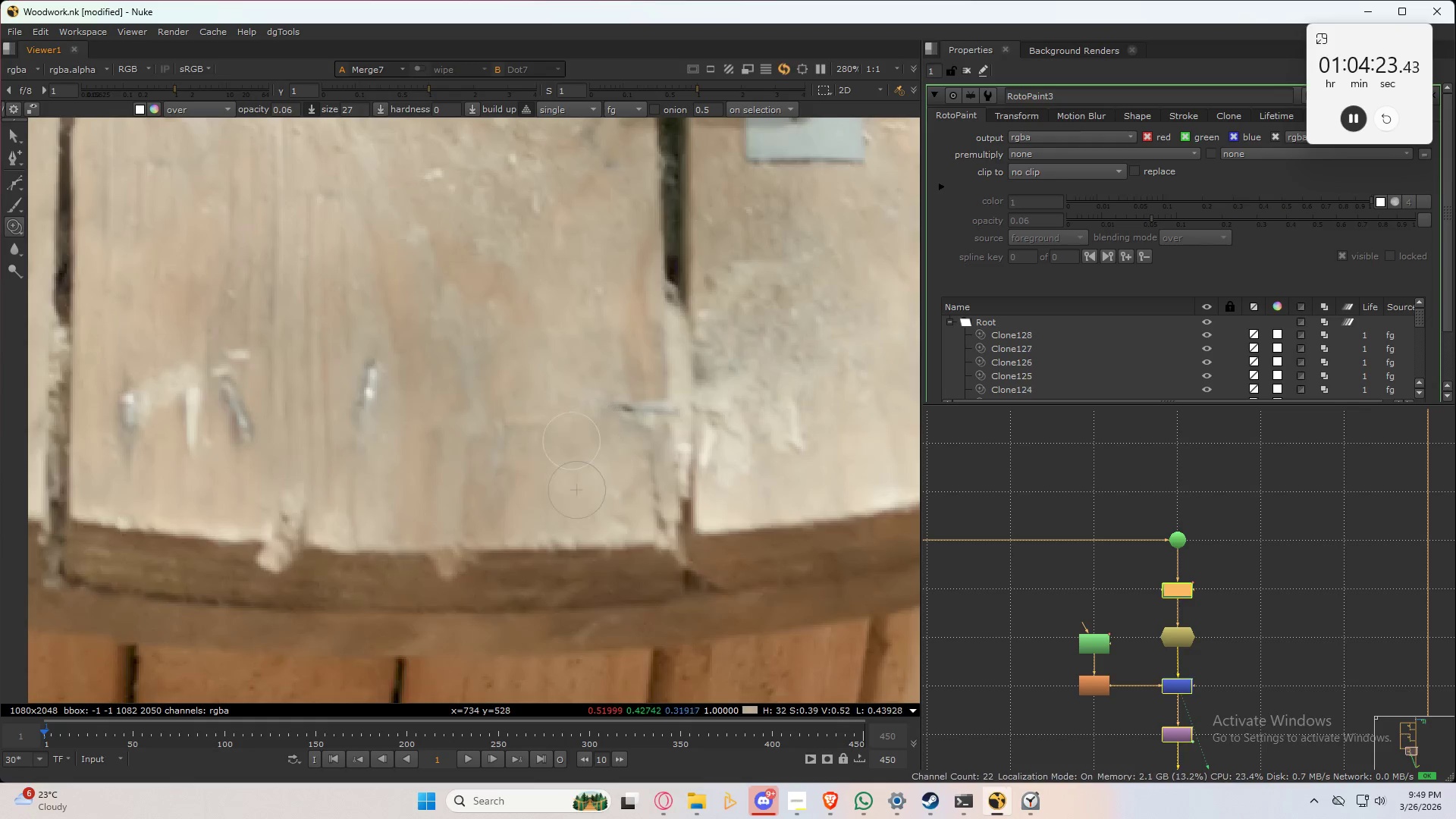 
key(Control+ControlLeft)
 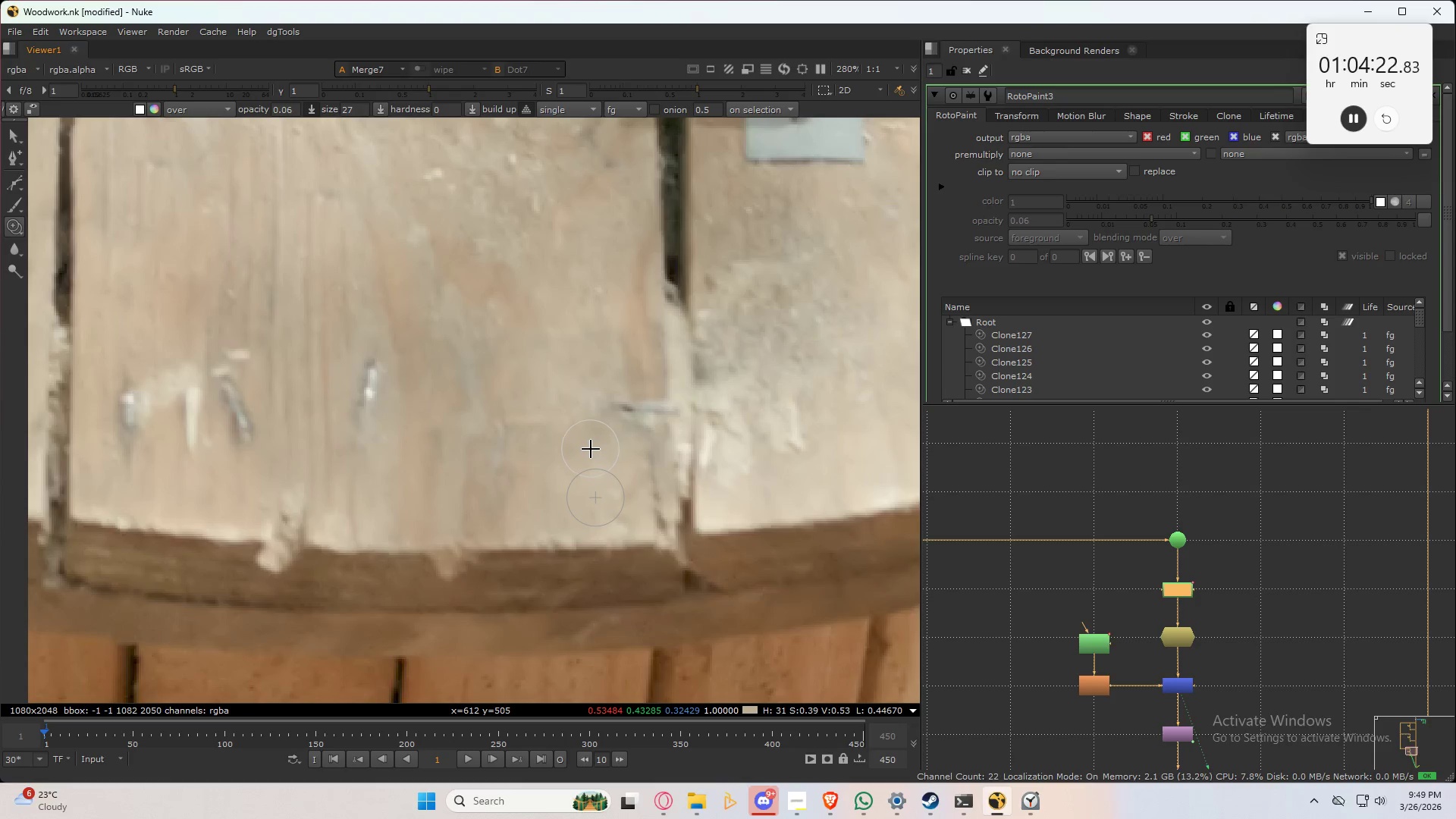 
key(Control+ControlLeft)
 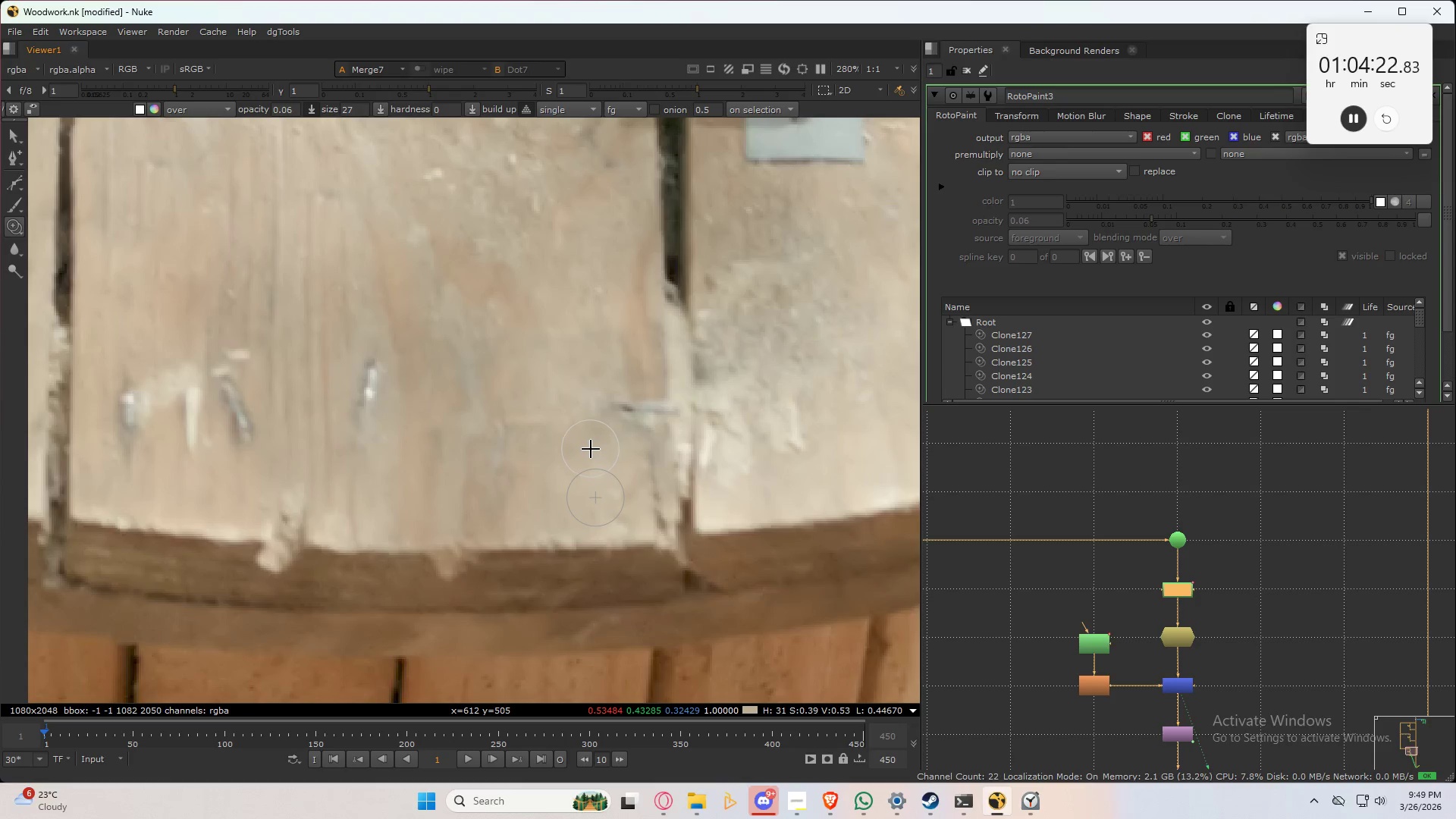 
key(Control+ControlLeft)
 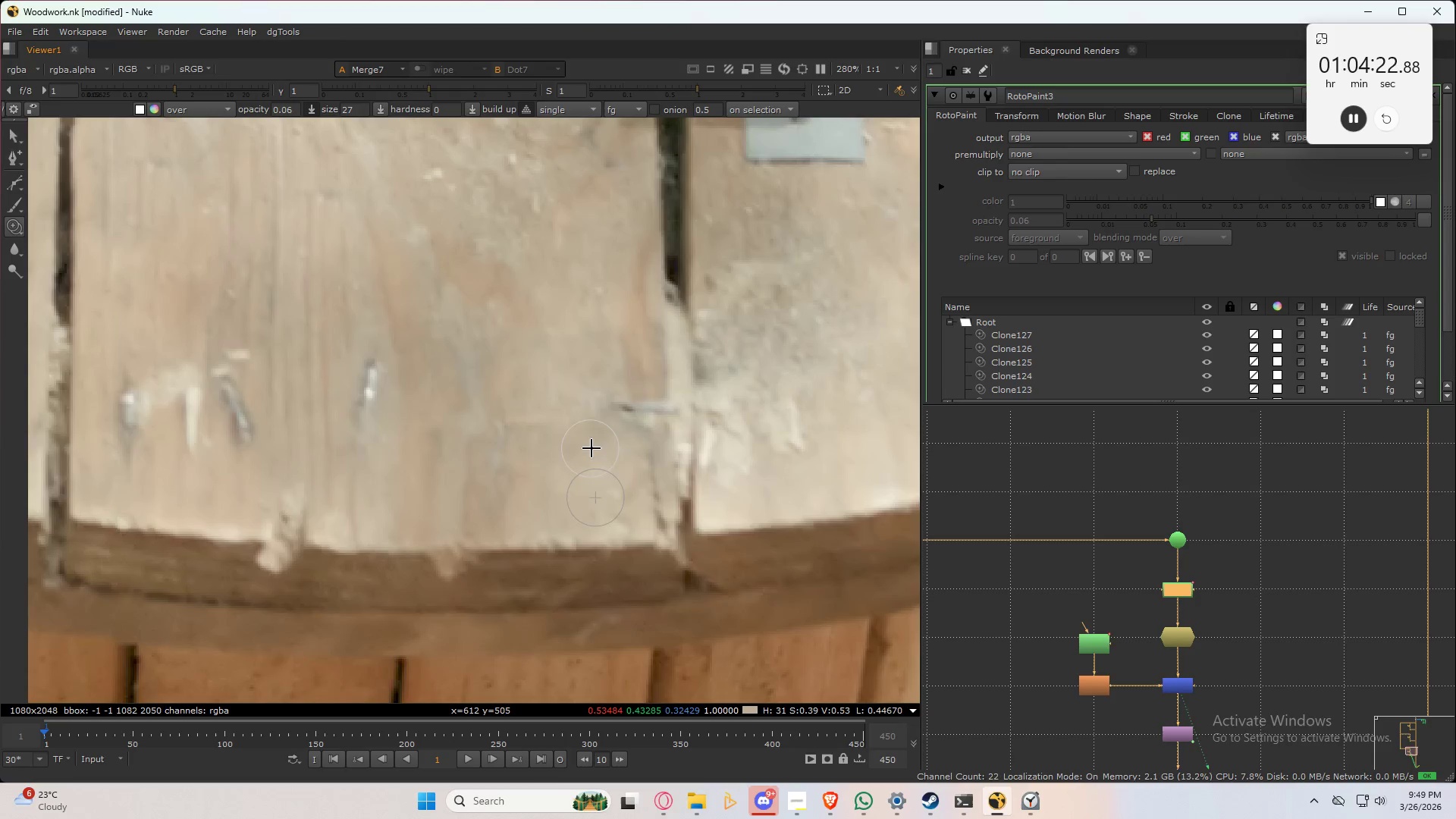 
key(Control+ControlLeft)
 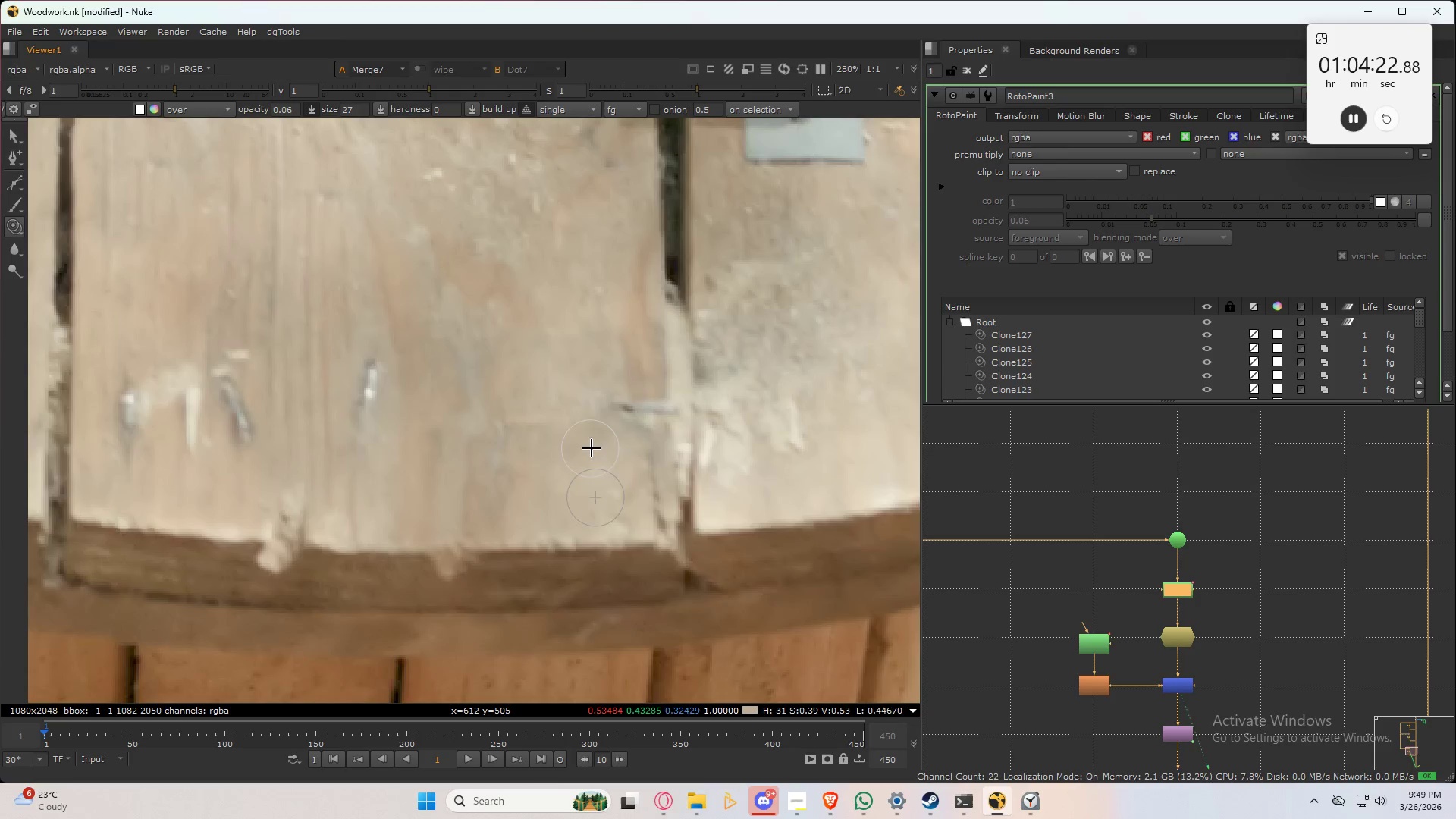 
key(Control+ControlLeft)
 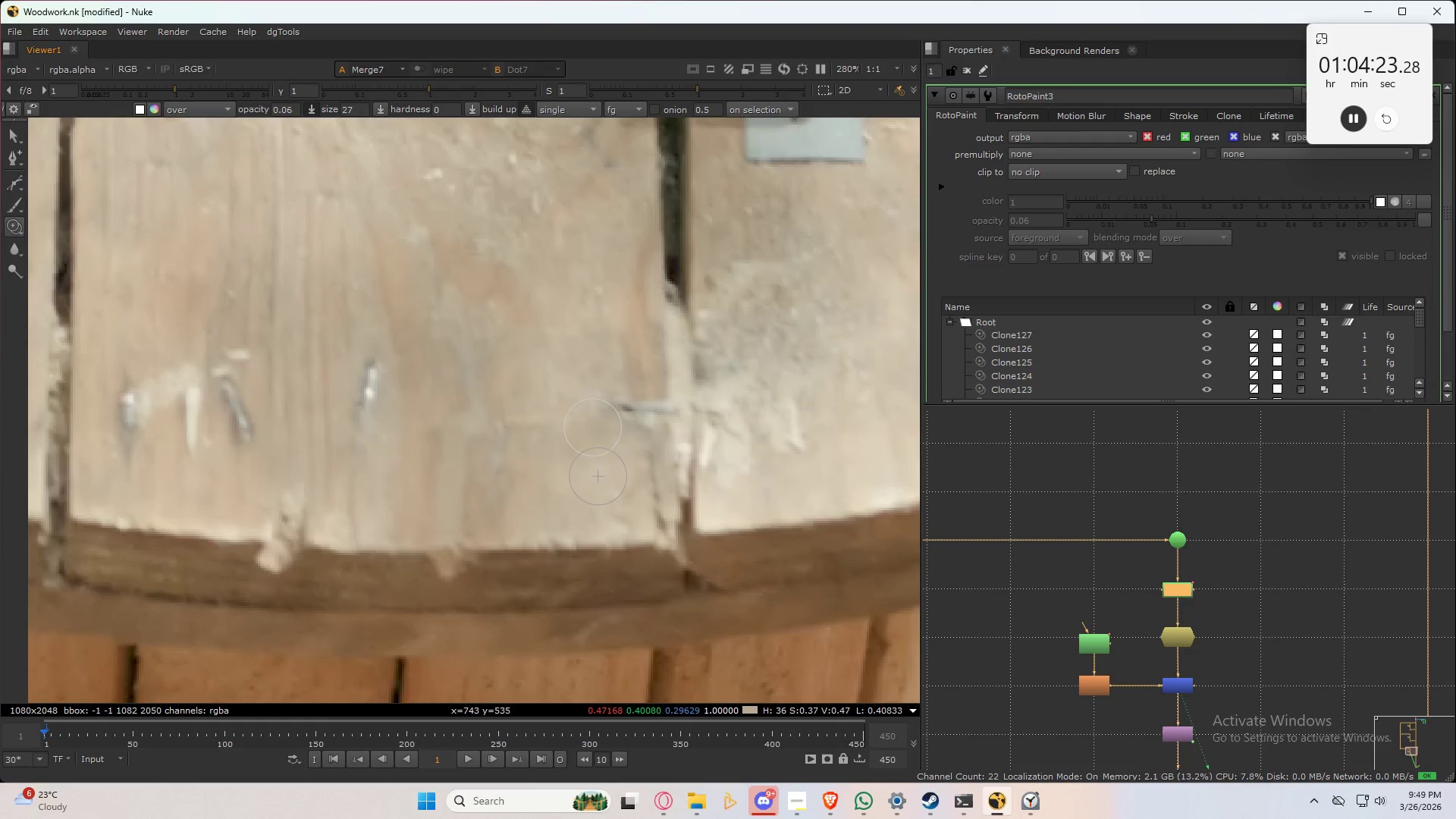 
left_click_drag(start_coordinate=[593, 428], to_coordinate=[530, 446])
 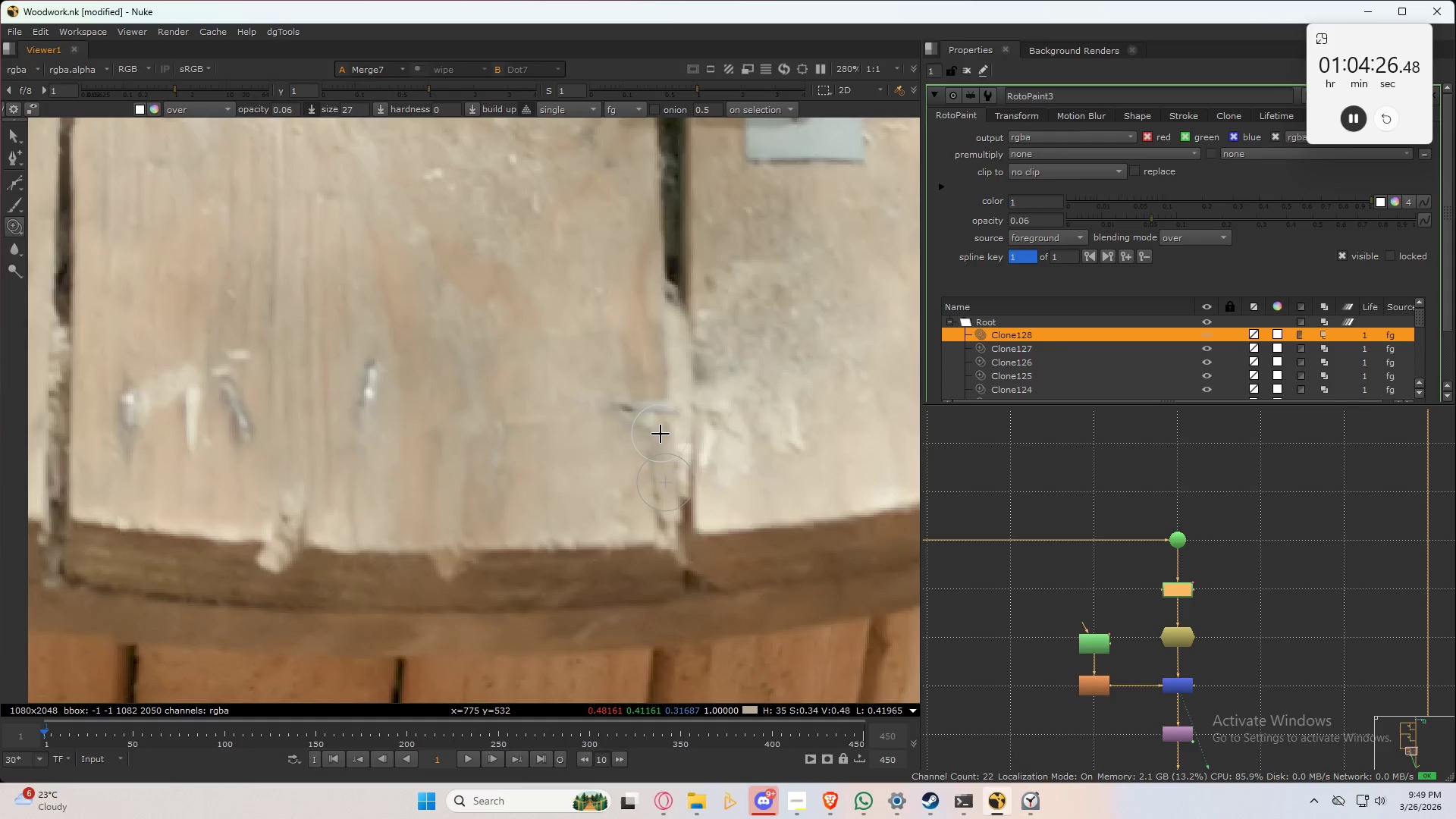 
key(3)
 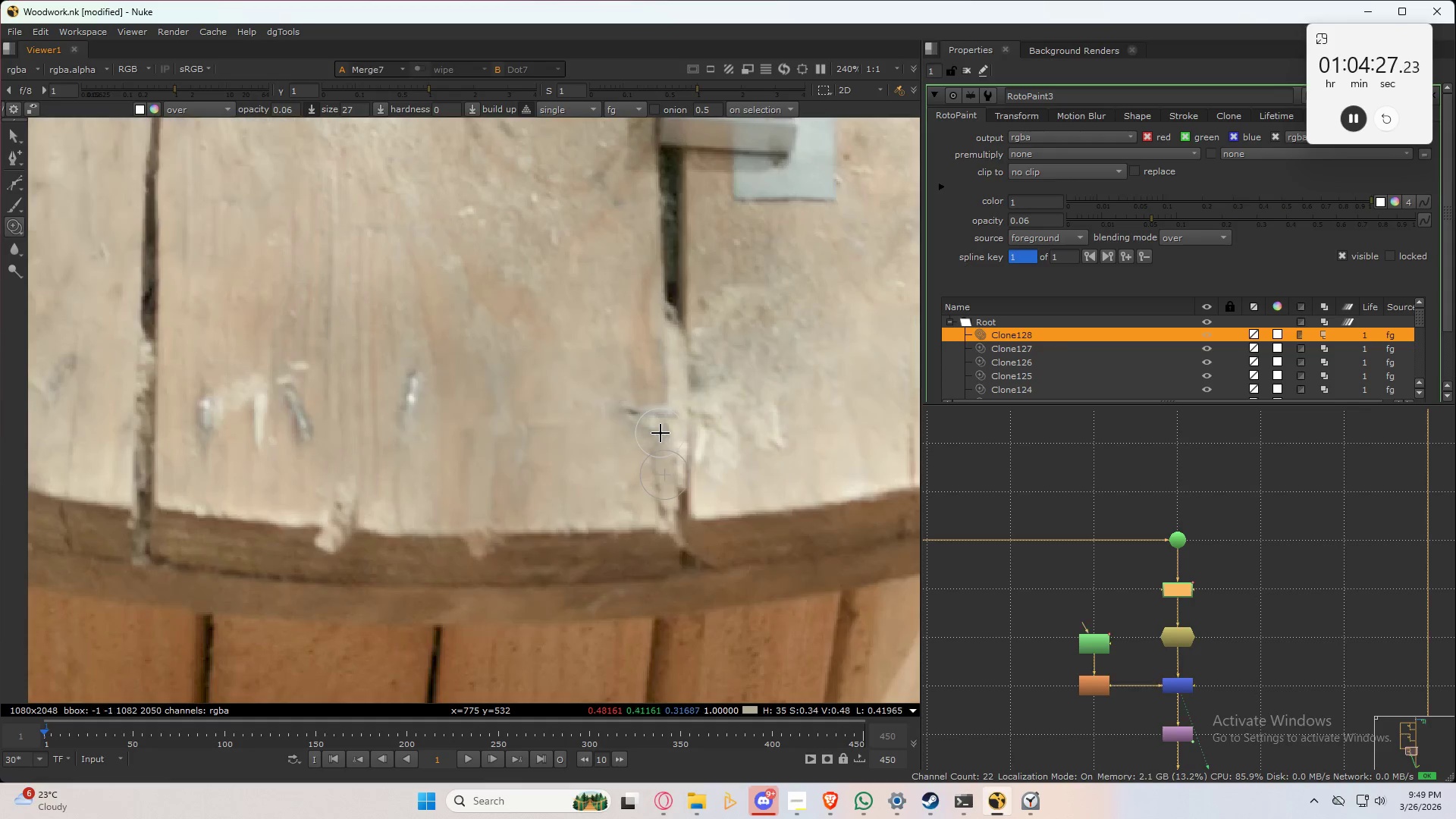 
scroll: coordinate [661, 434], scroll_direction: down, amount: 1.0
 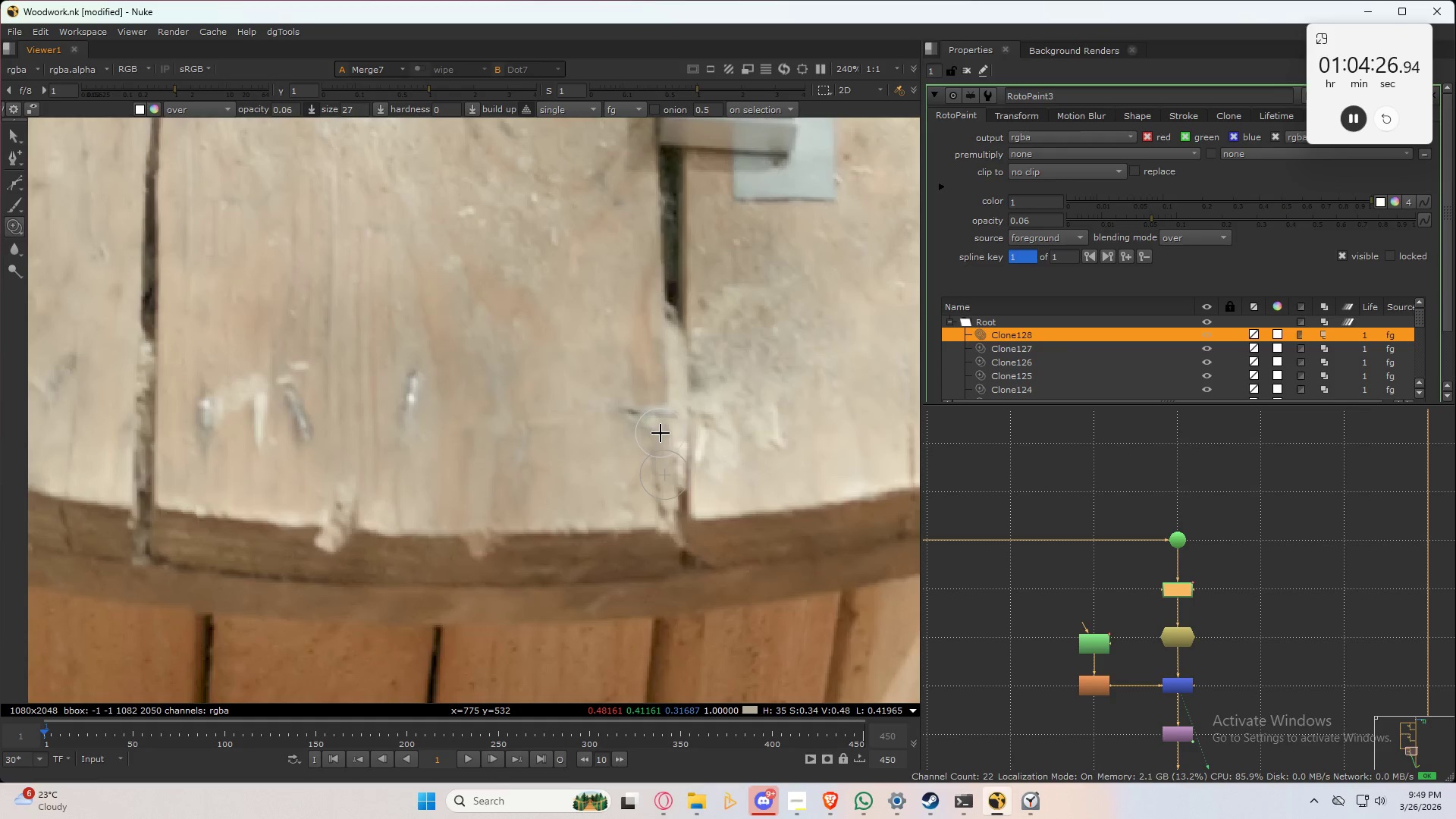 
type(2323)
 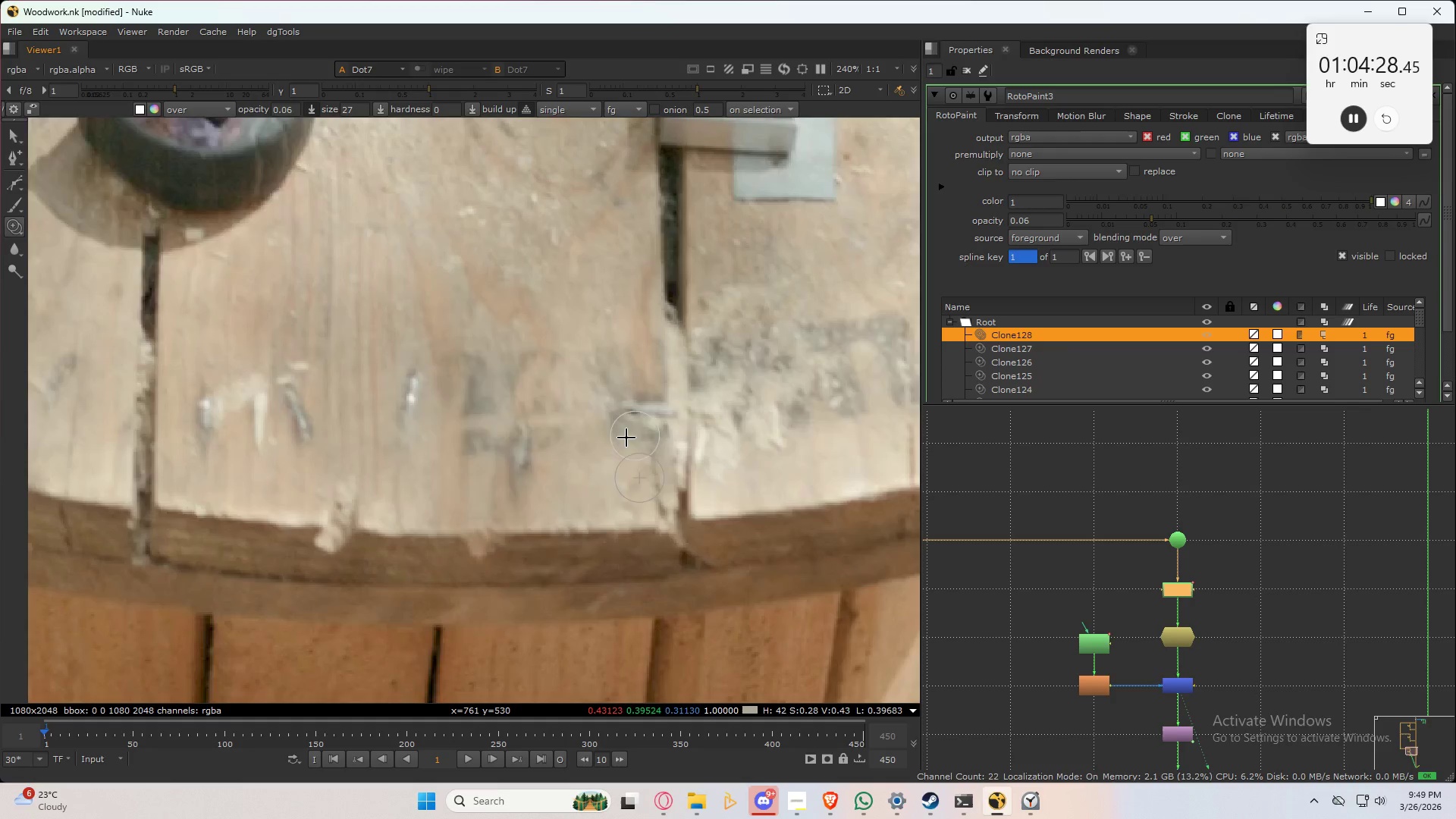 
key(2)
 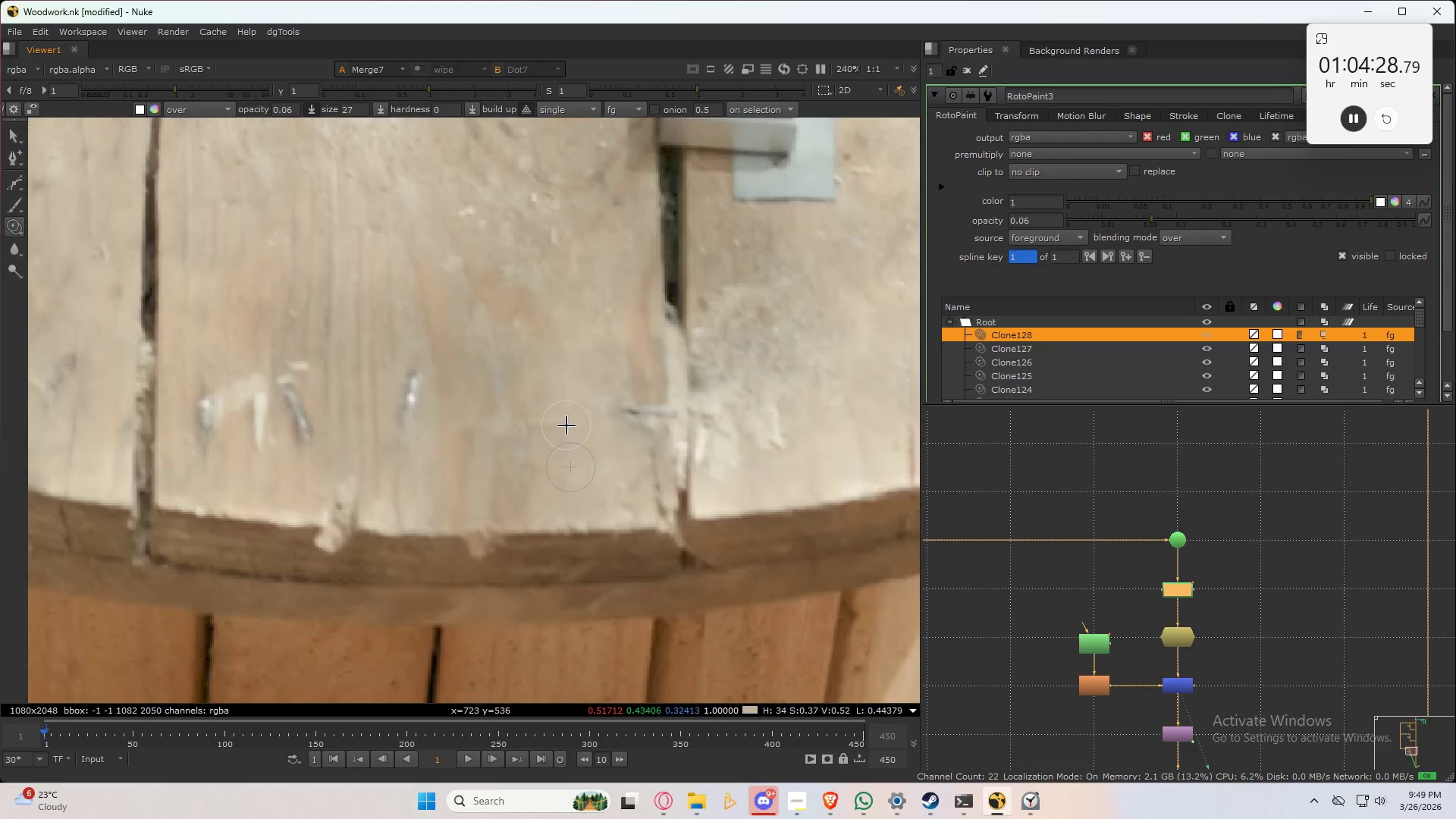 
hold_key(key=ControlLeft, duration=0.47)
left_click_drag(start_coordinate=[595, 437], to_coordinate=[564, 438])
 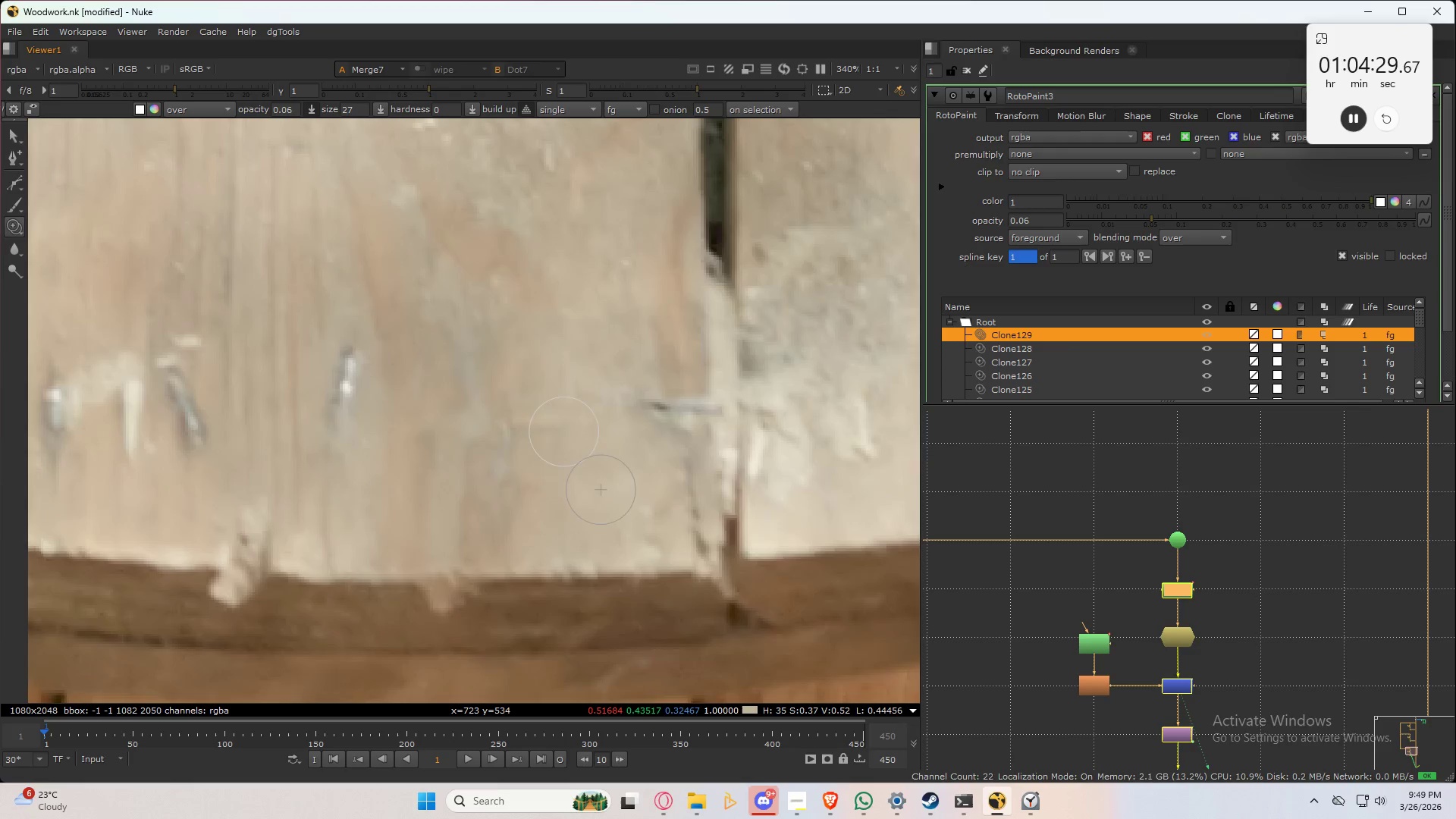 
scroll: coordinate [566, 425], scroll_direction: up, amount: 2.0
 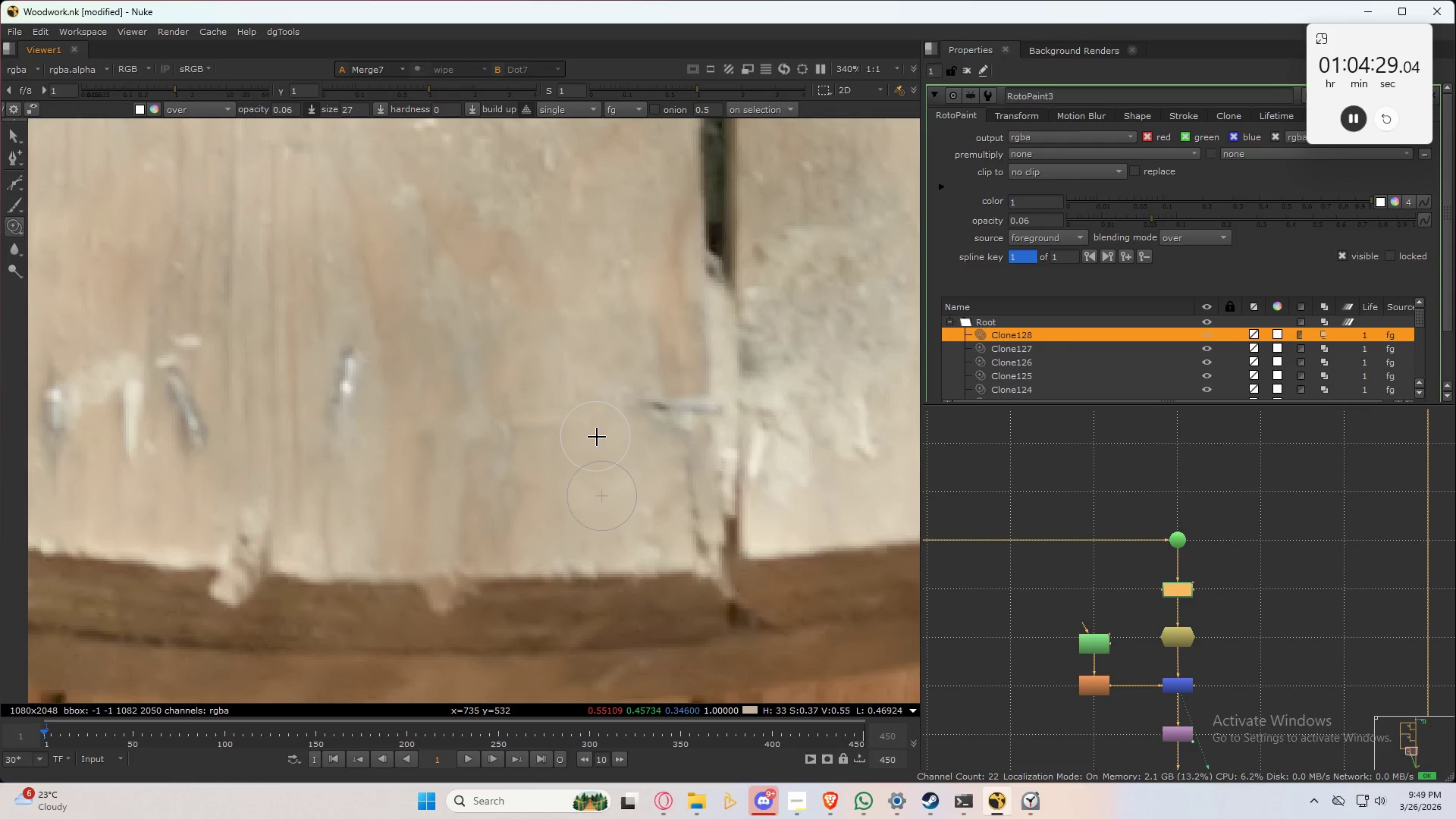 
left_click_drag(start_coordinate=[566, 432], to_coordinate=[517, 428])
 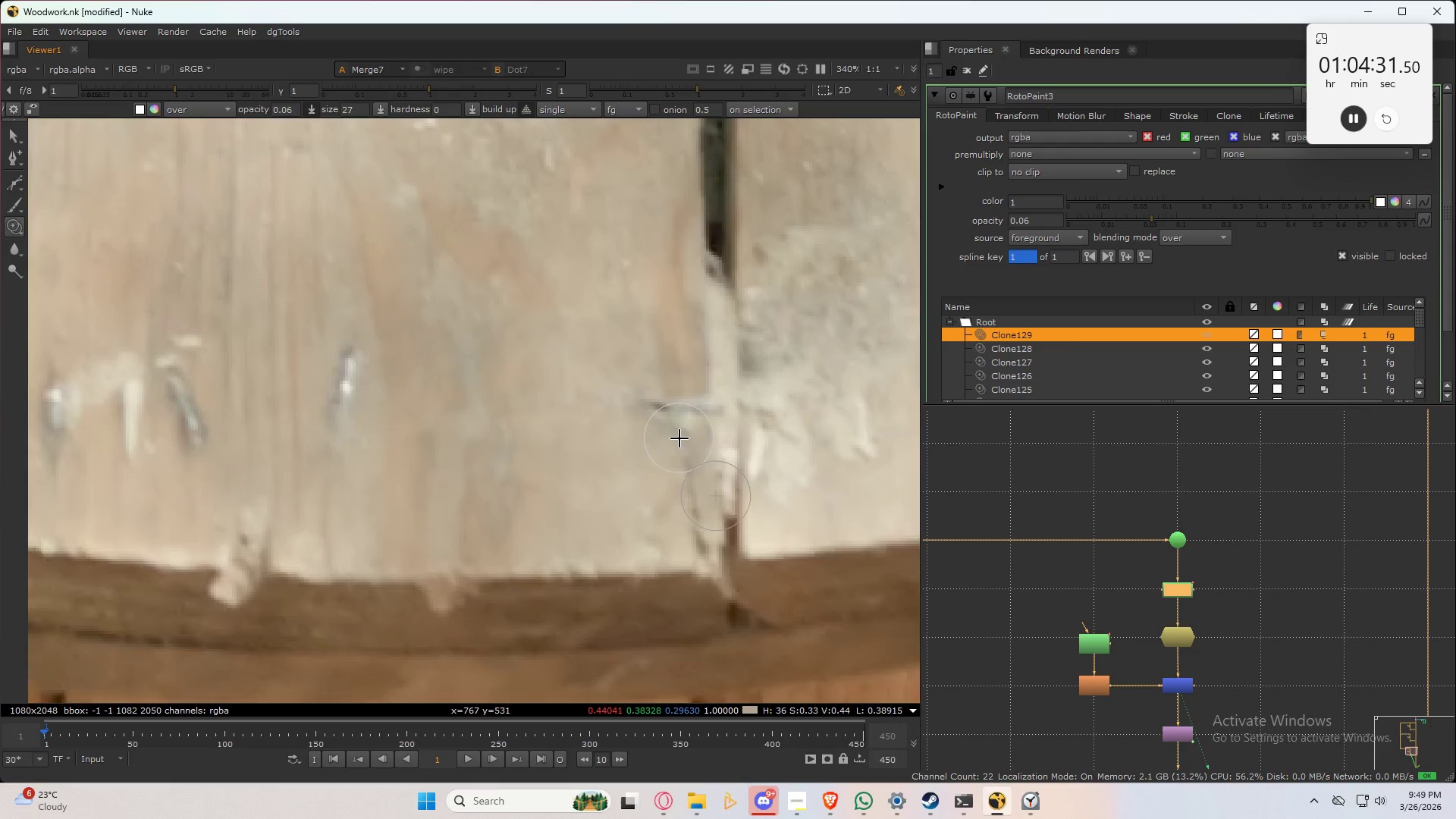 
type(32)
 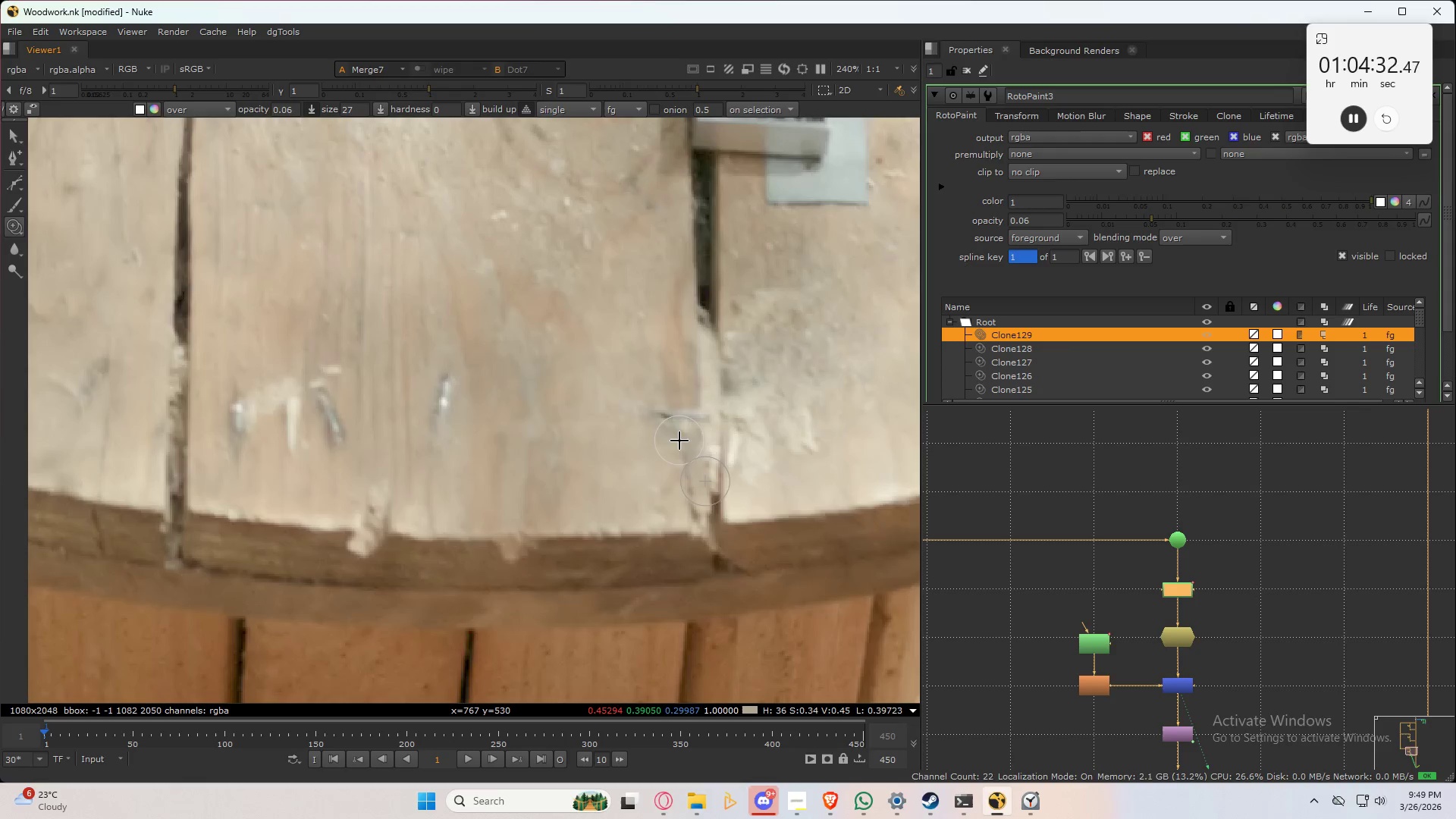 
scroll: coordinate [679, 440], scroll_direction: down, amount: 2.0
 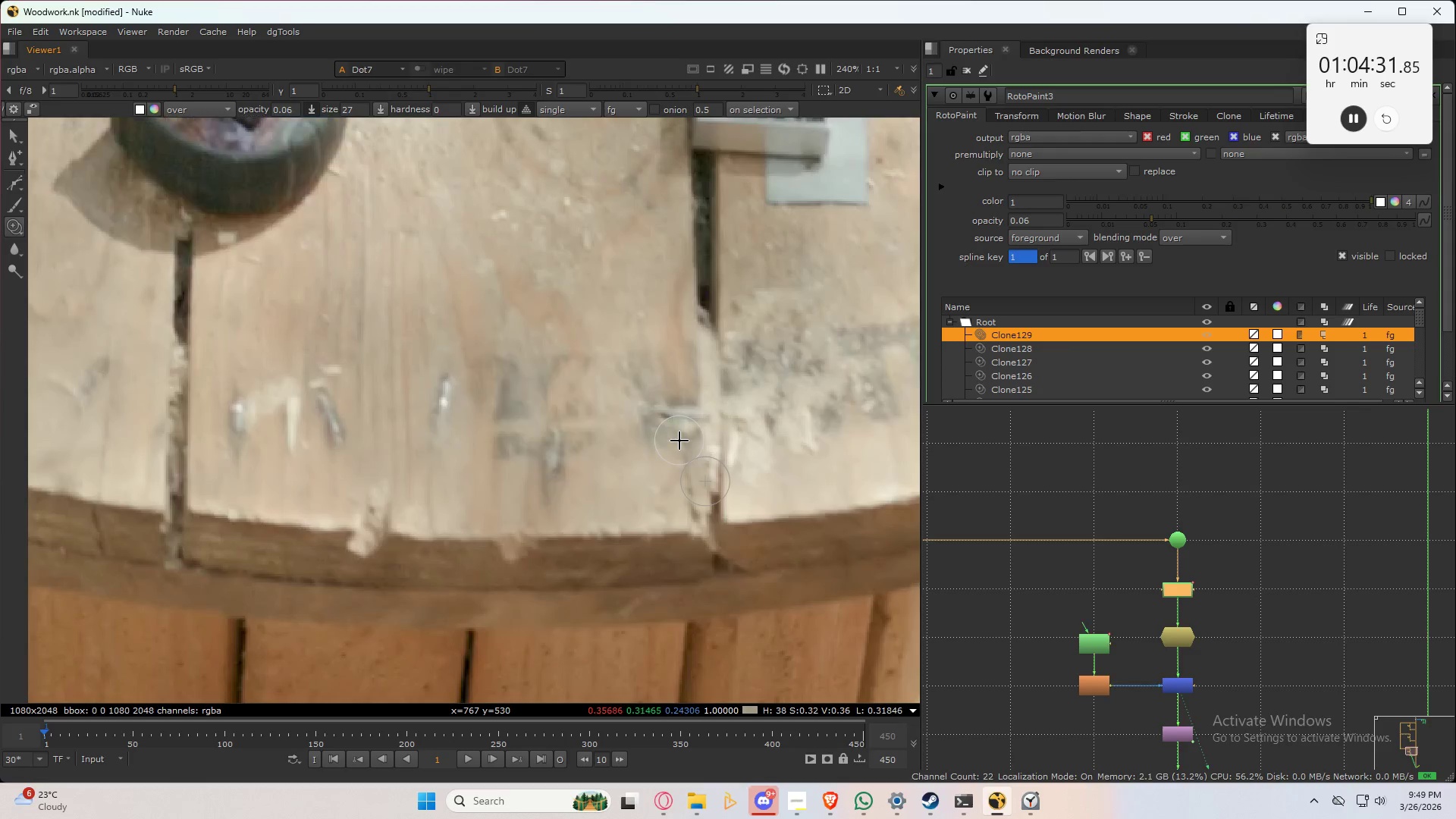 
type(32)
 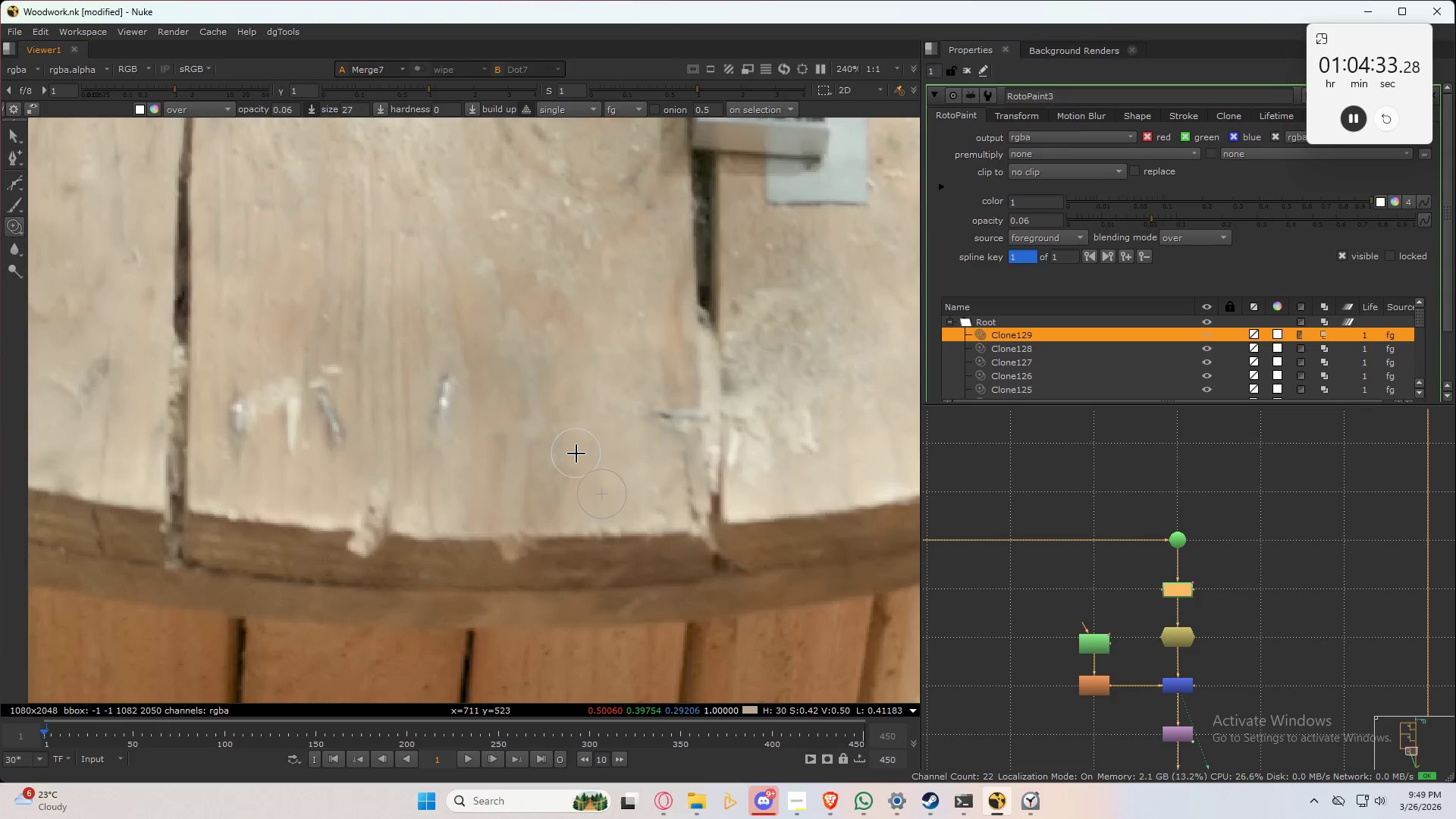 
type(3232)
 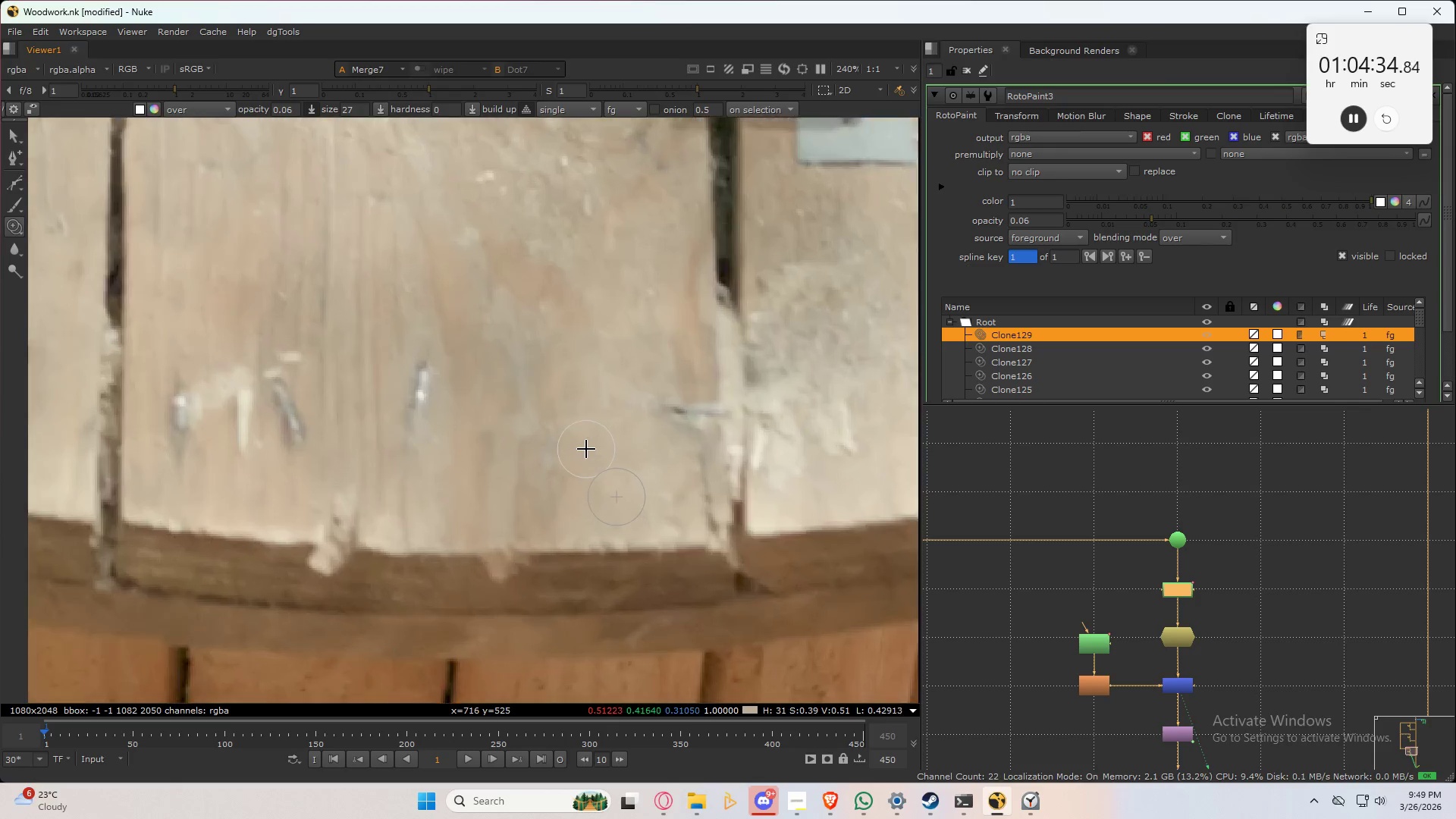 
hold_key(key=ControlLeft, duration=0.48)
left_click_drag(start_coordinate=[588, 428], to_coordinate=[558, 481])
 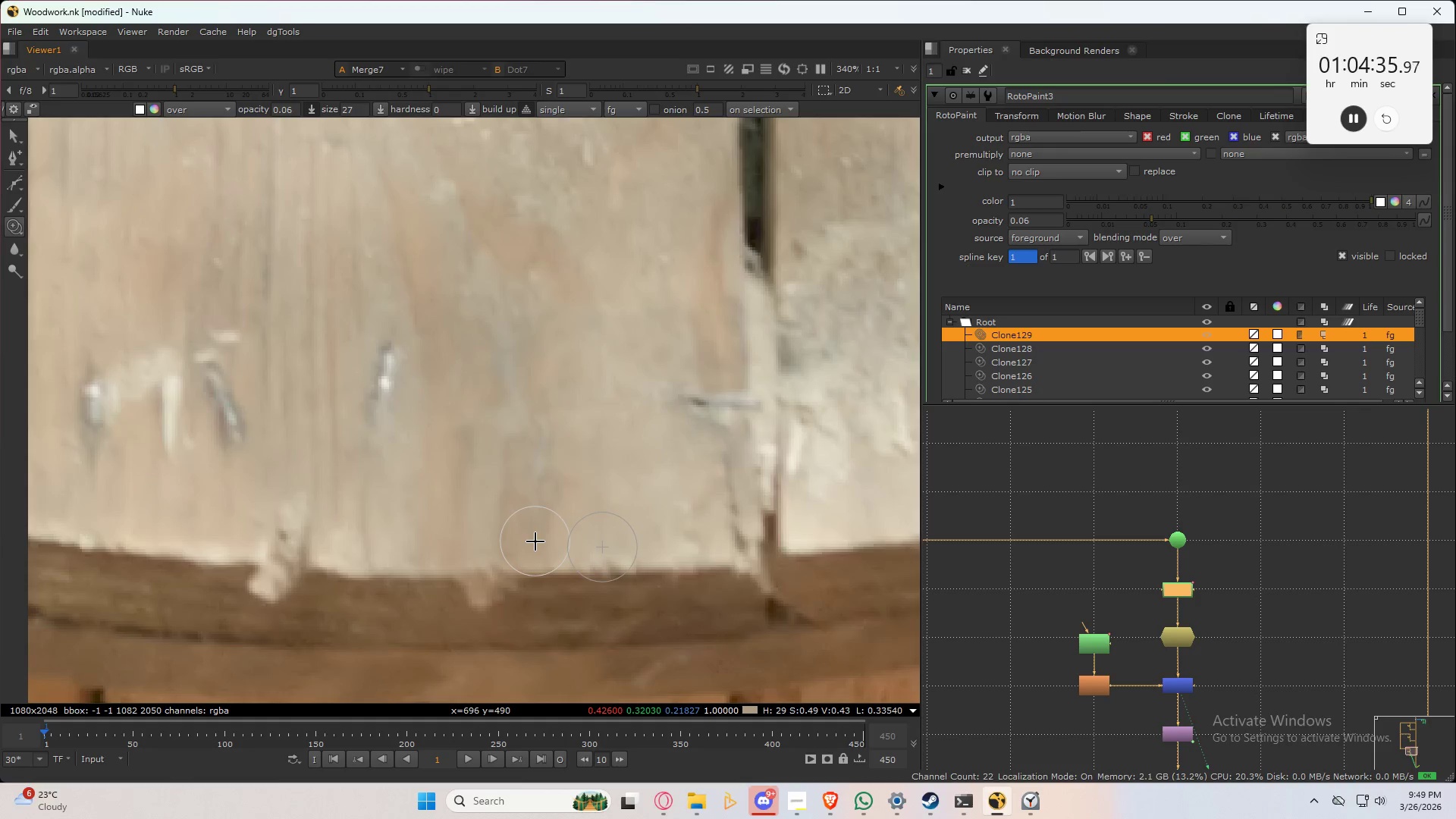 
scroll: coordinate [586, 449], scroll_direction: up, amount: 2.0
 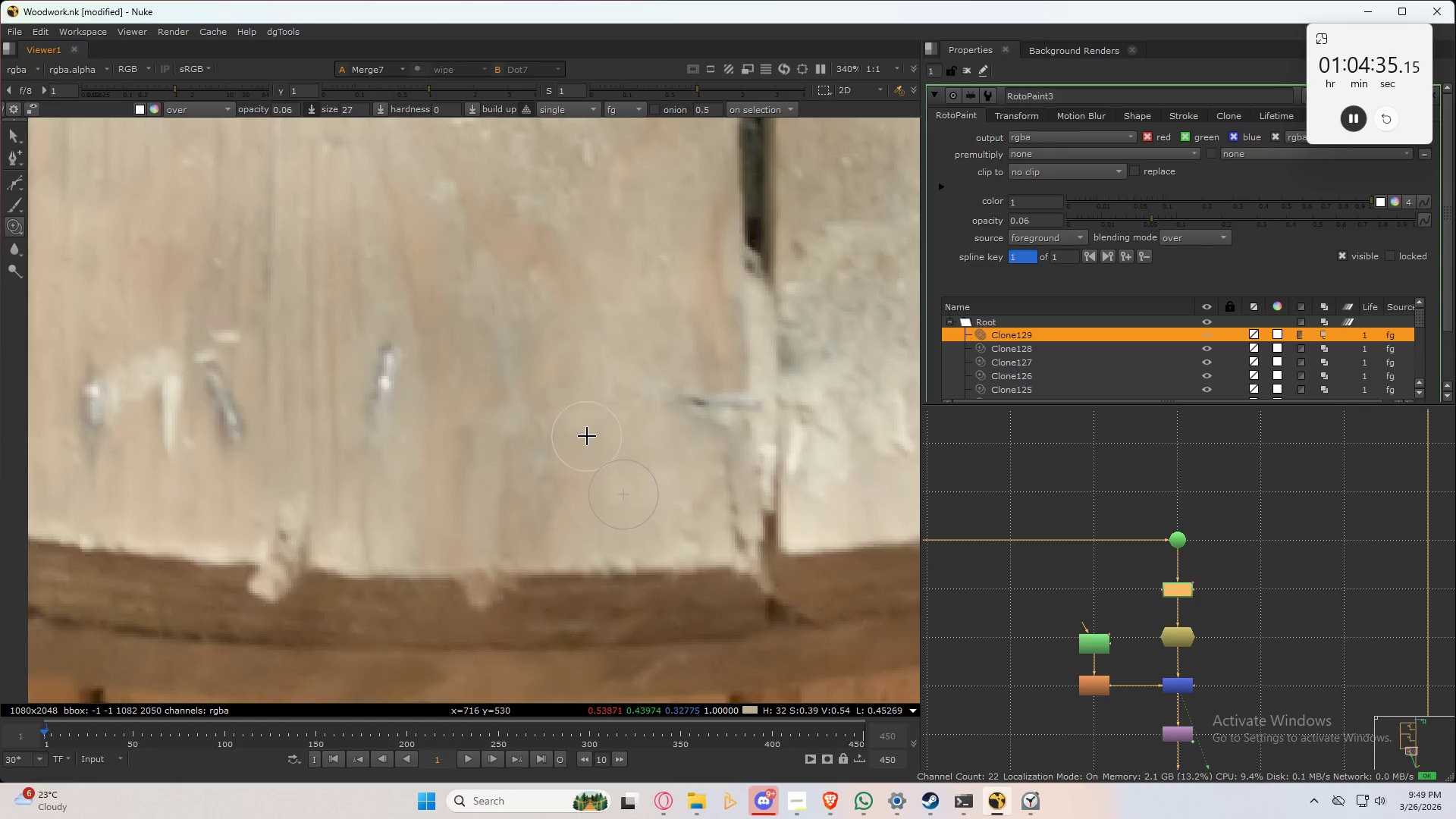 
left_click_drag(start_coordinate=[535, 541], to_coordinate=[548, 438])
 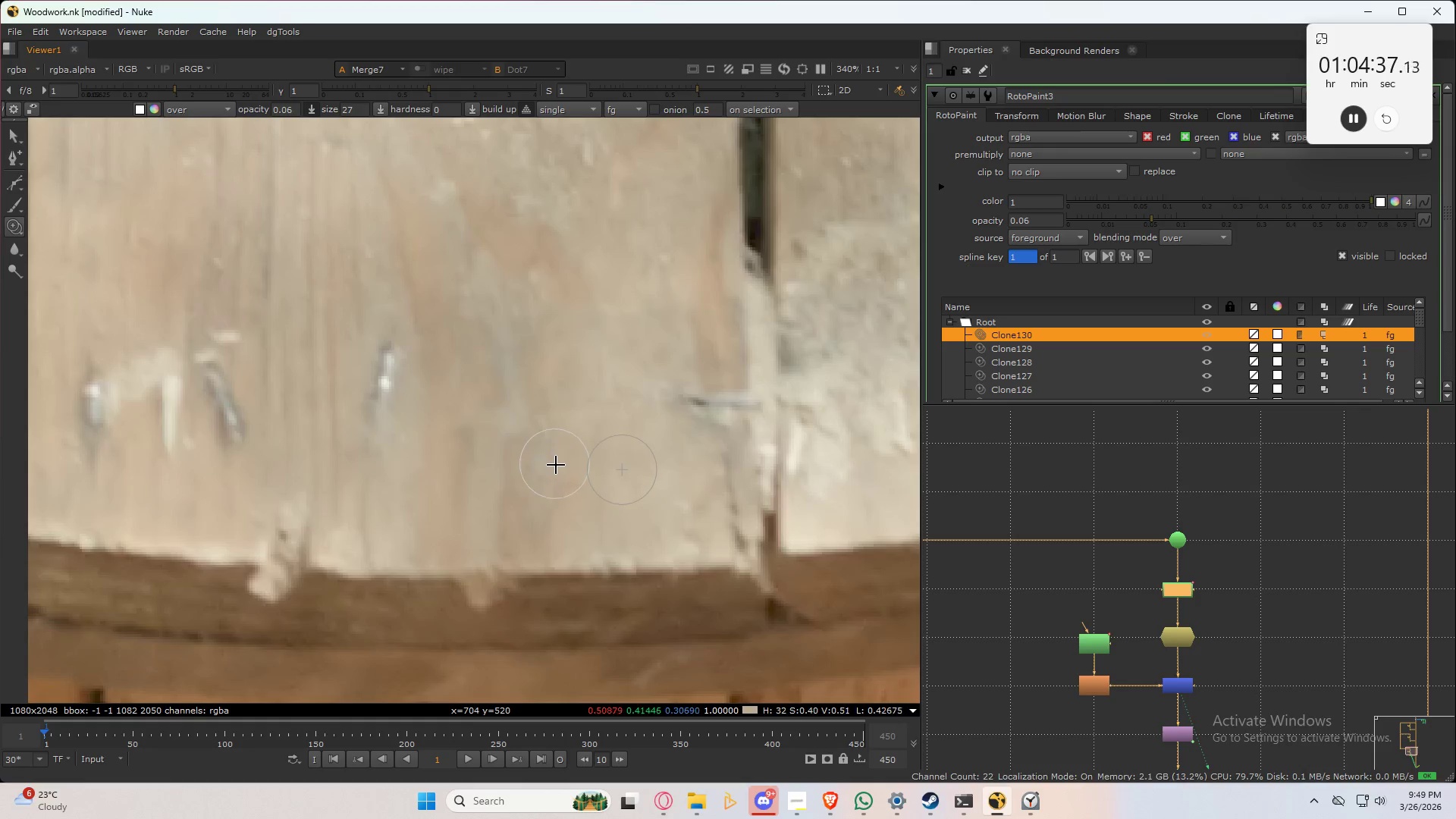 
left_click_drag(start_coordinate=[556, 465], to_coordinate=[546, 530])
 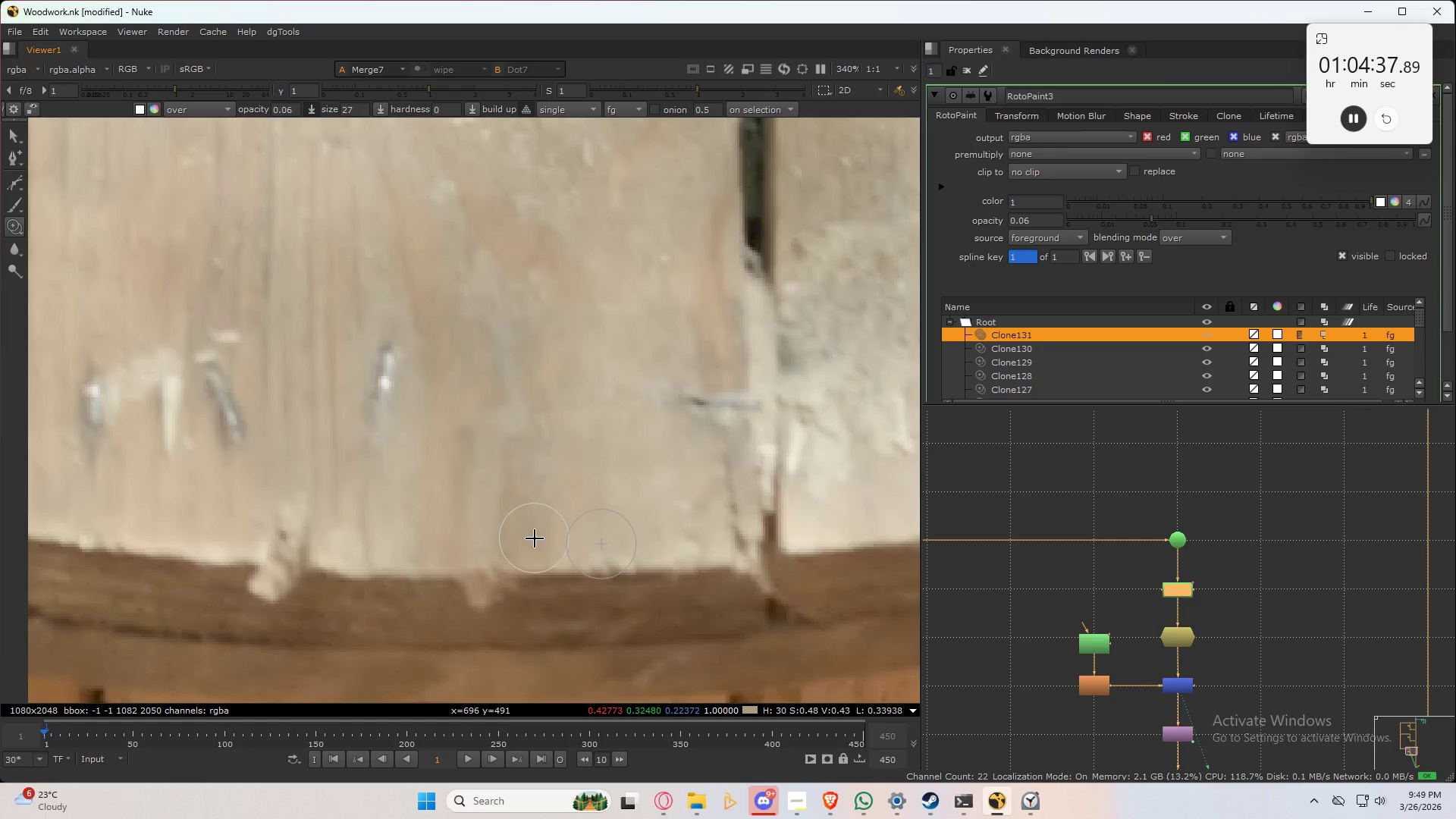 
left_click_drag(start_coordinate=[531, 527], to_coordinate=[548, 422])
 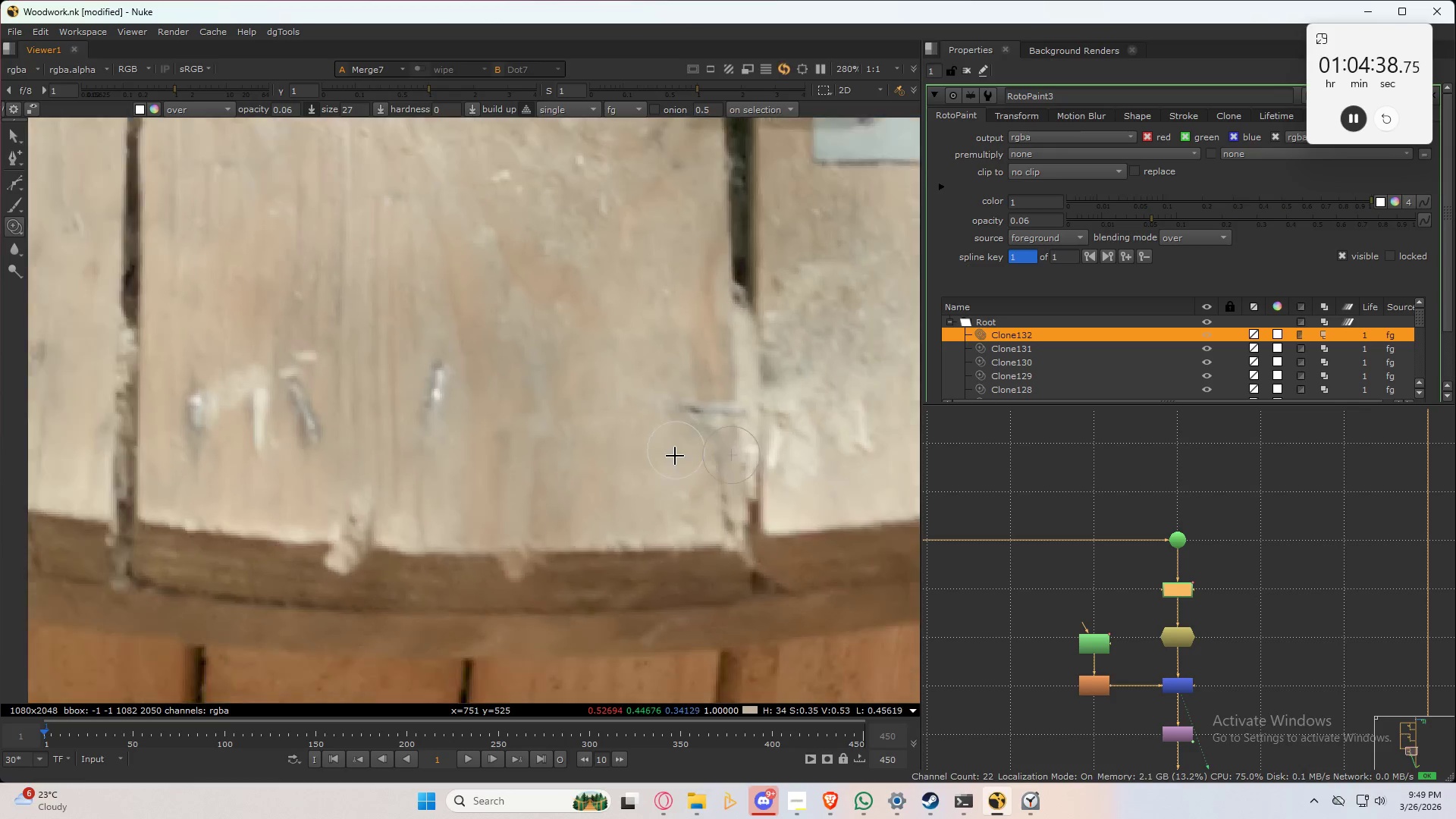 
type(32)
 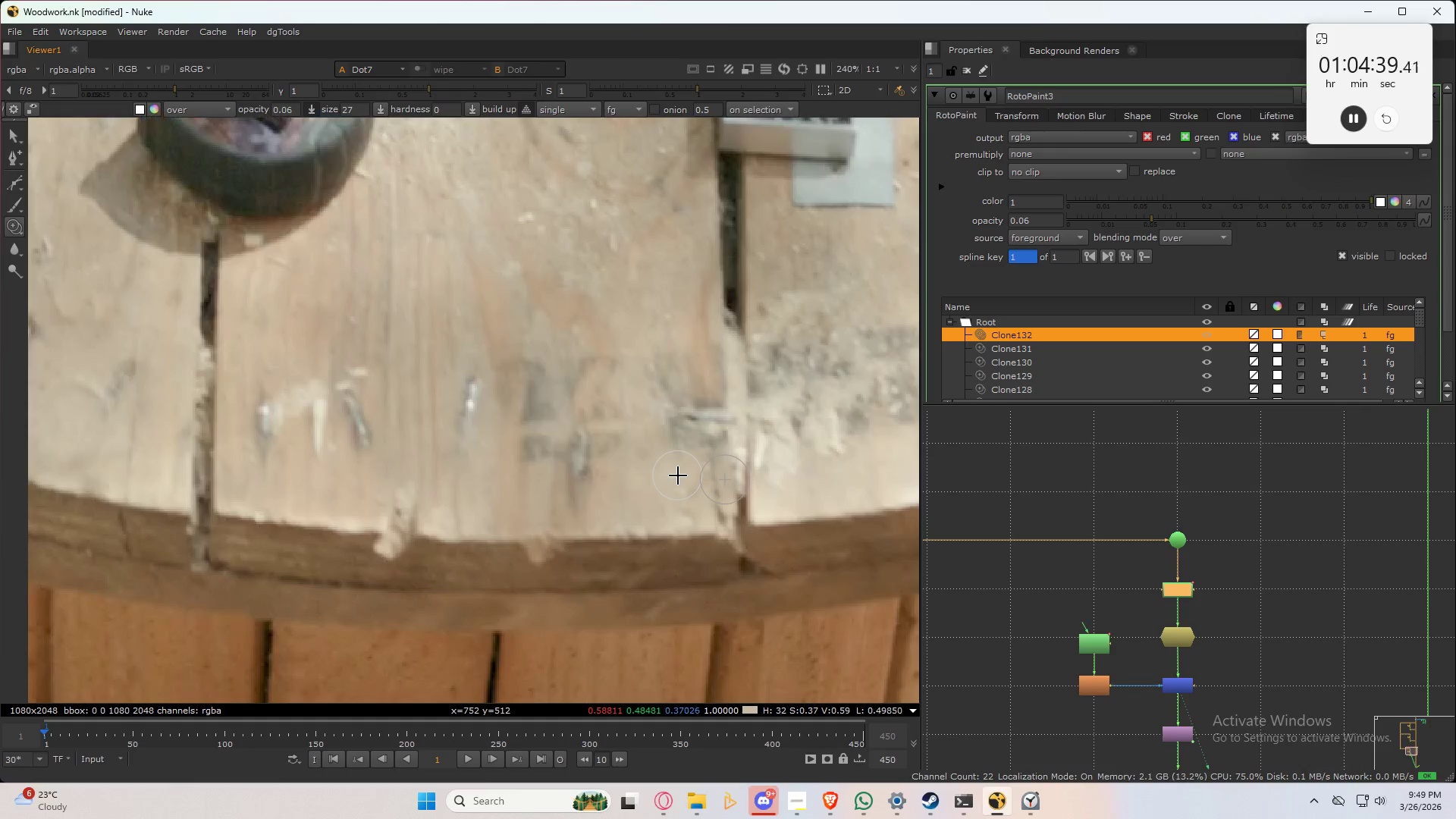 
scroll: coordinate [673, 463], scroll_direction: down, amount: 2.0
 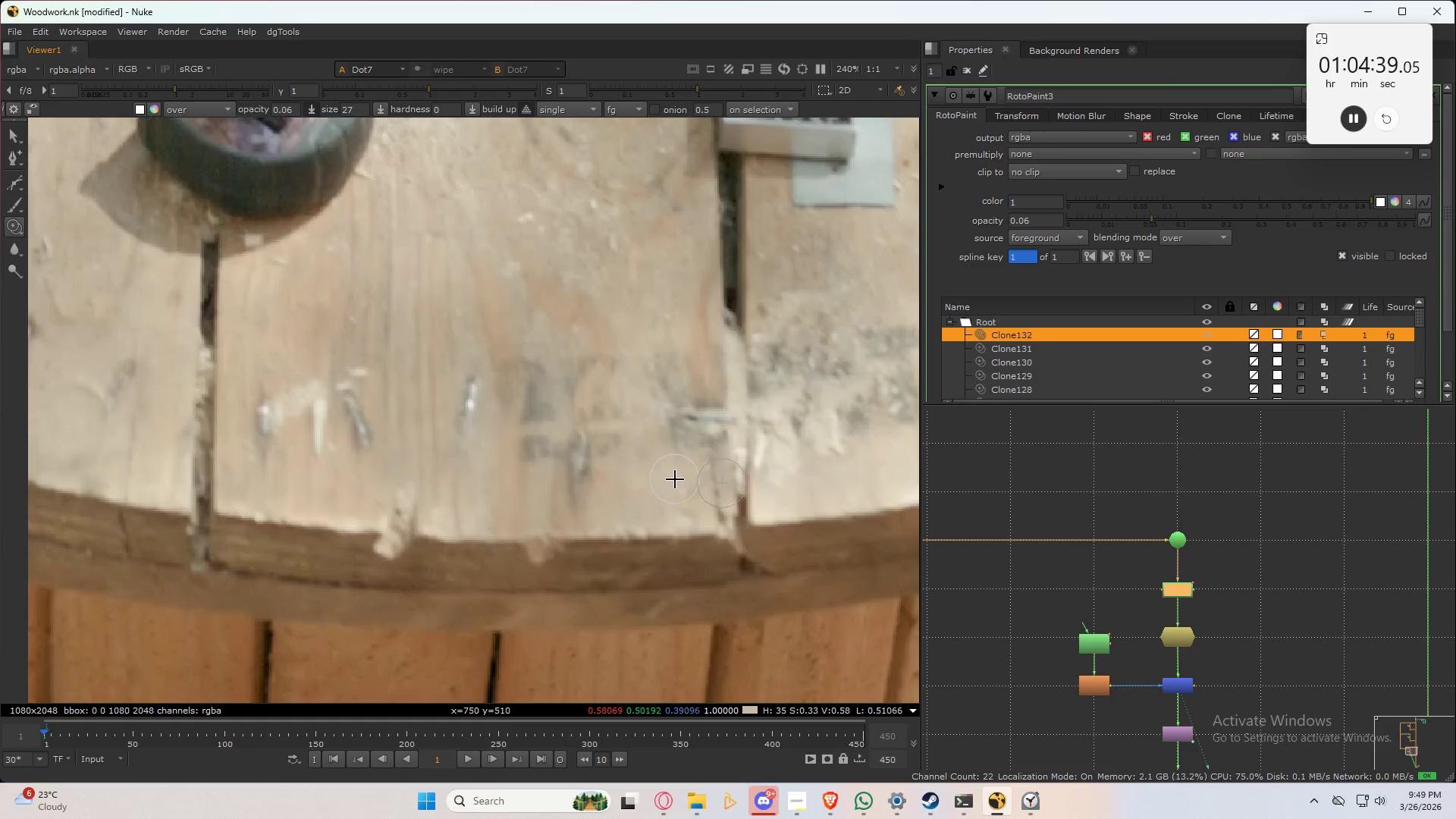 
type(3232)
 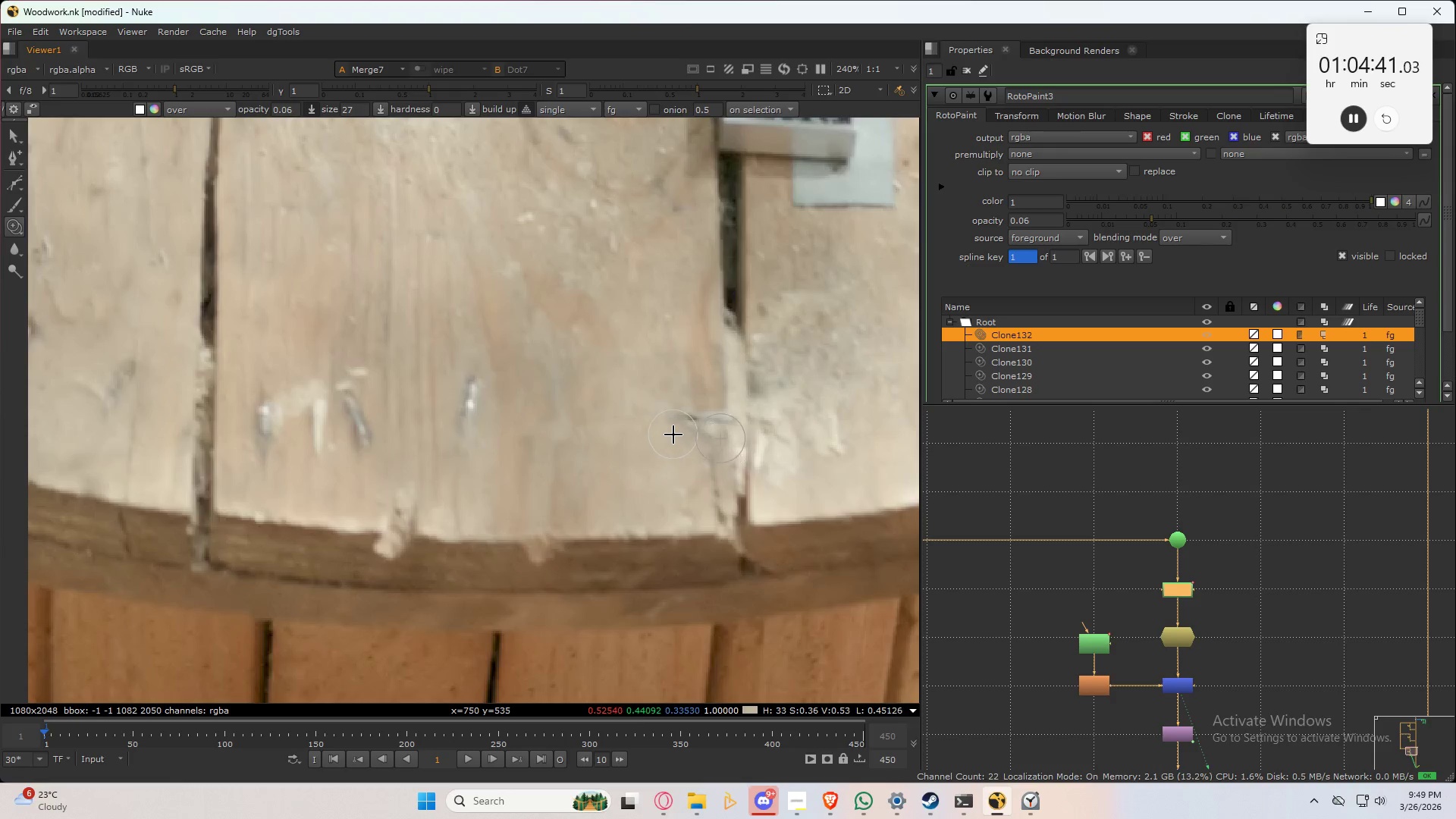 
scroll: coordinate [673, 435], scroll_direction: down, amount: 3.0
 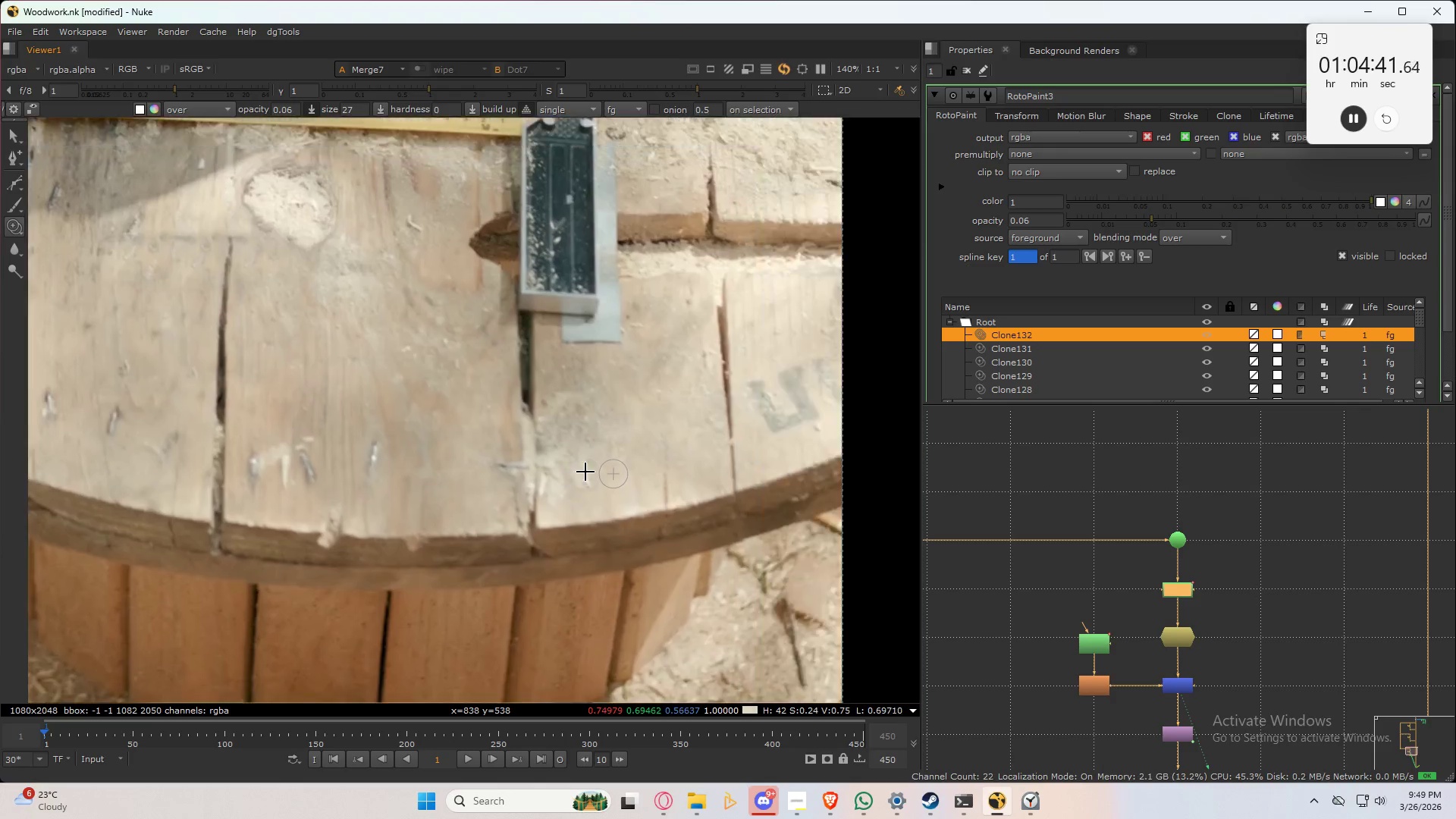 
type(32)
 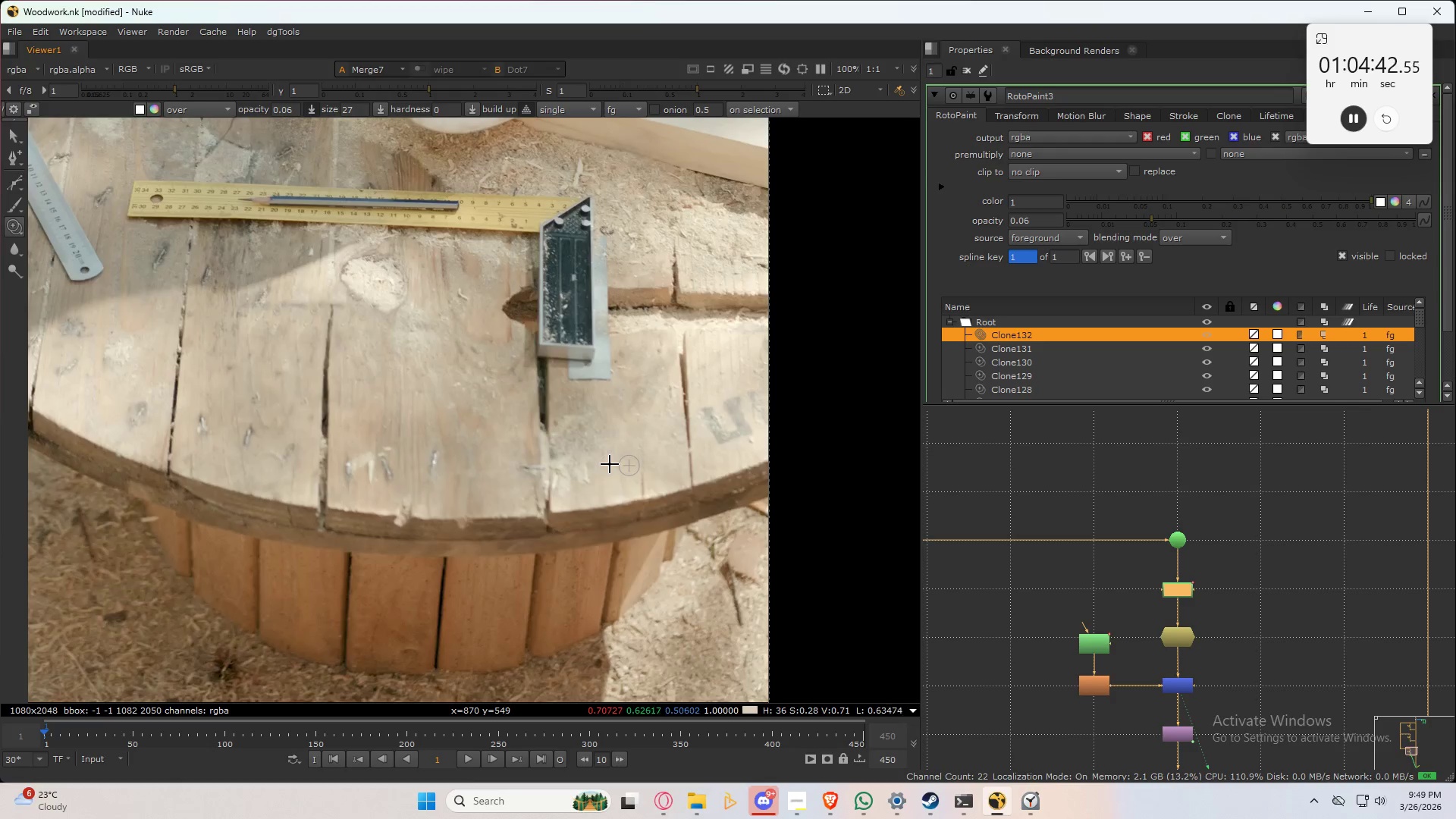 
scroll: coordinate [591, 471], scroll_direction: down, amount: 2.0
 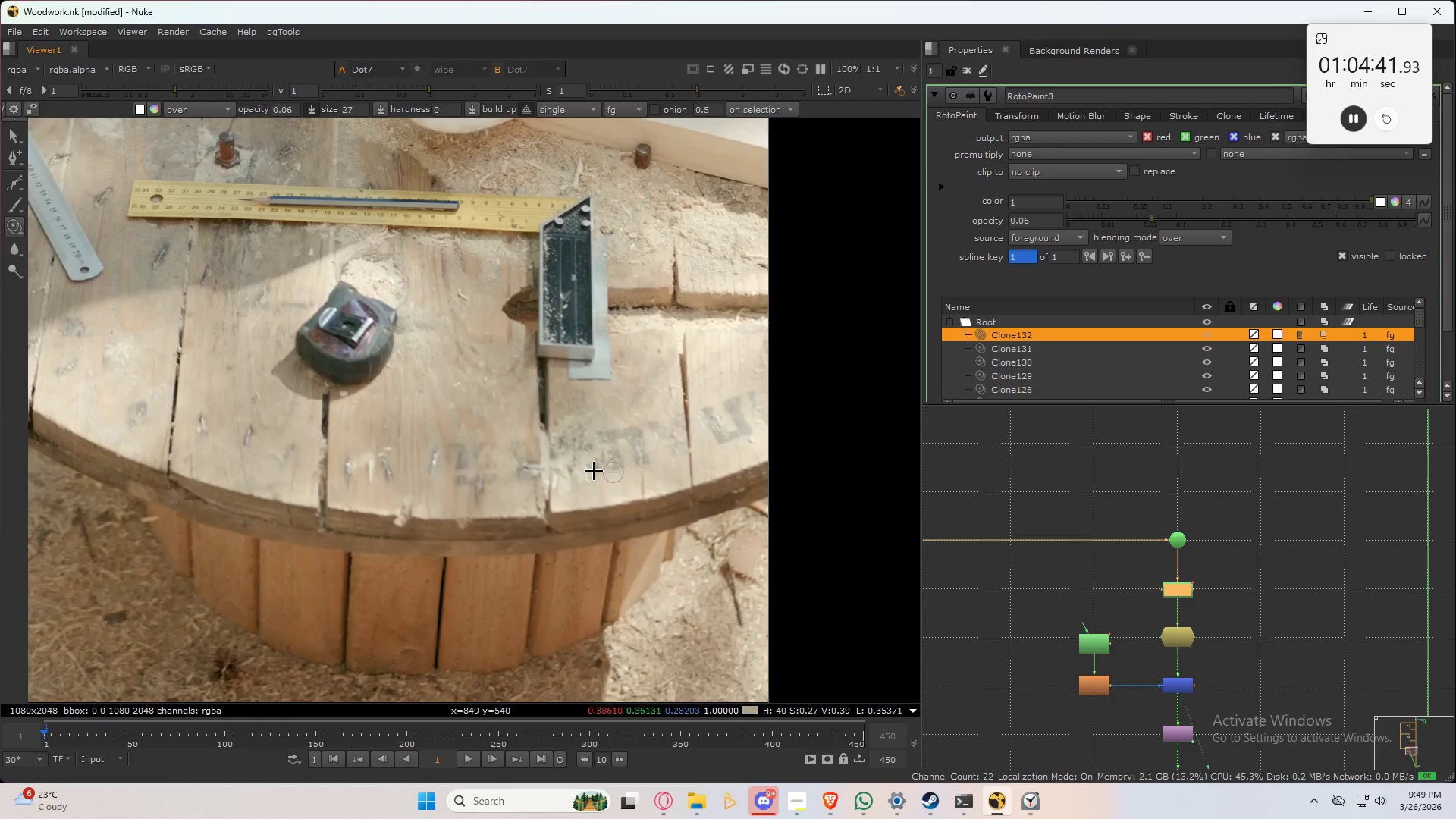 
type(3232)
 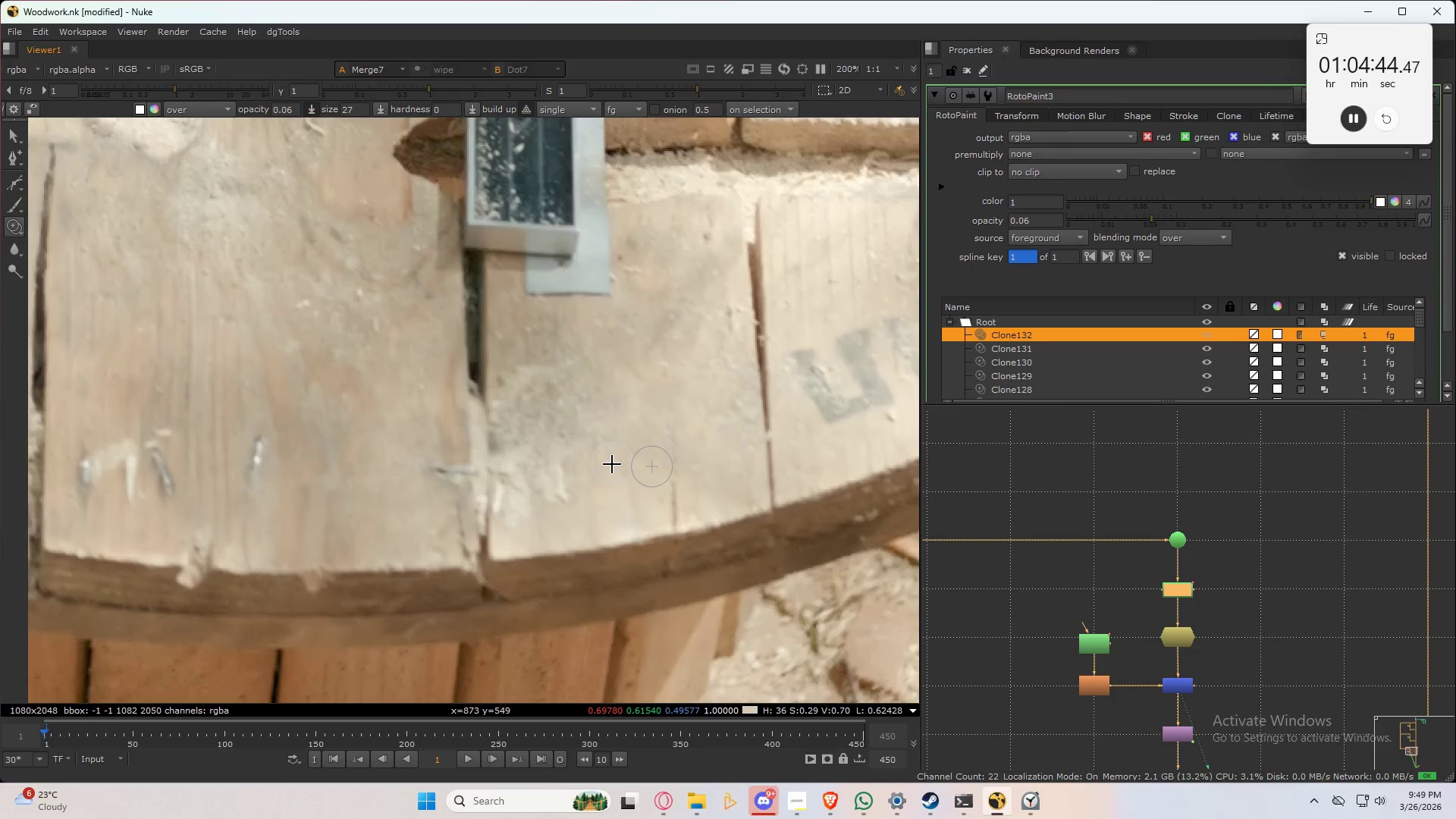 
scroll: coordinate [612, 464], scroll_direction: up, amount: 4.0
 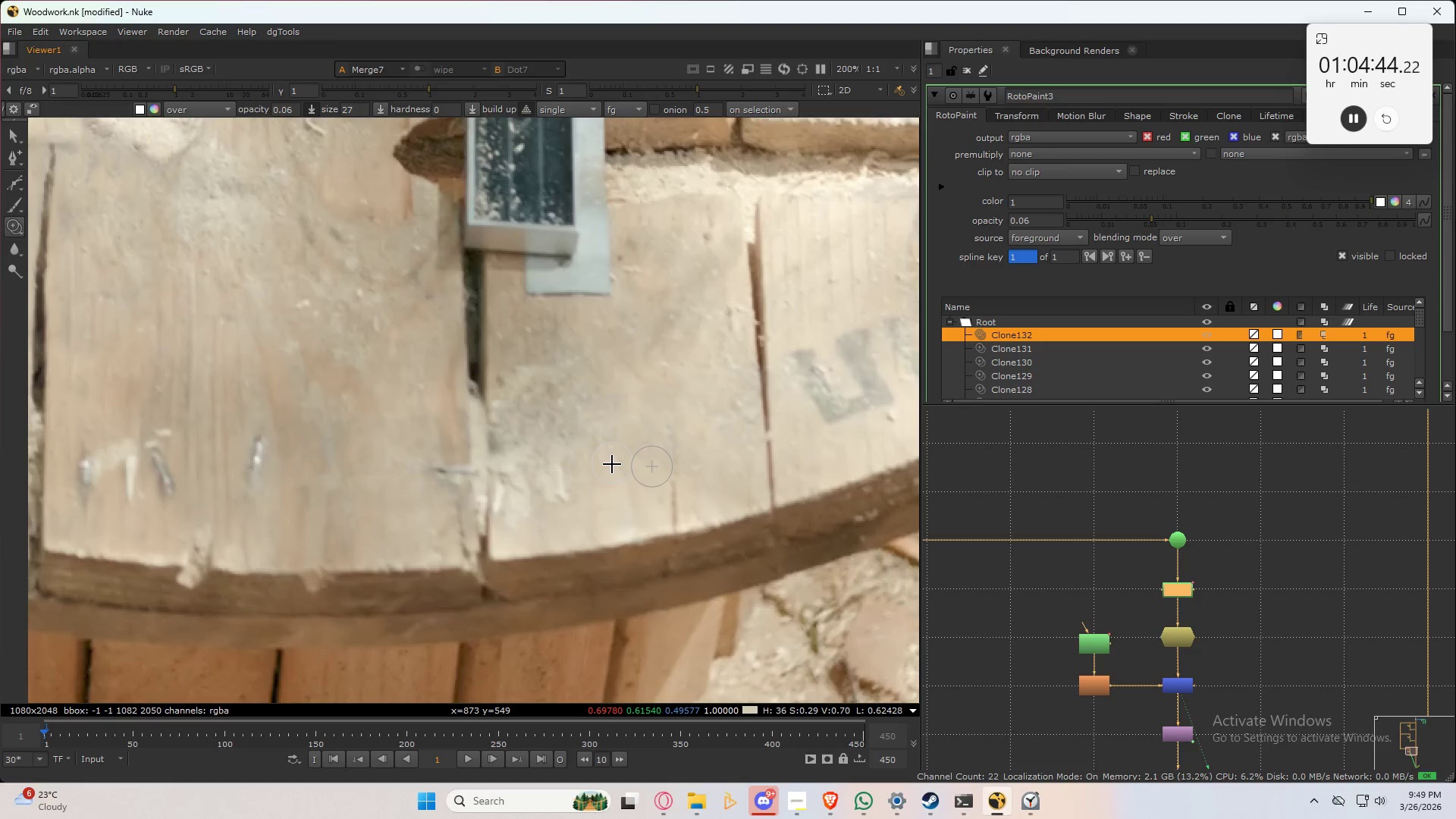 
key(Control+S)
 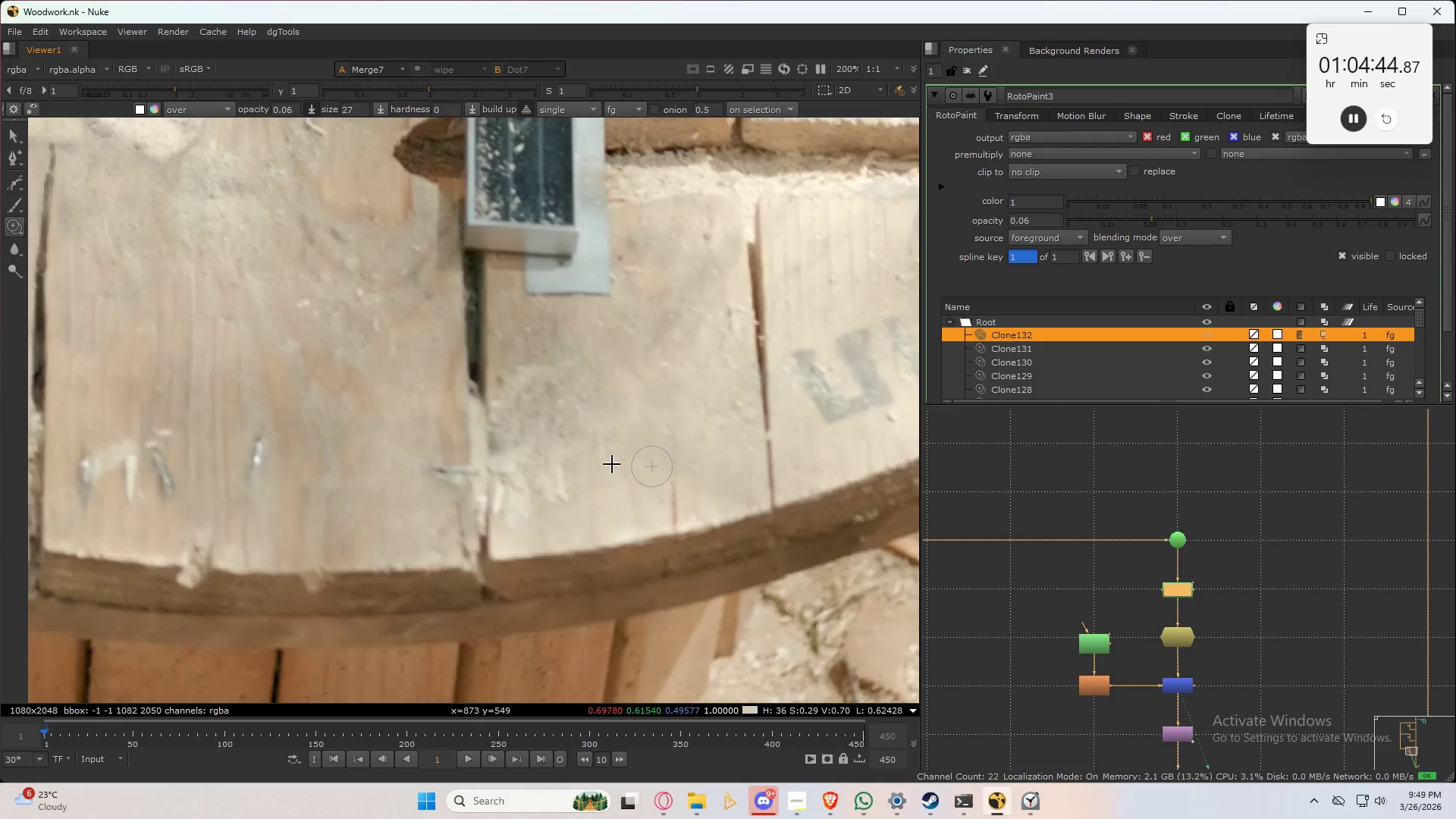 
key(Control+S)
 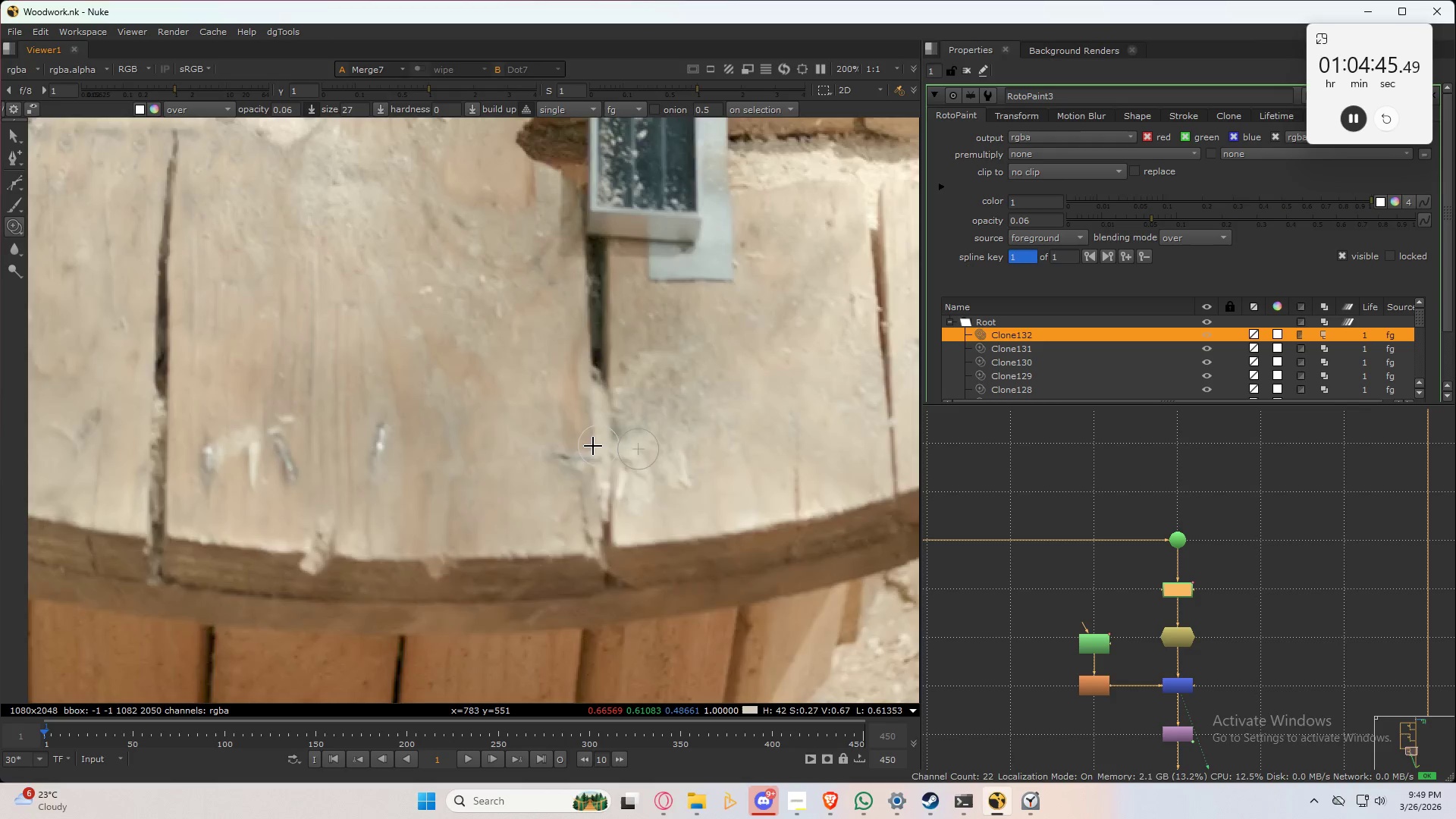 
scroll: coordinate [575, 446], scroll_direction: up, amount: 2.0
 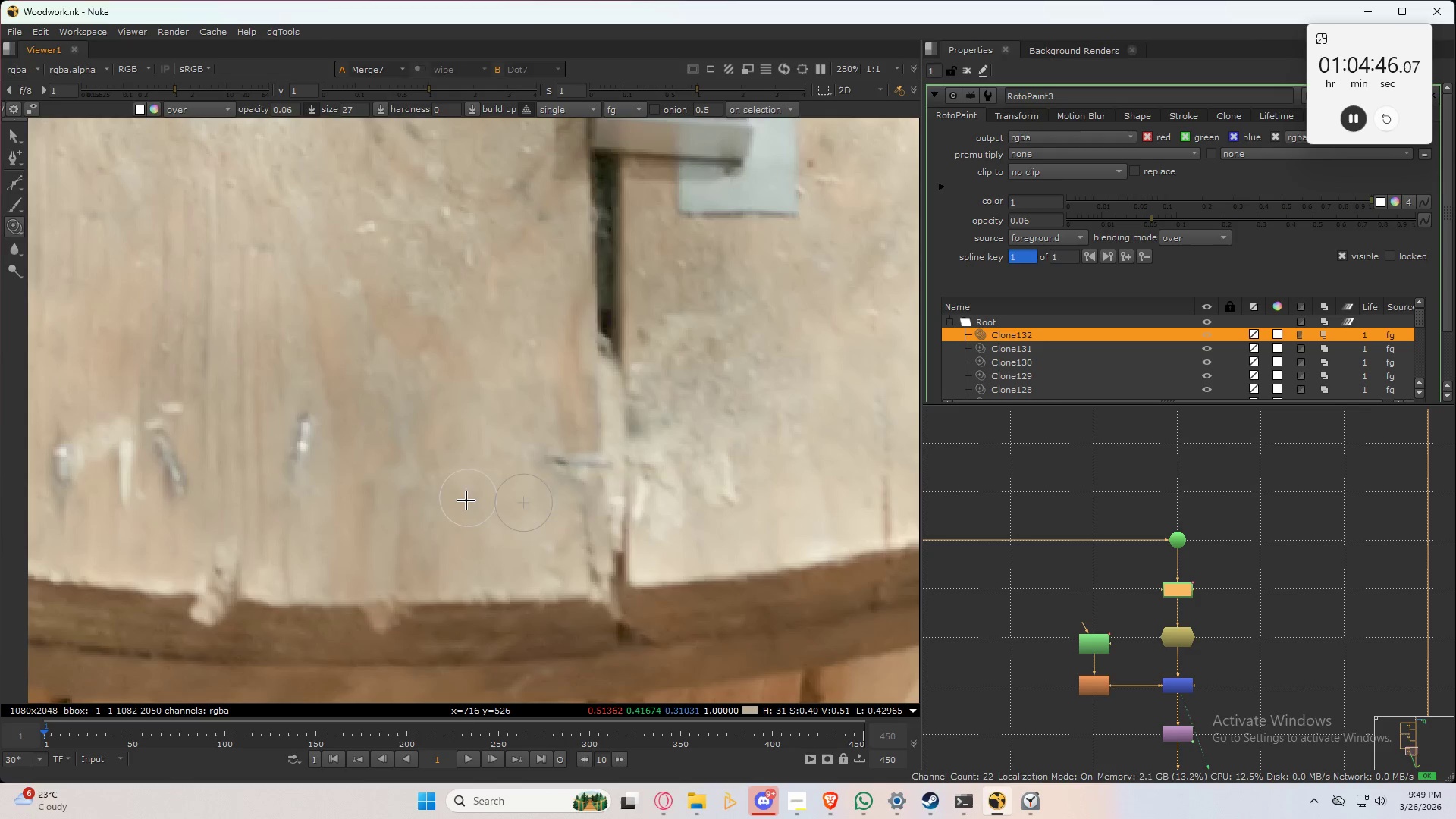 
hold_key(key=ControlLeft, duration=0.73)
left_click_drag(start_coordinate=[464, 503], to_coordinate=[549, 453])
 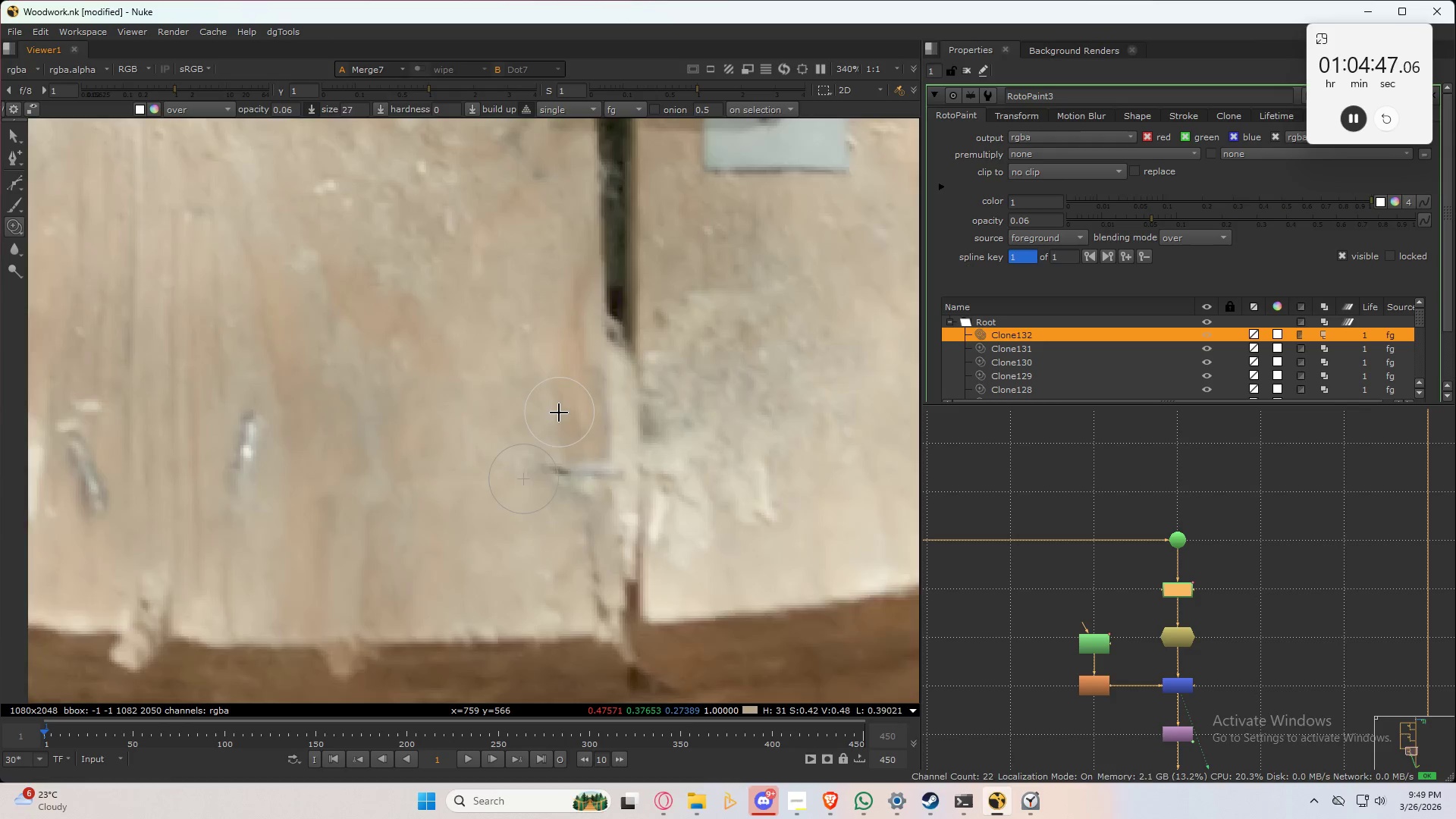 
hold_key(key=ControlLeft, duration=0.33)
 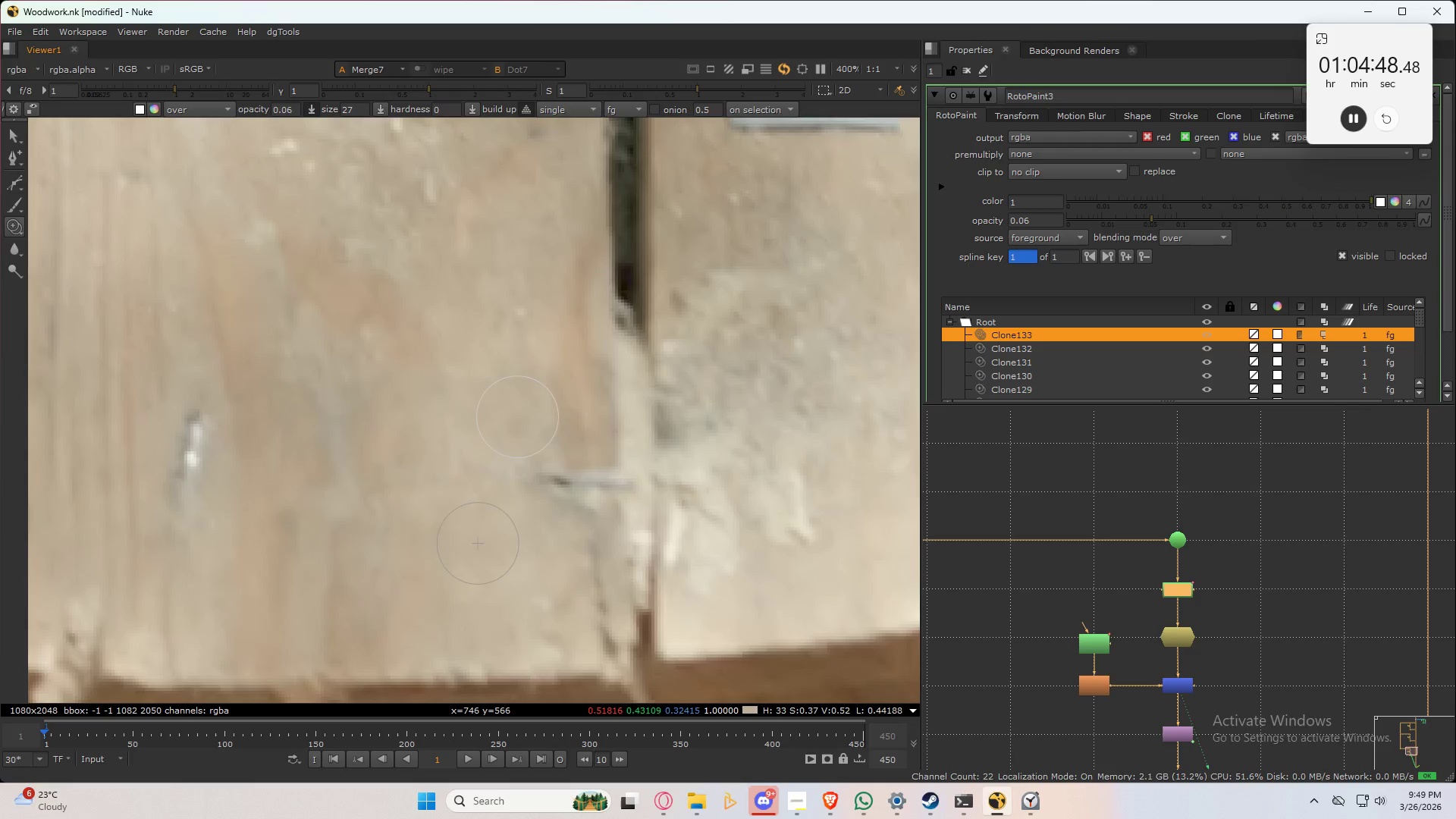 
scroll: coordinate [559, 413], scroll_direction: up, amount: 2.0
 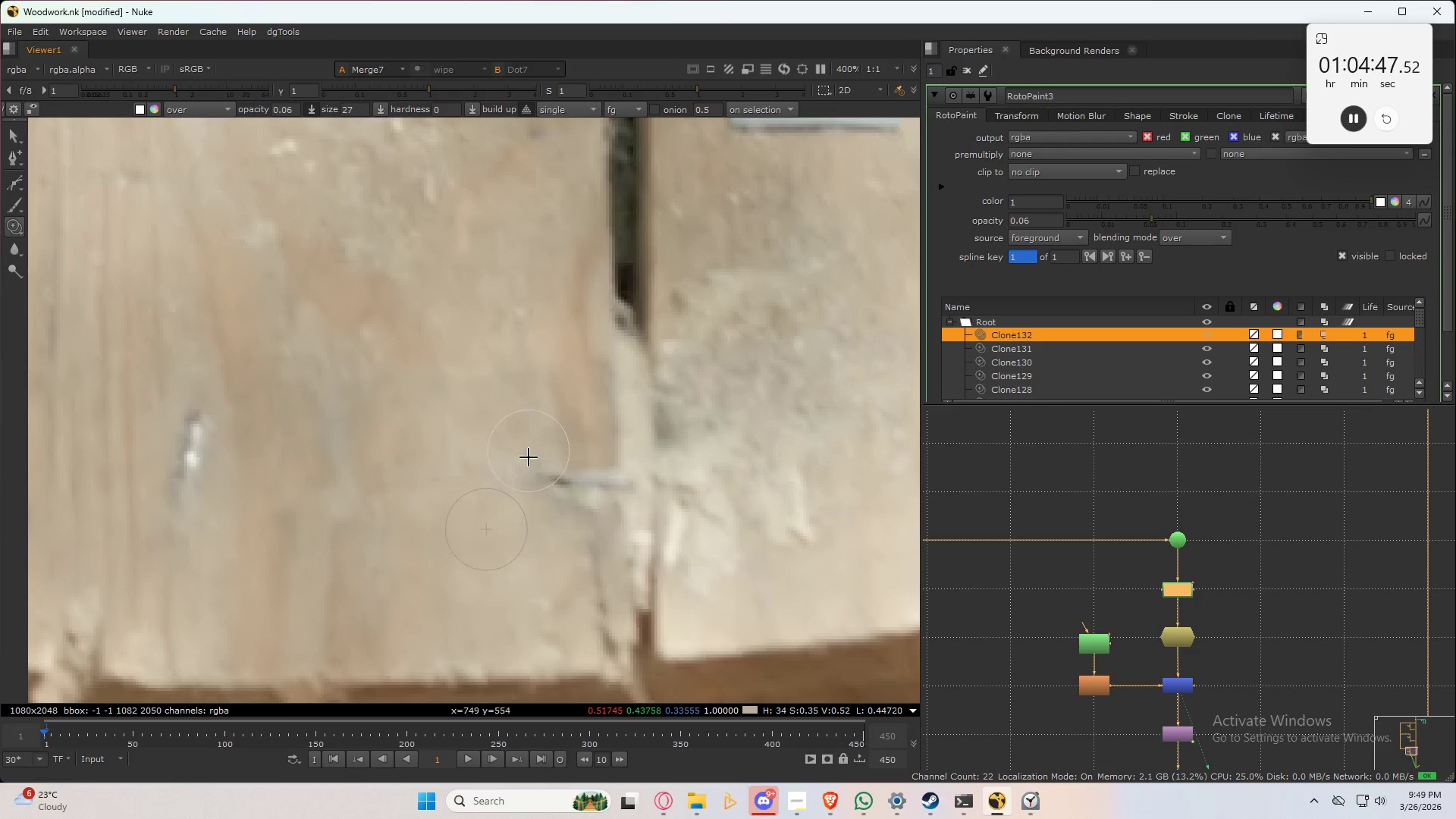 
left_click_drag(start_coordinate=[529, 472], to_coordinate=[526, 424])
 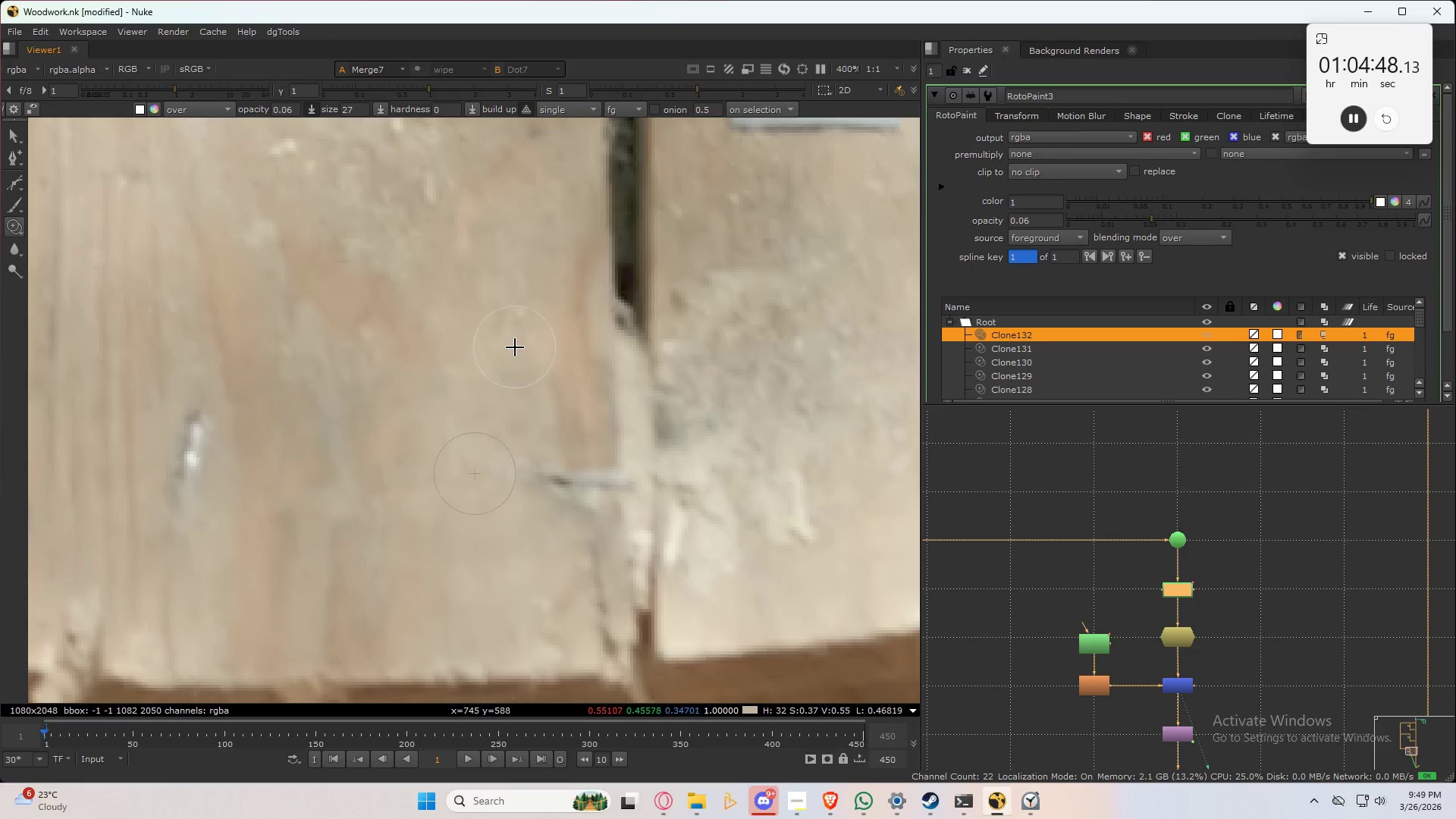 
left_click_drag(start_coordinate=[515, 347], to_coordinate=[509, 405])
 